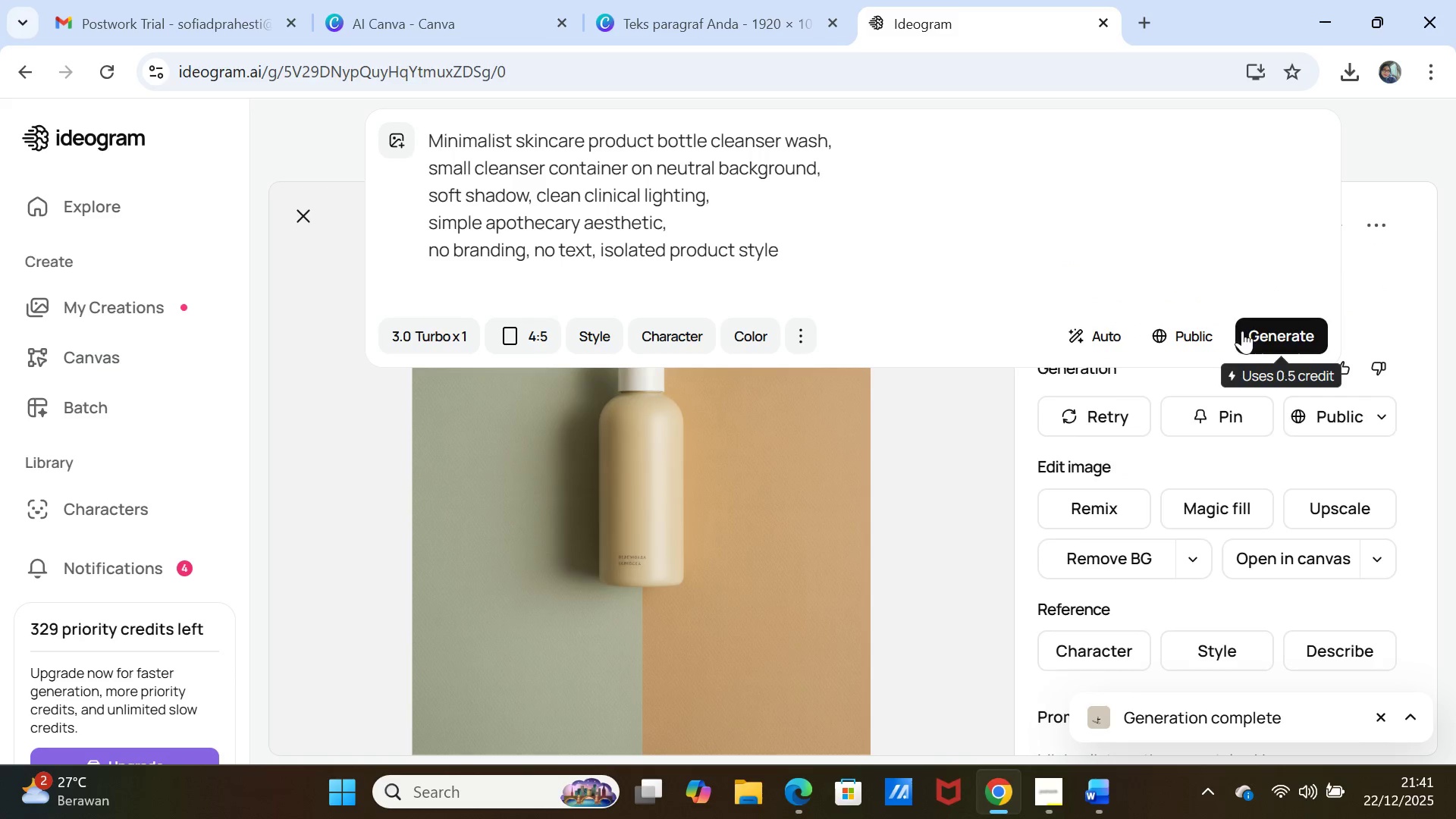 
left_click([1246, 331])
 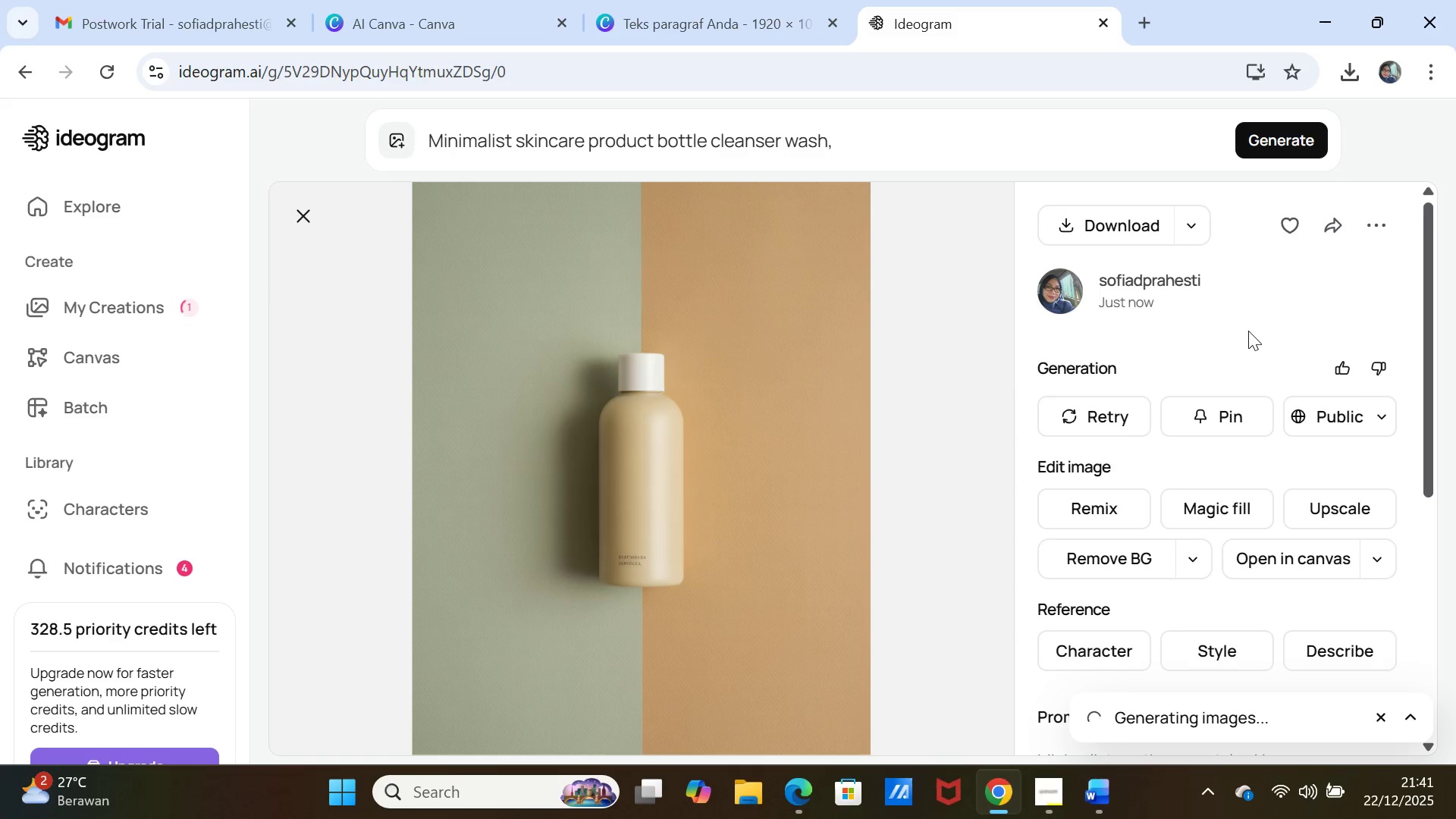 
scroll: coordinate [1243, 329], scroll_direction: up, amount: 3.0
 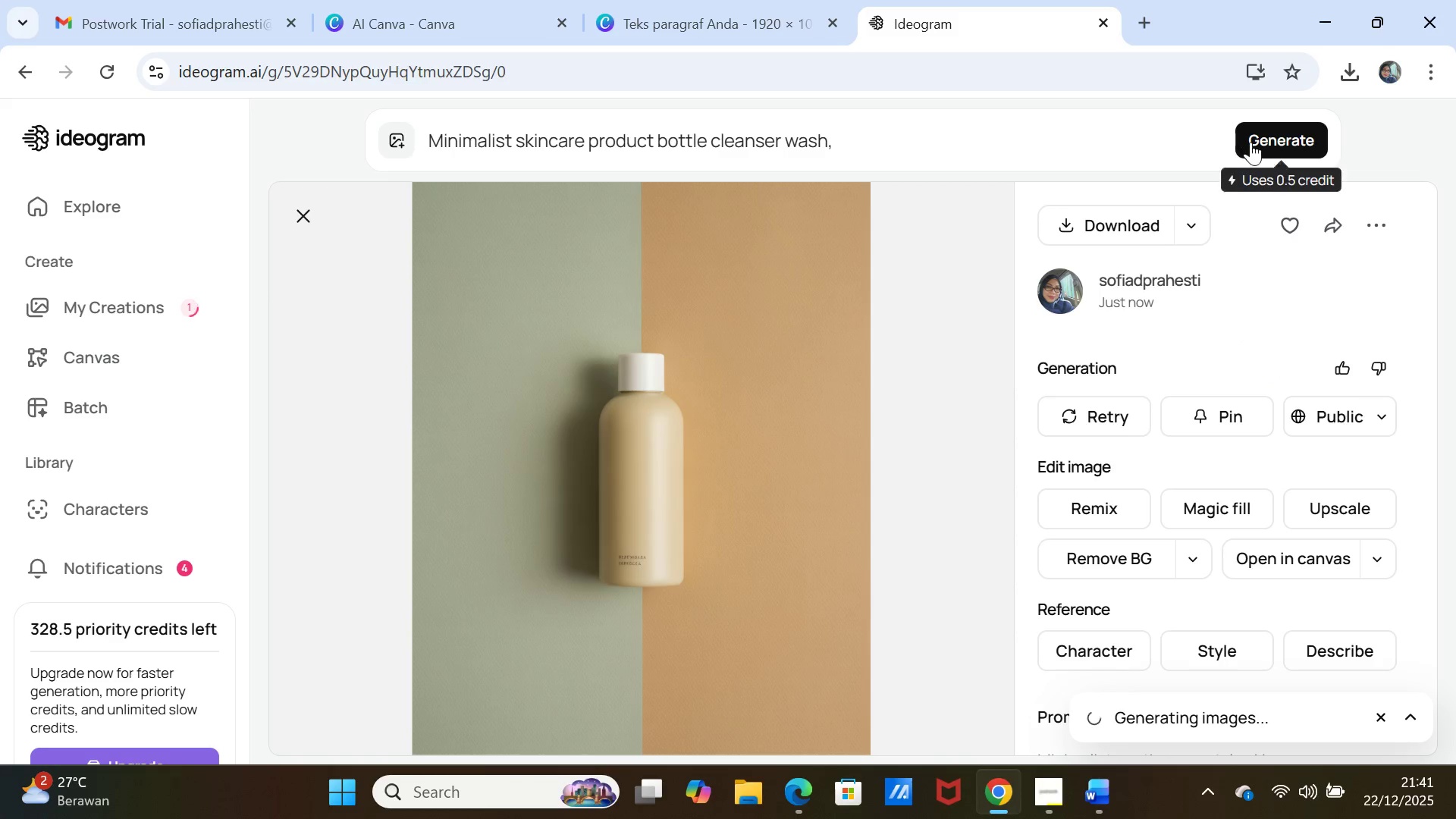 
left_click([1251, 142])
 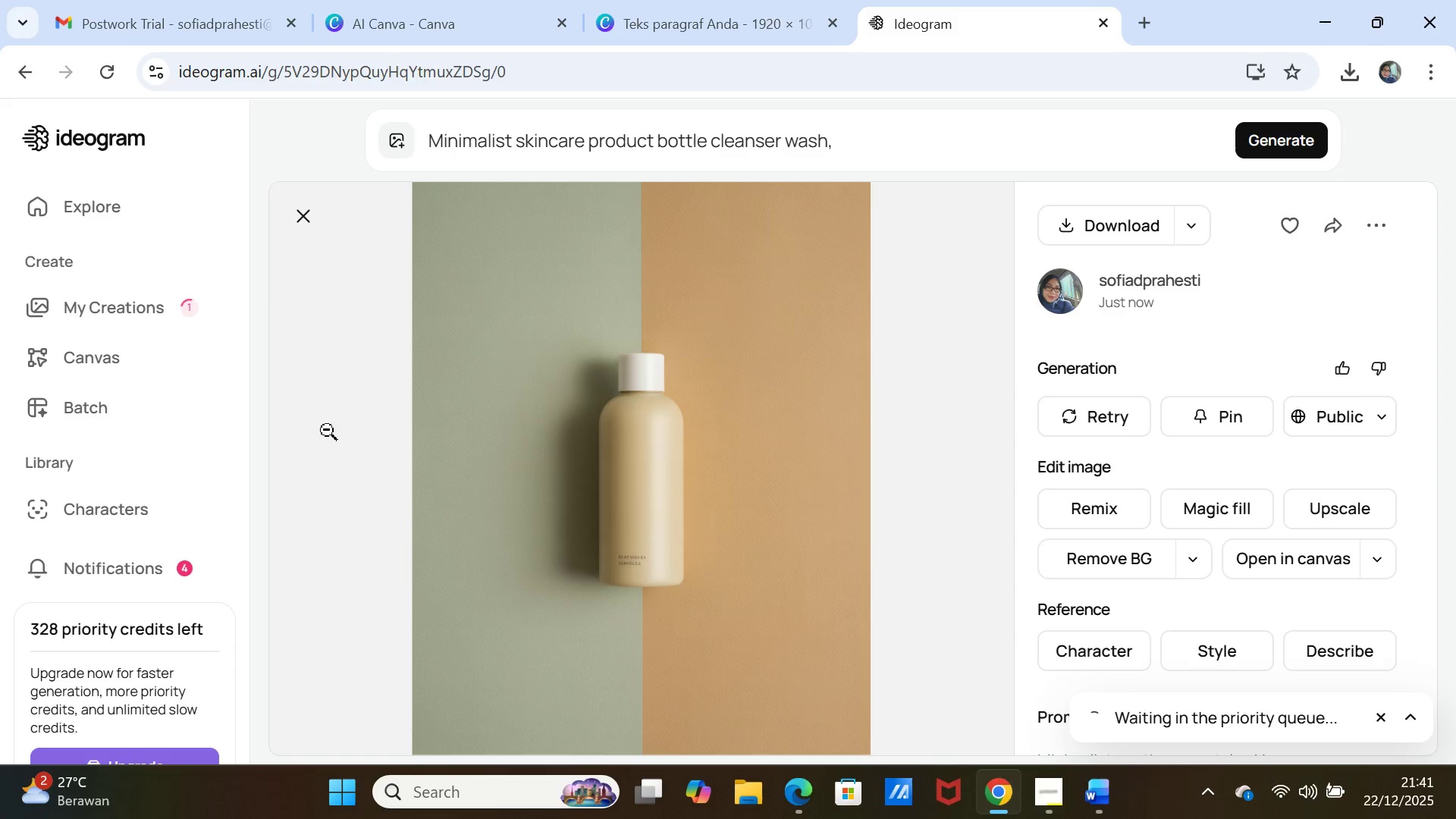 
scroll: coordinate [918, 374], scroll_direction: up, amount: 1.0
 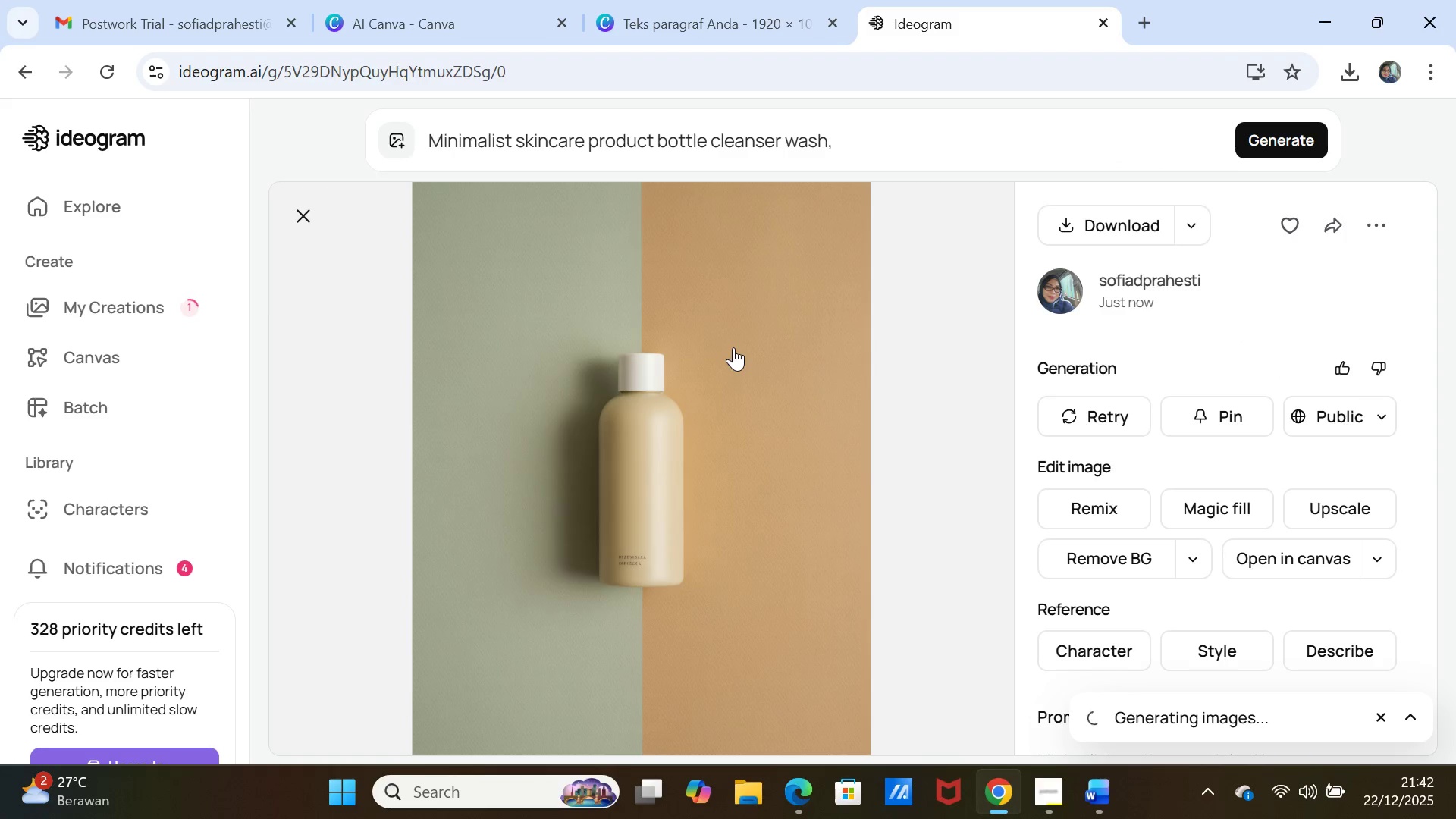 
scroll: coordinate [926, 527], scroll_direction: down, amount: 4.0
 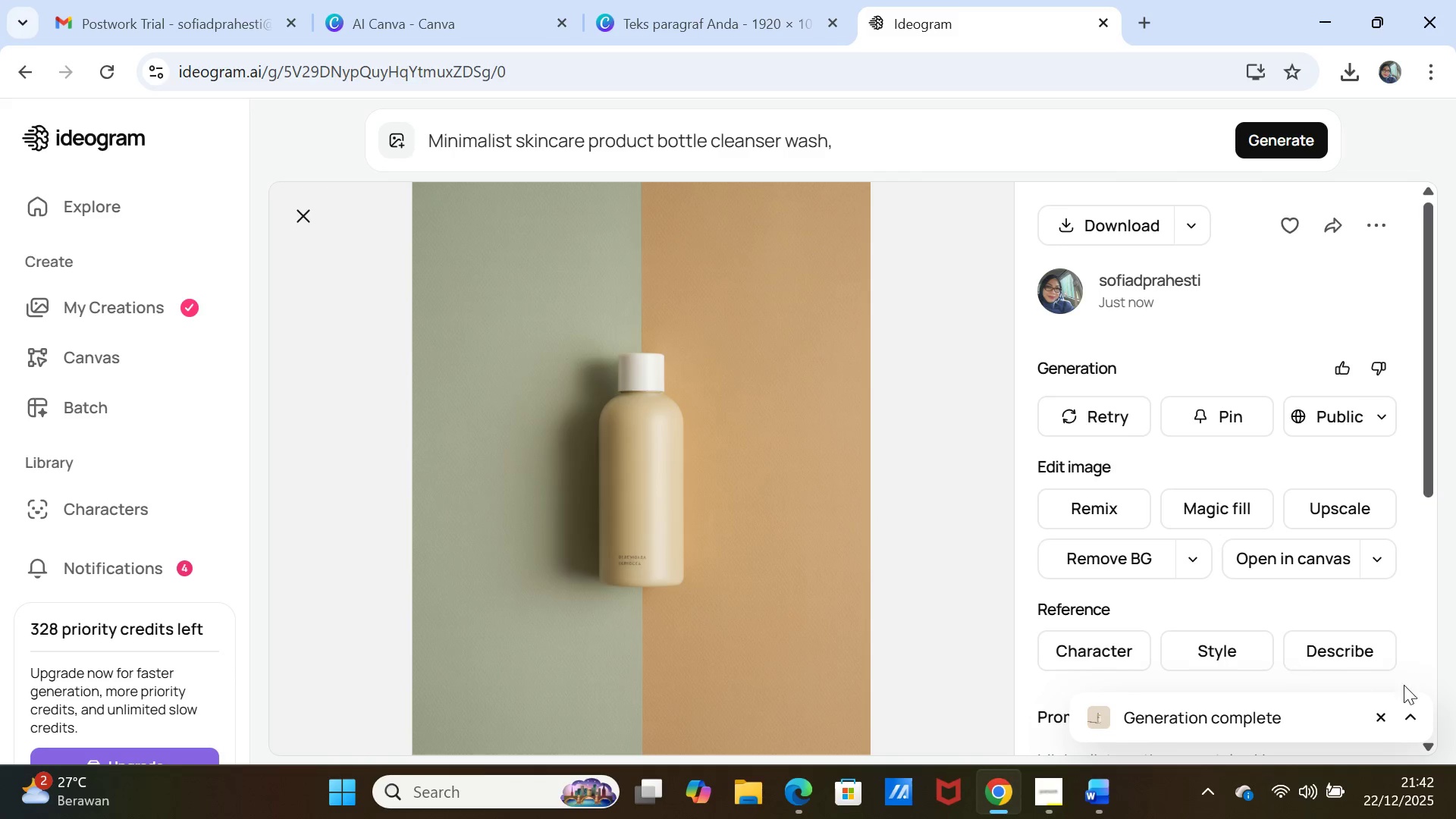 
left_click([1409, 713])
 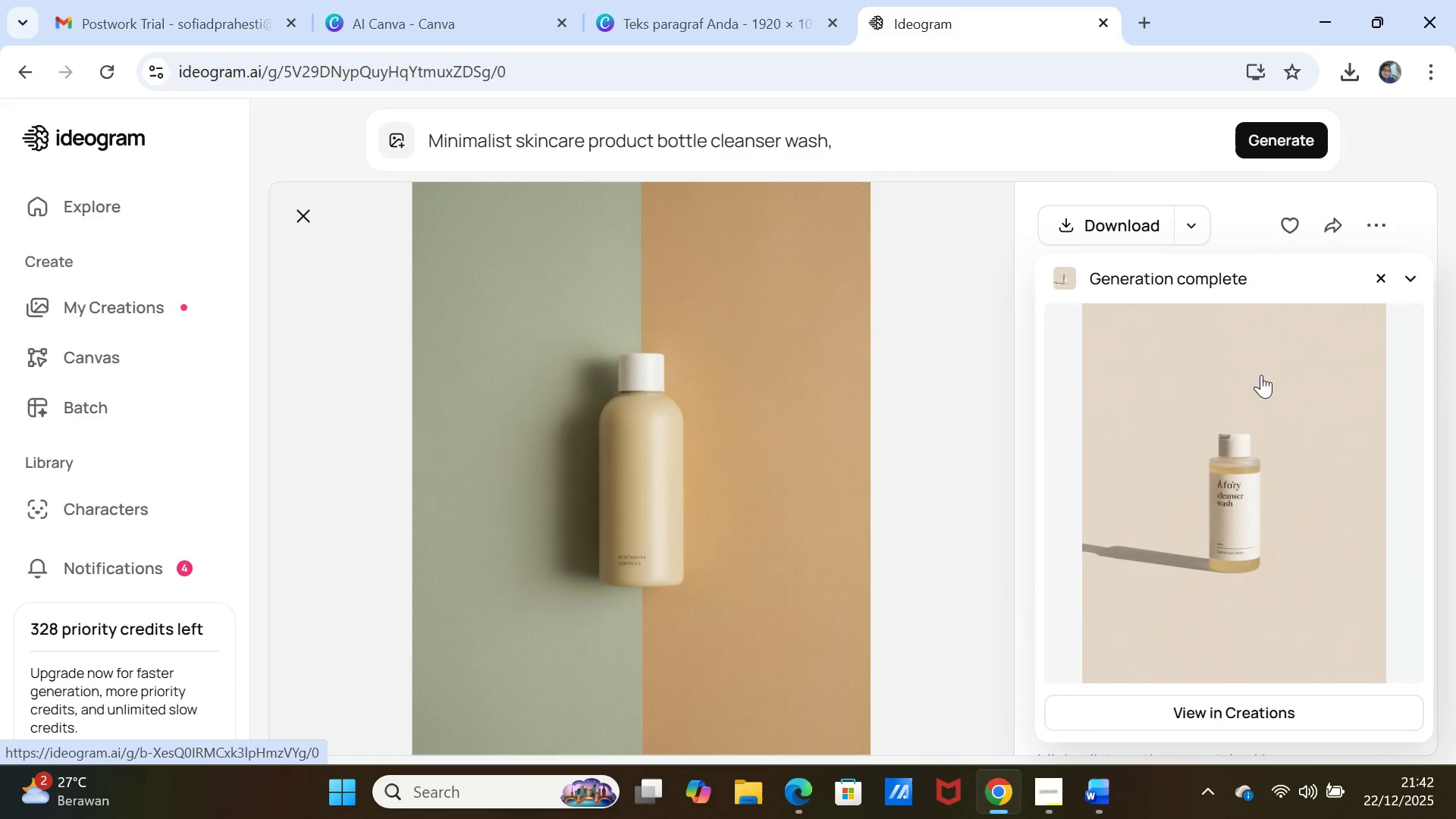 
wait(5.36)
 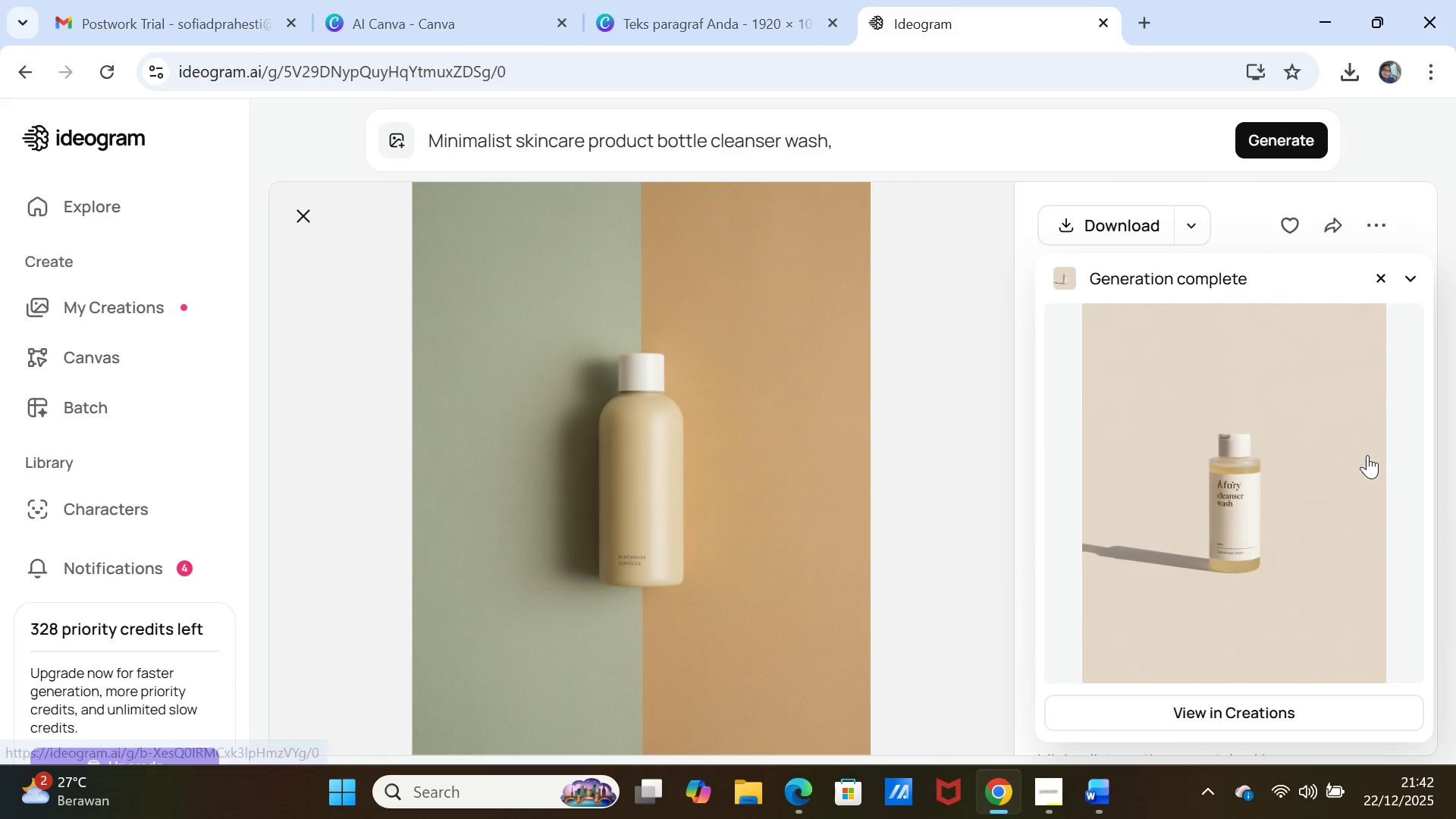 
left_click([1288, 347])
 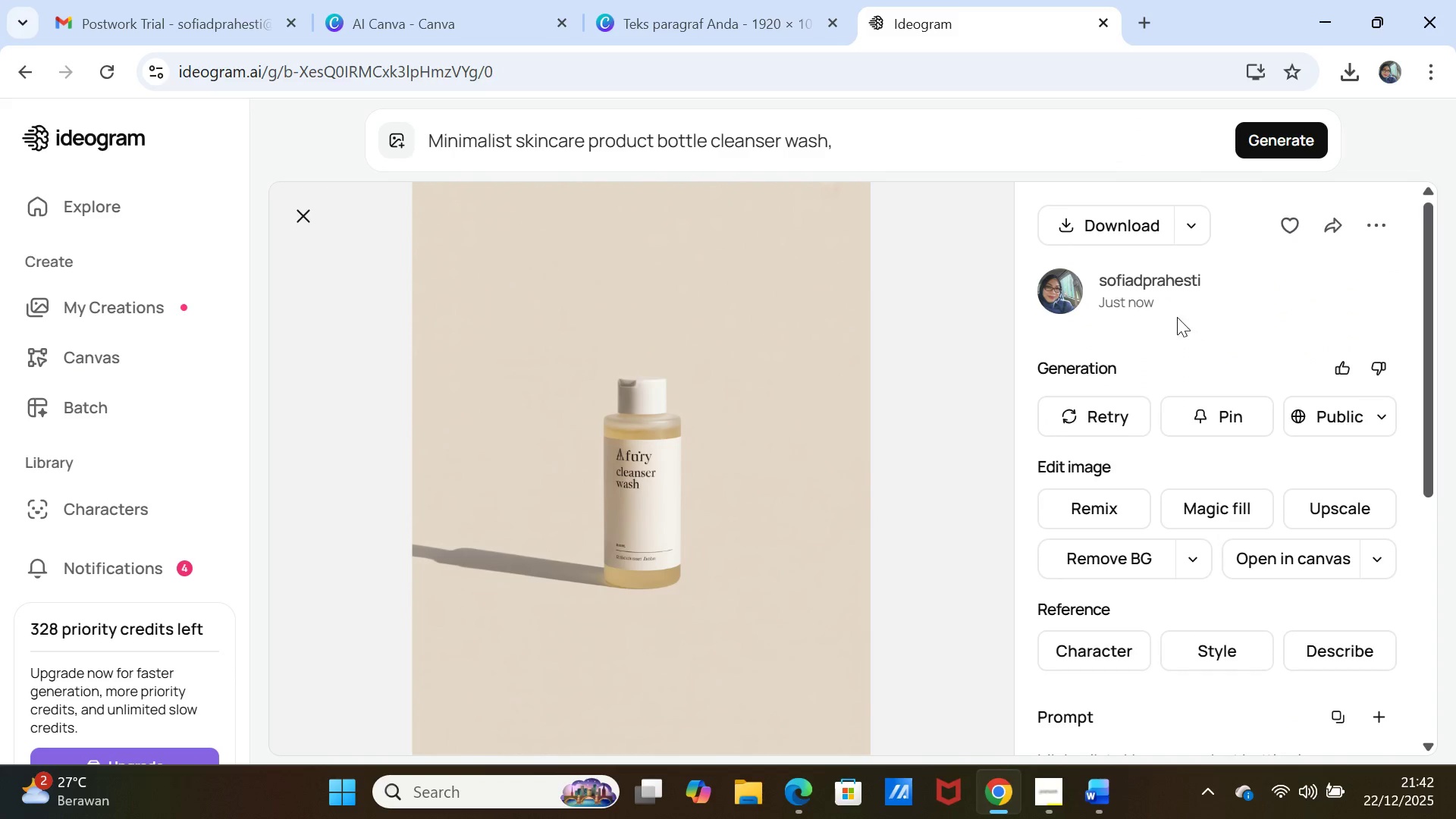 
left_click([1125, 234])
 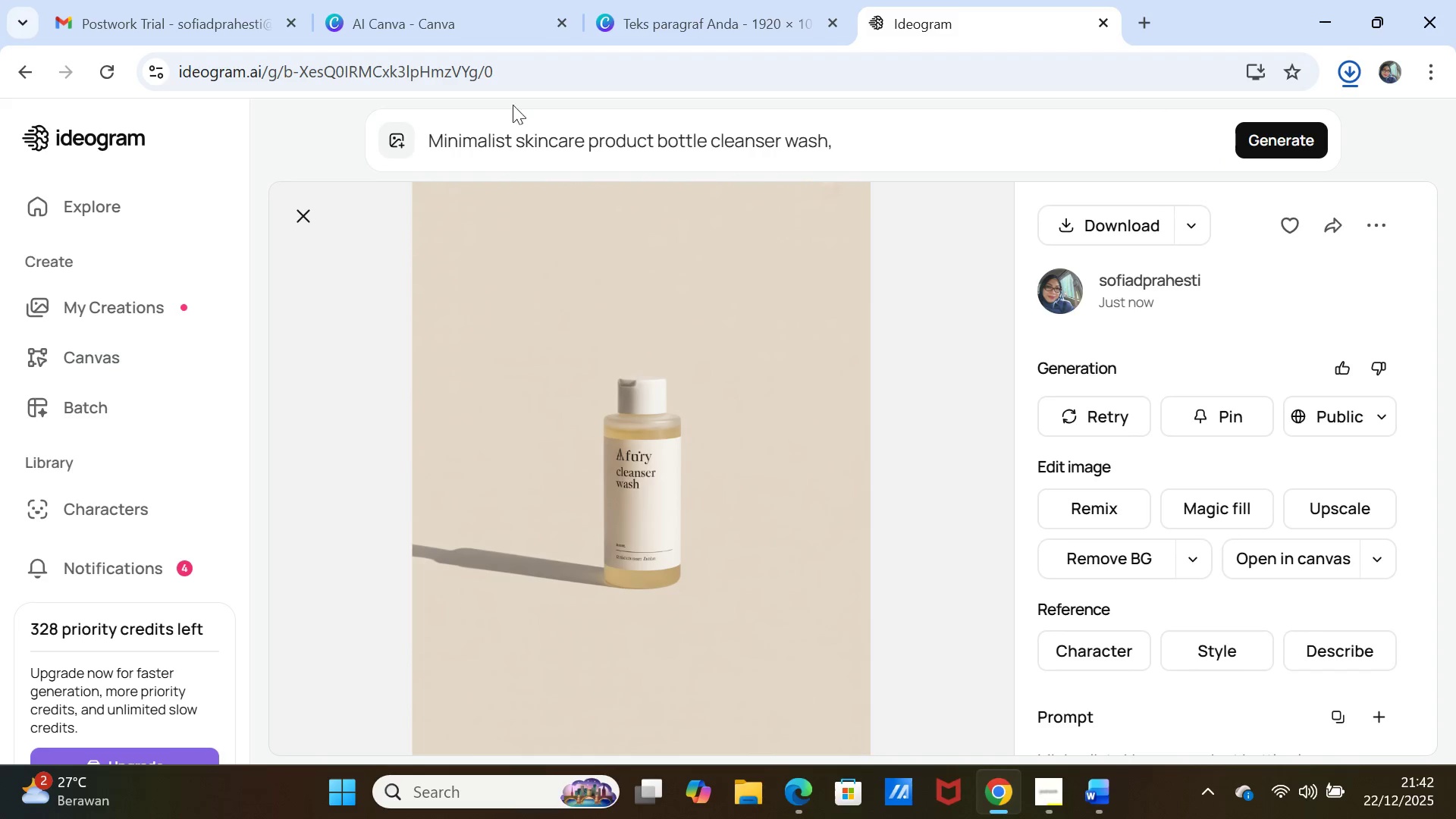 
left_click([711, 133])
 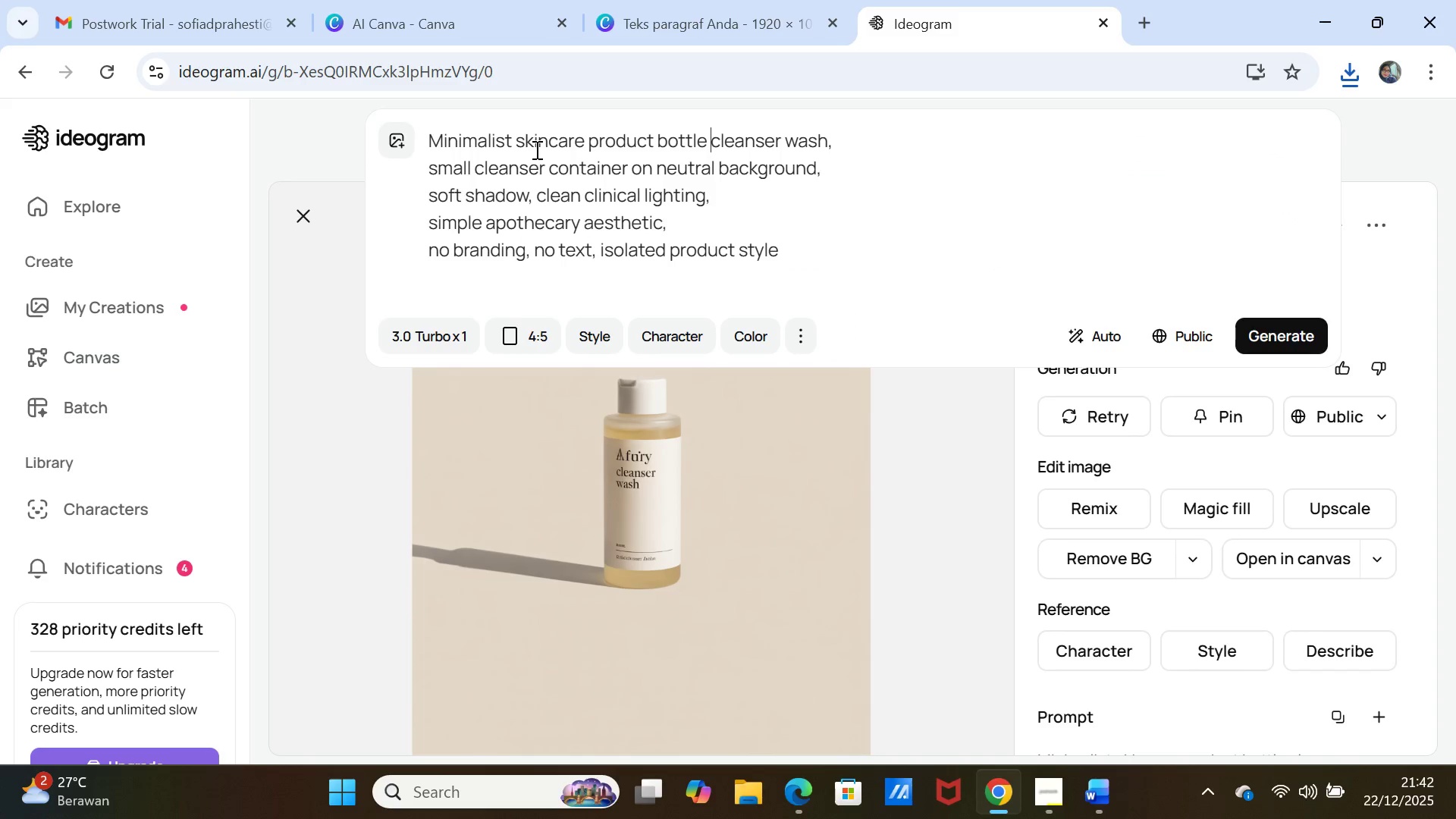 
double_click([535, 143])
 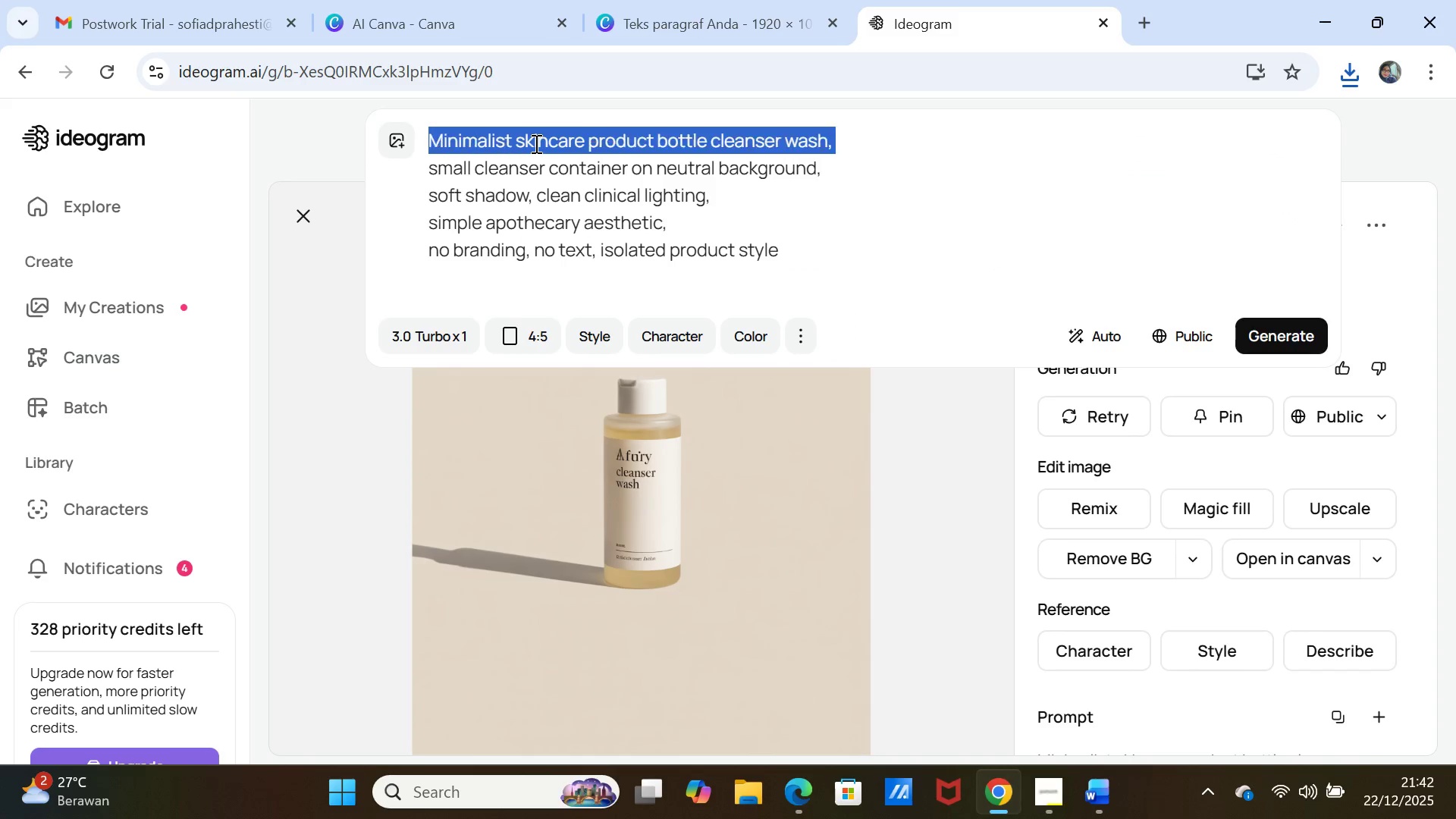 
triple_click([535, 143])
 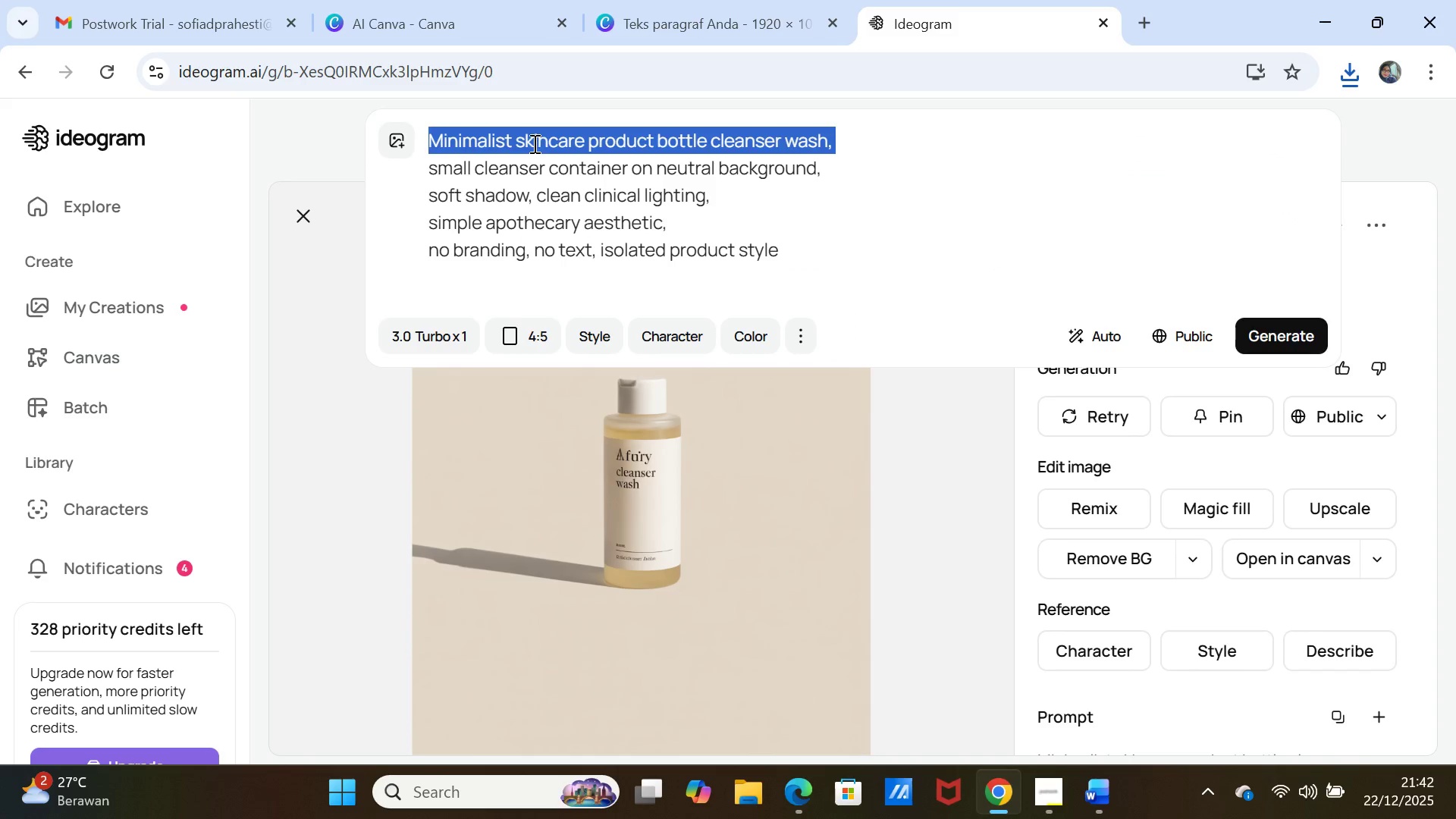 
key(Shift+ArrowDown)
 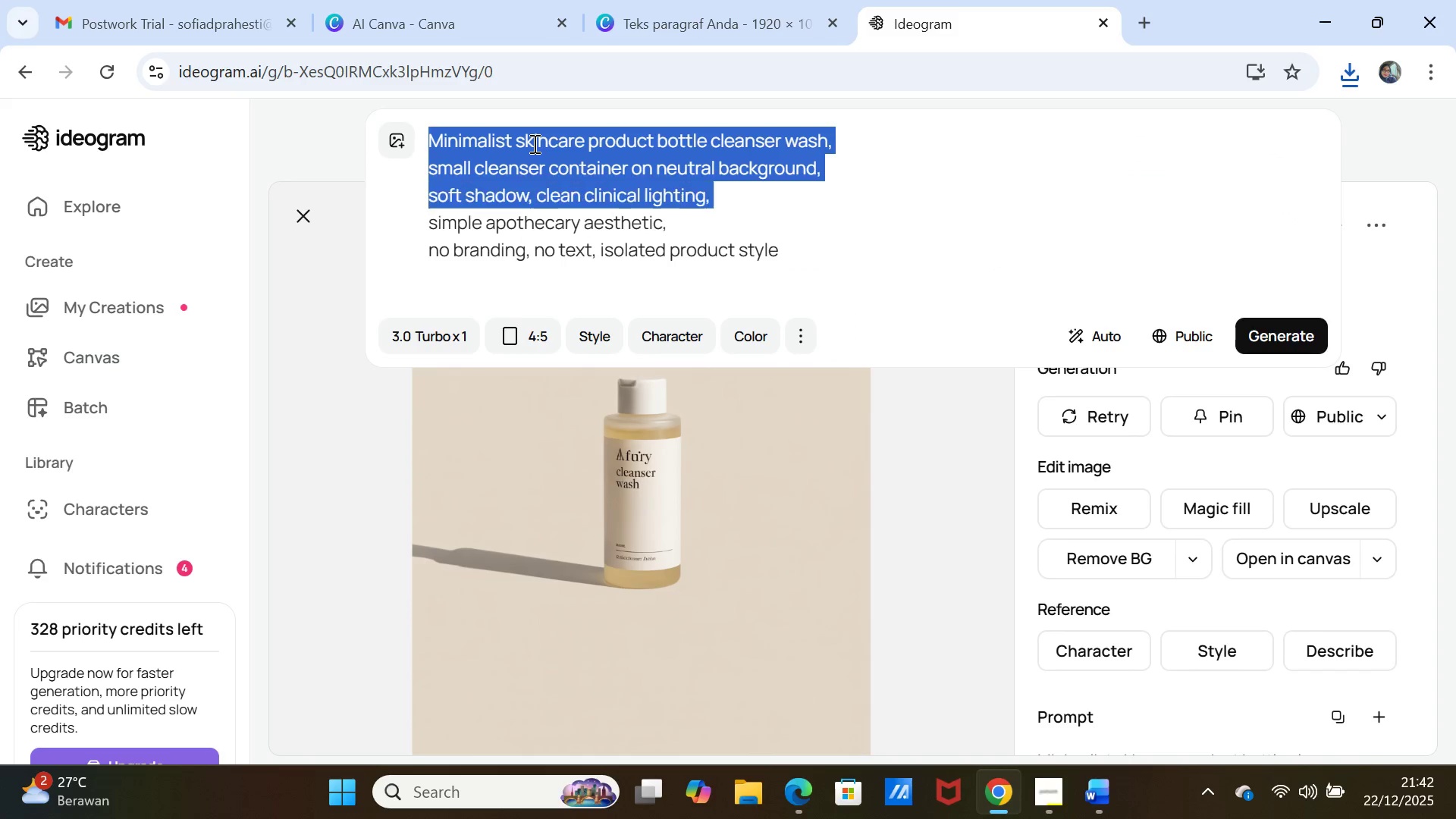 
key(Shift+ArrowDown)
 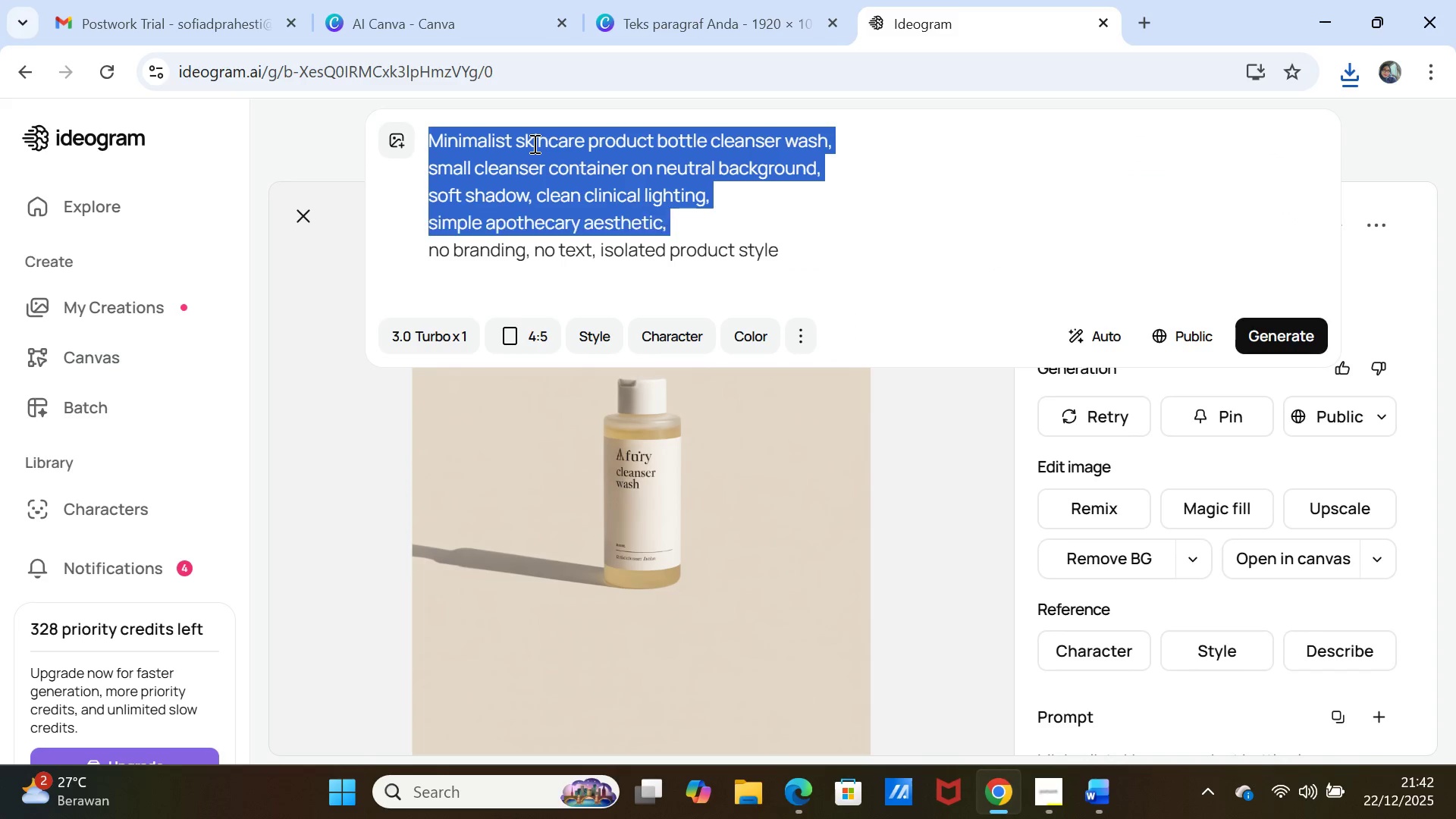 
key(Shift+ArrowDown)
 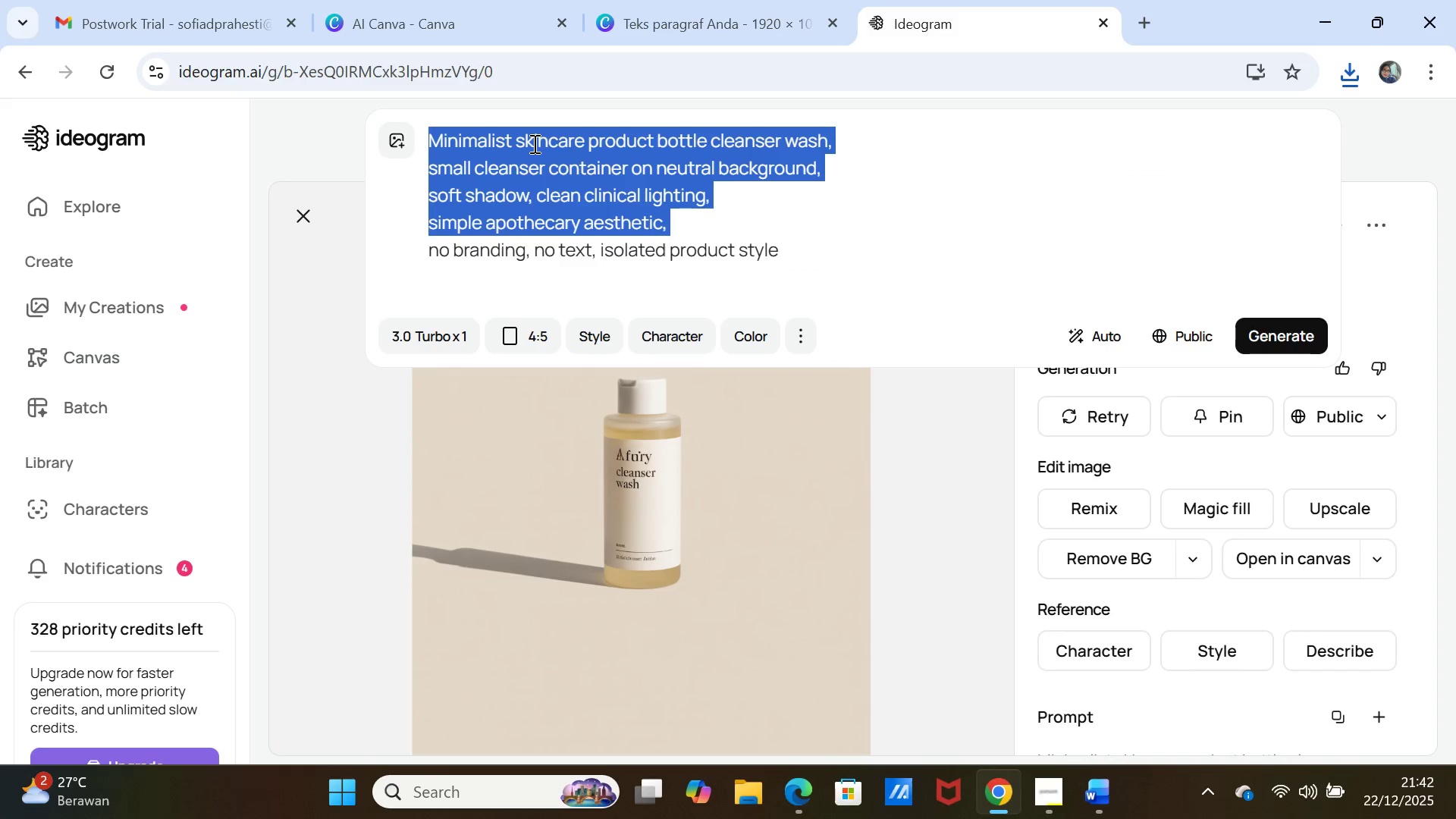 
key(Shift+ArrowDown)
 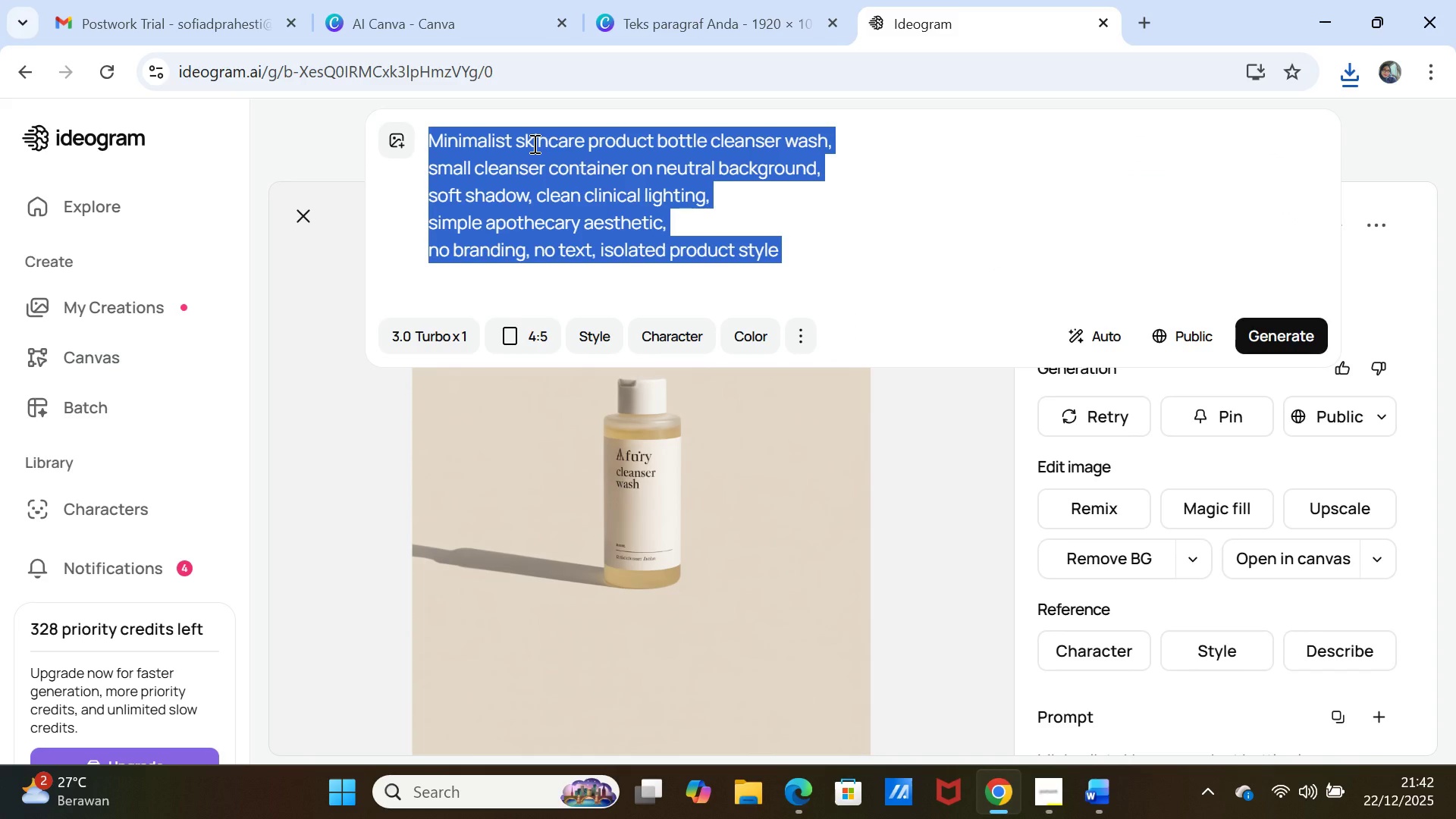 
key(Control+C)
 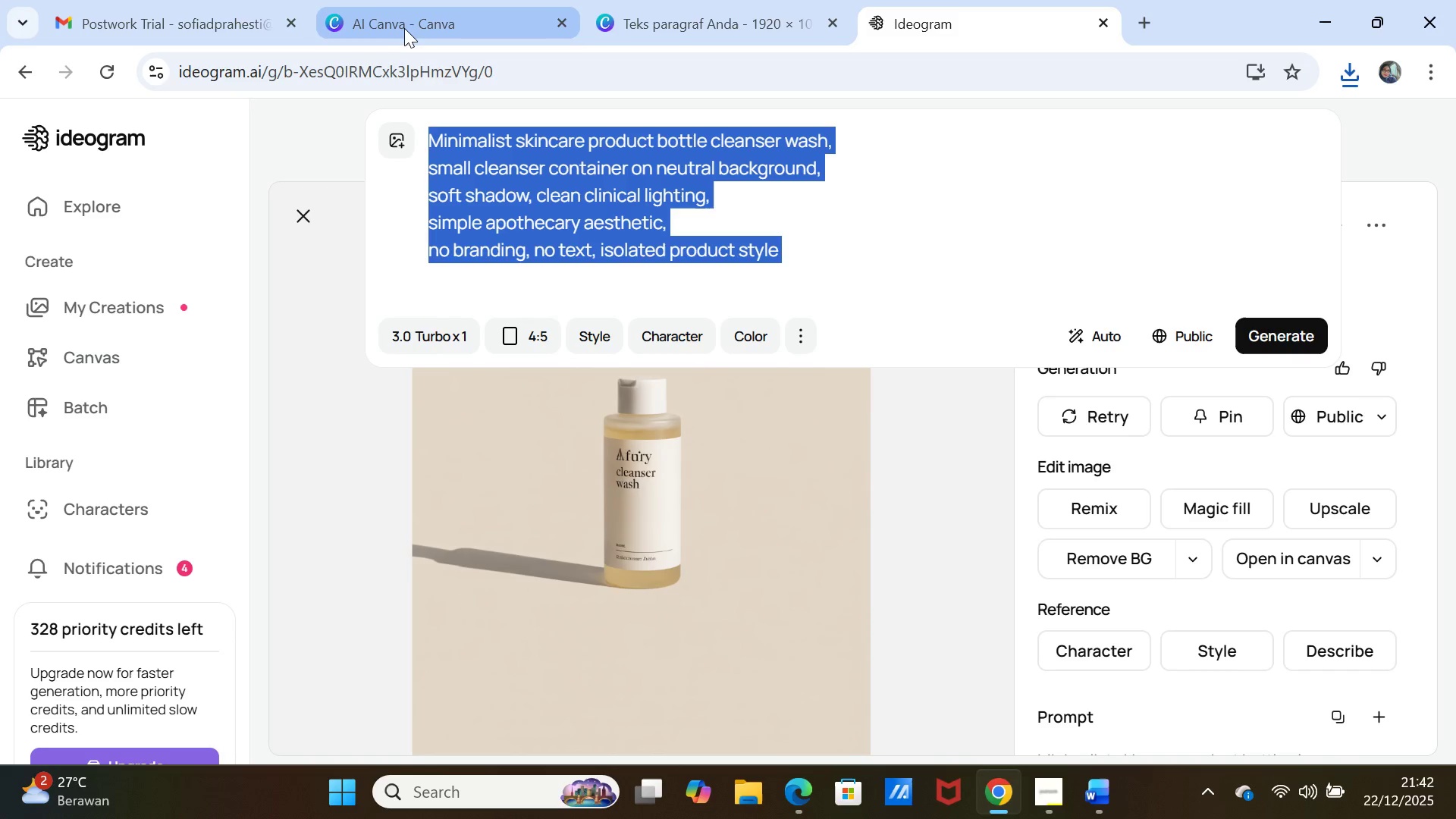 
left_click([406, 26])
 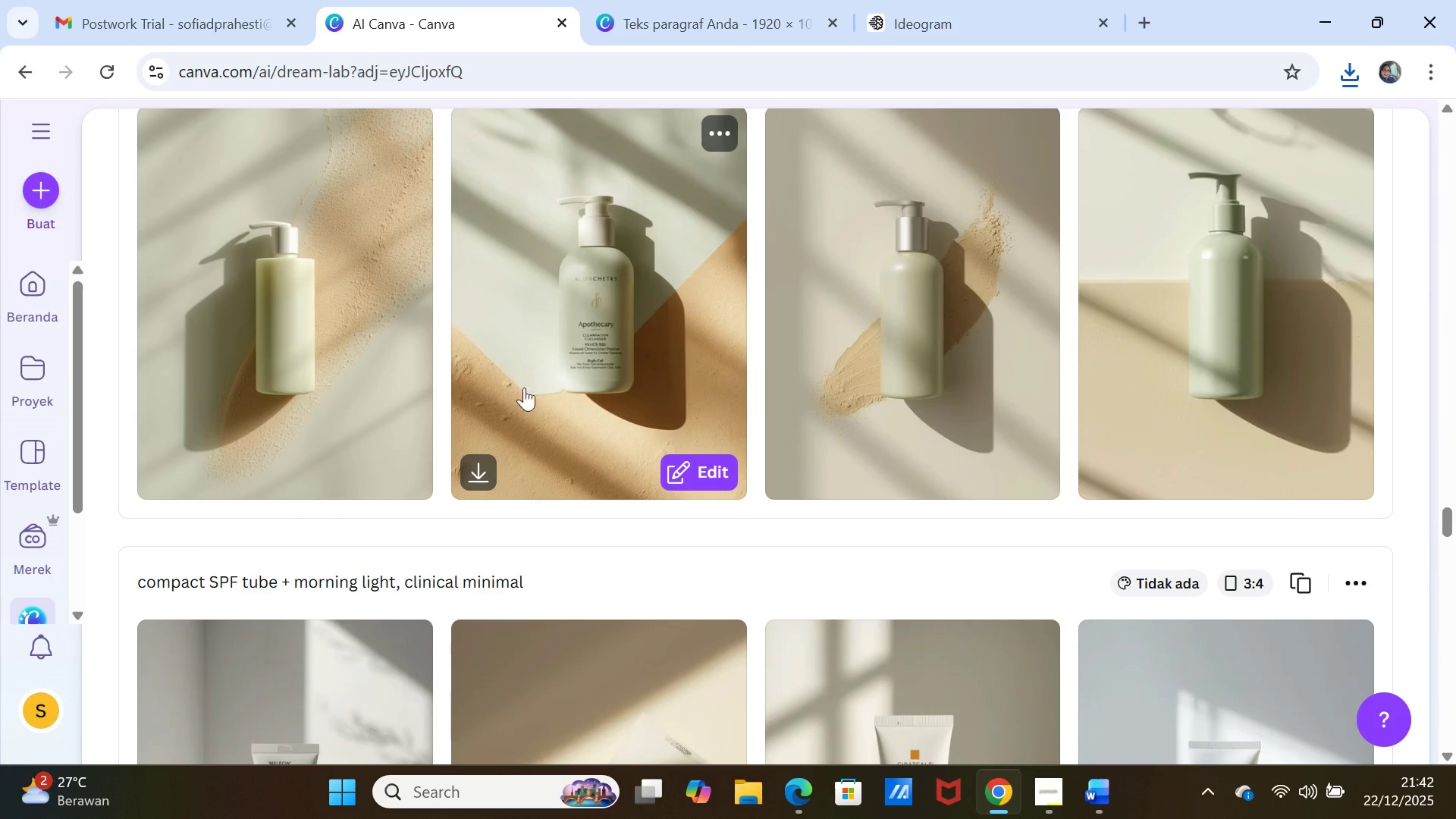 
scroll: coordinate [573, 425], scroll_direction: up, amount: 82.0
 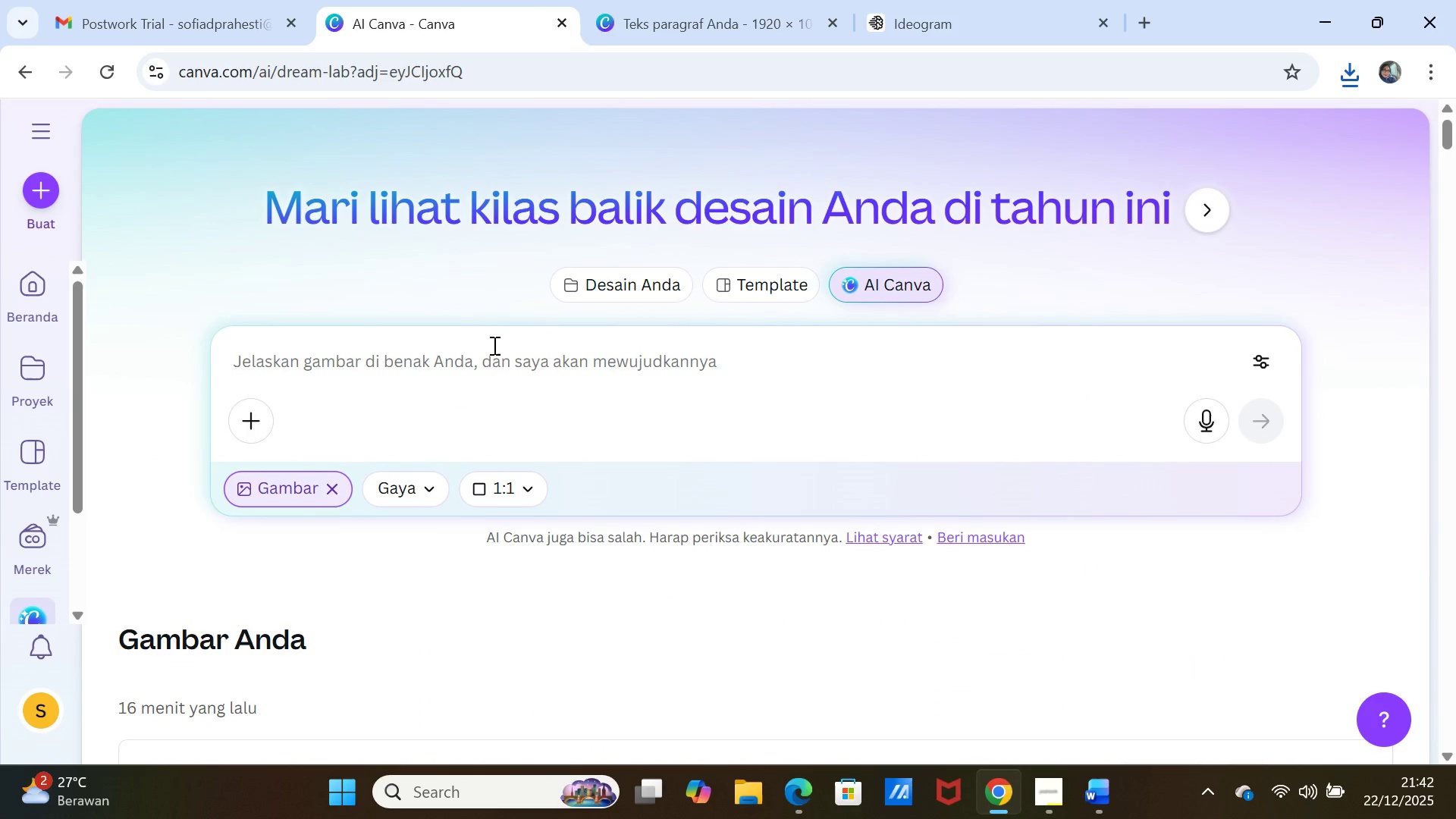 
left_click([493, 350])
 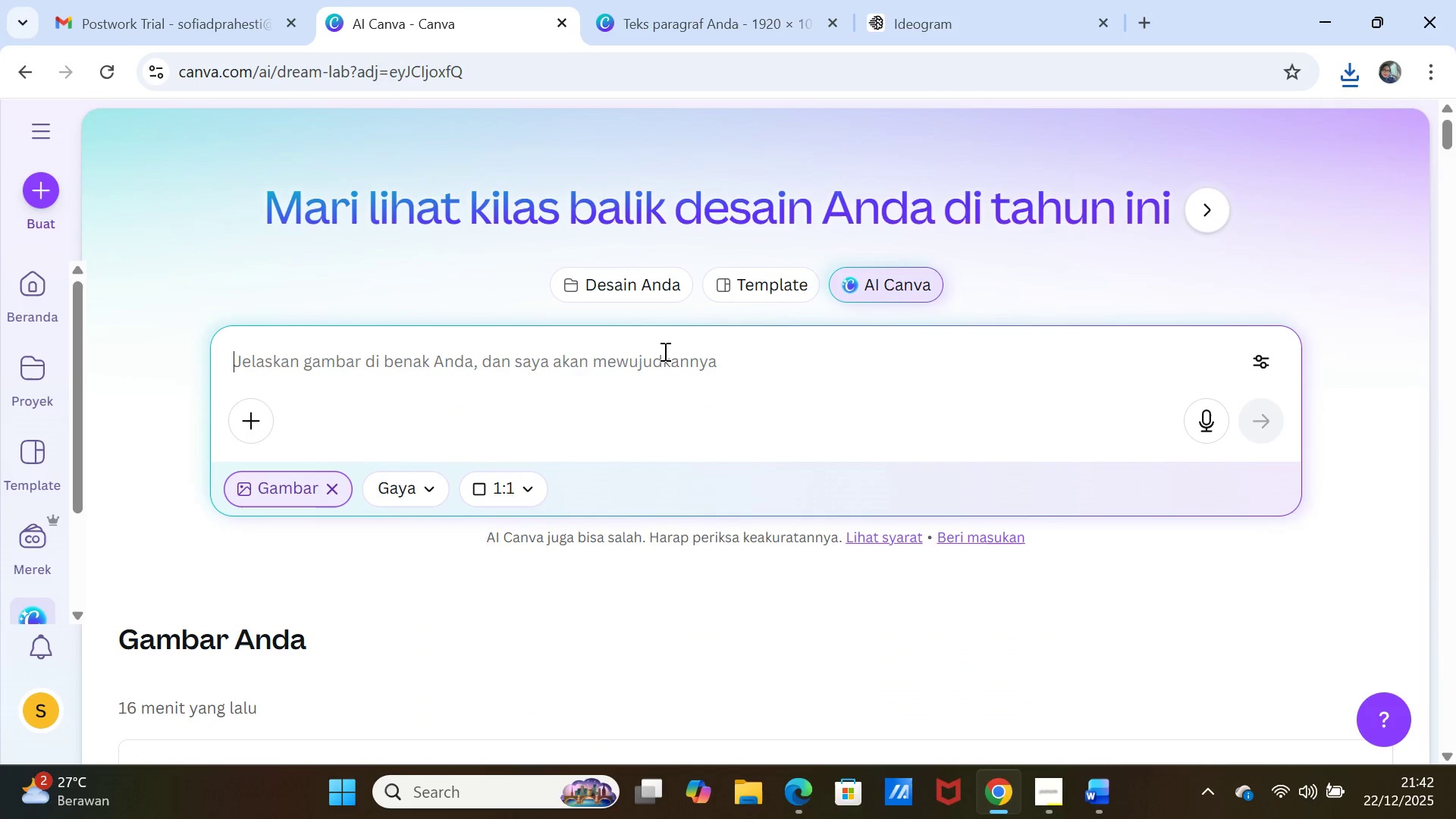 
key(Control+V)
 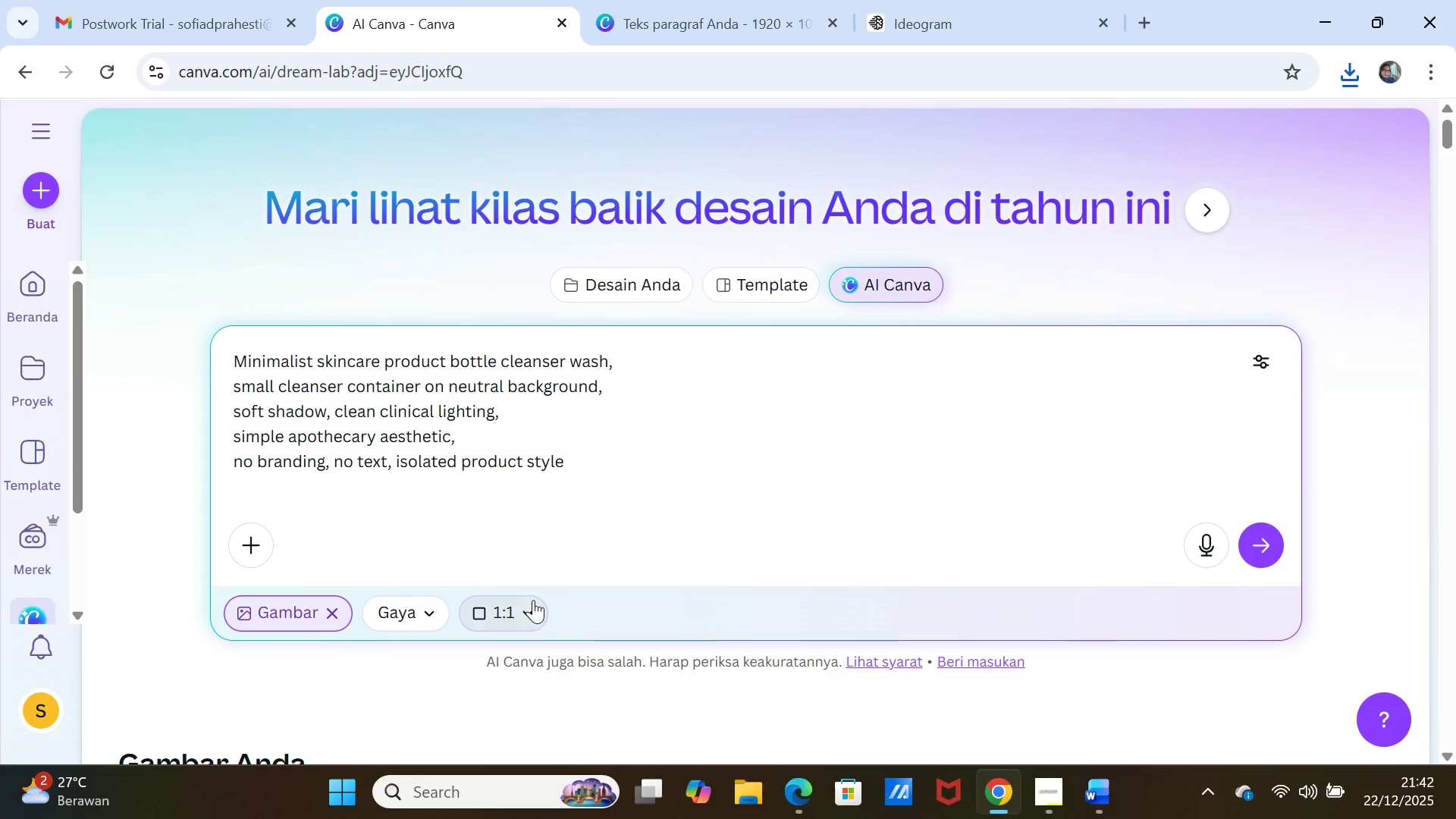 
left_click([533, 606])
 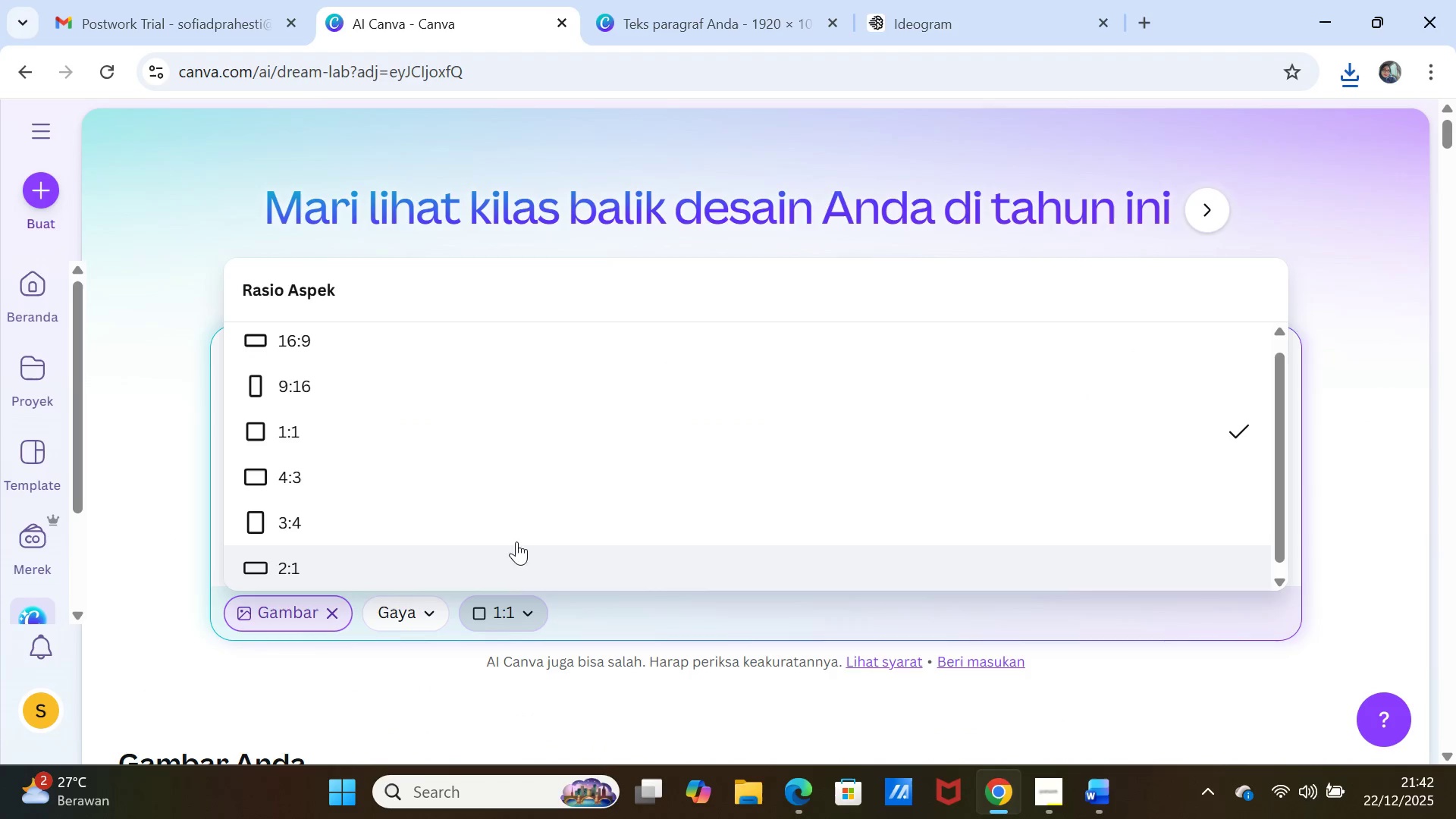 
left_click([510, 513])
 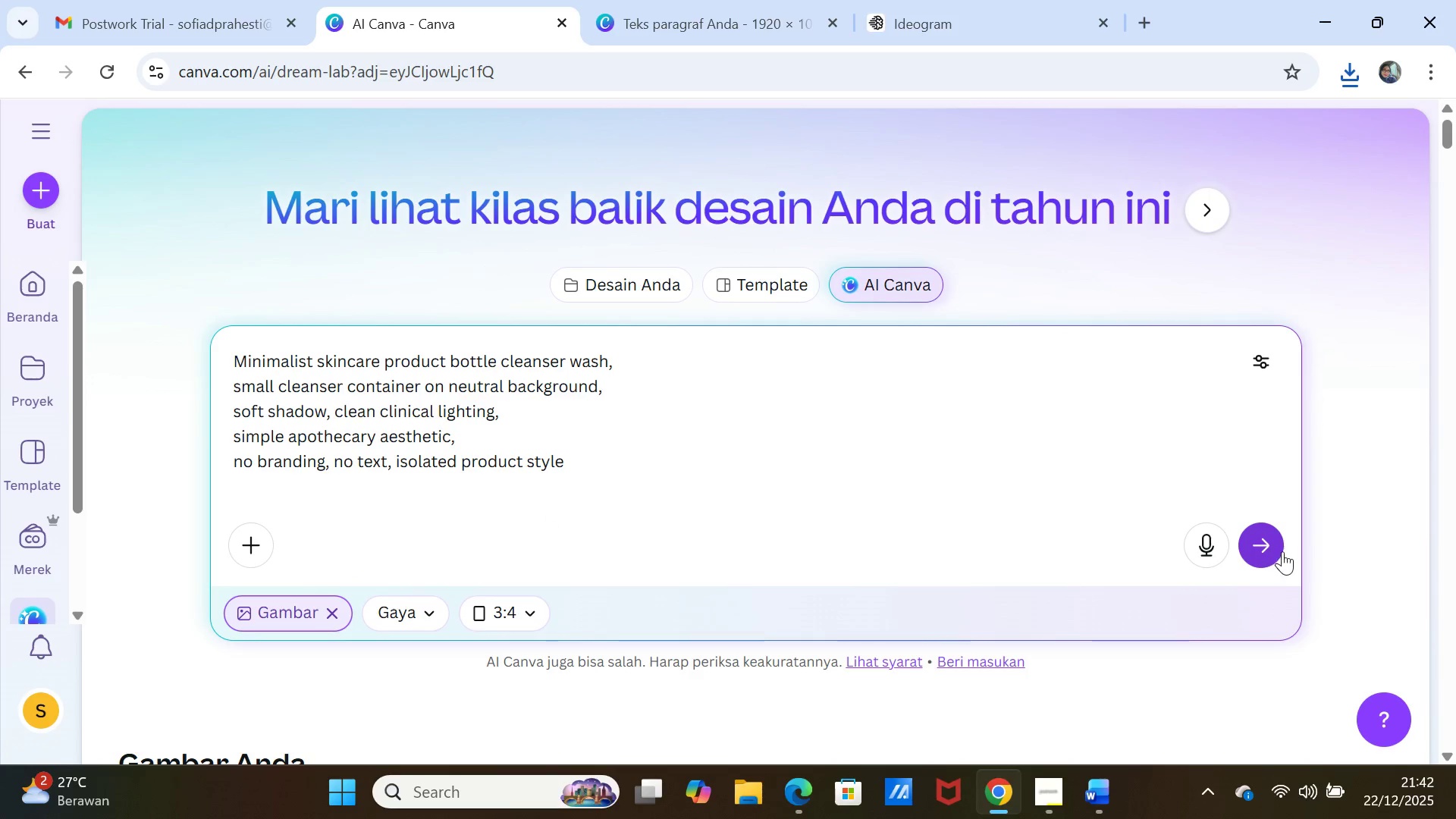 
left_click([1282, 551])
 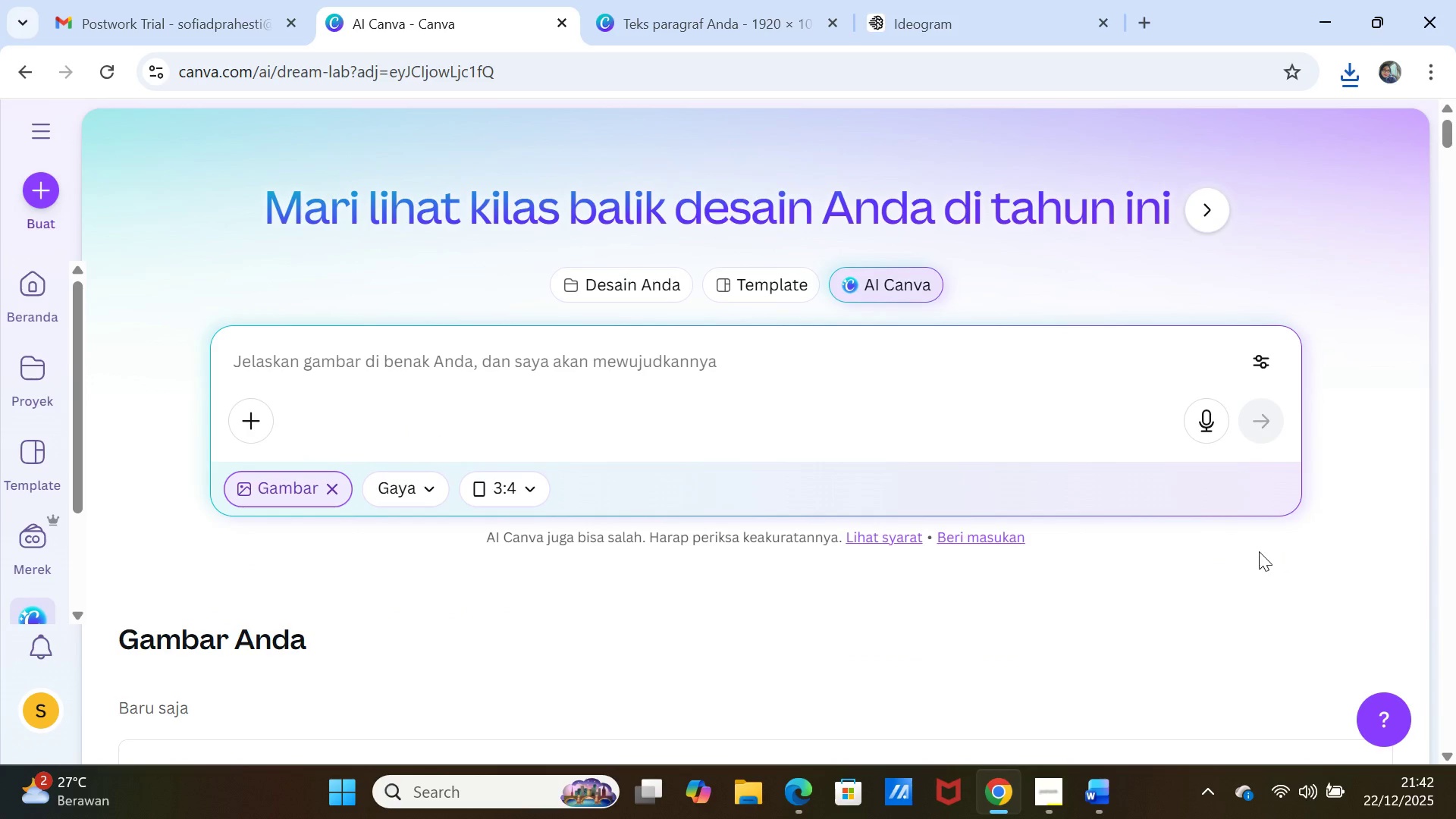 
scroll: coordinate [805, 572], scroll_direction: down, amount: 4.0
 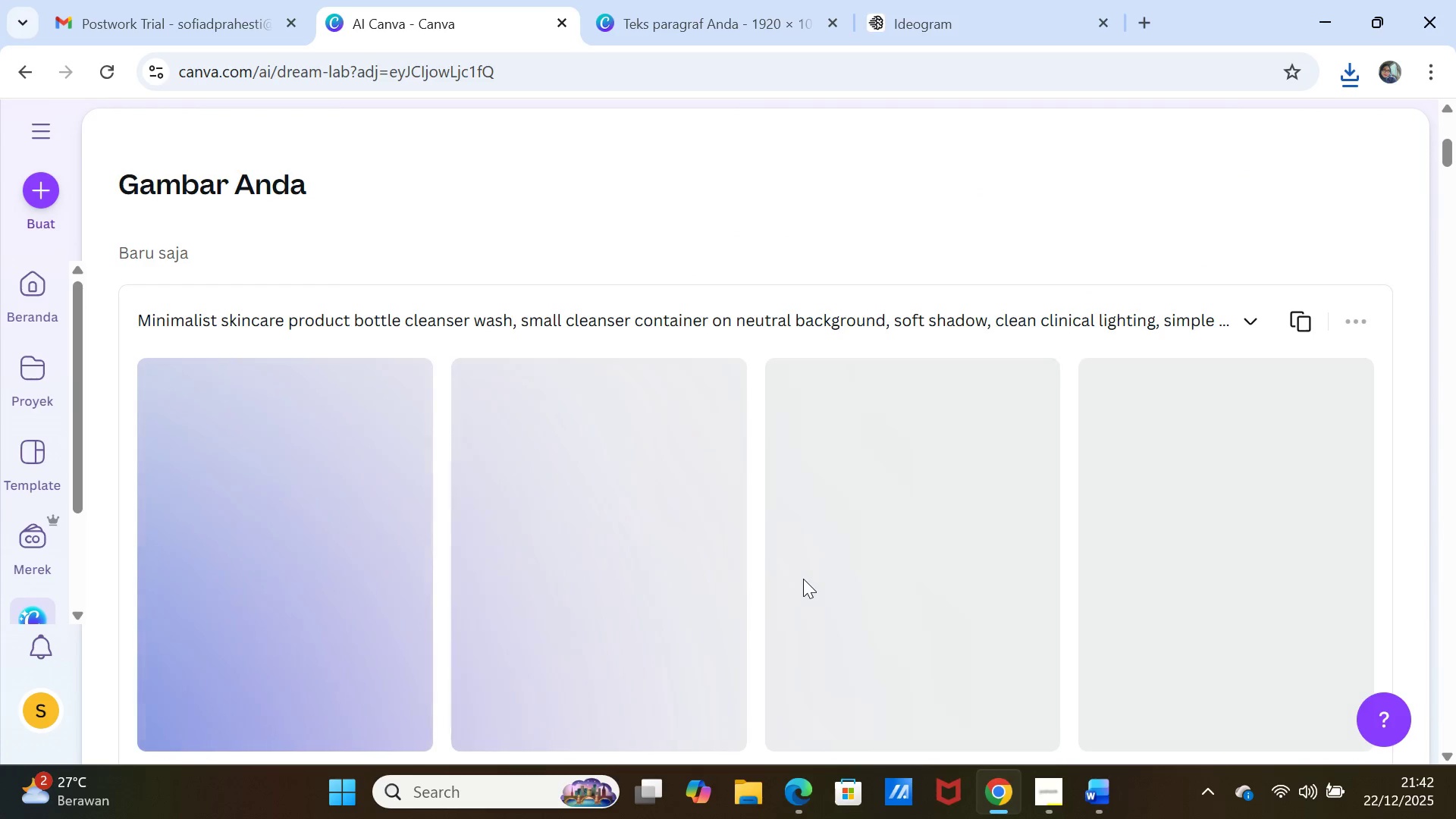 
wait(7.23)
 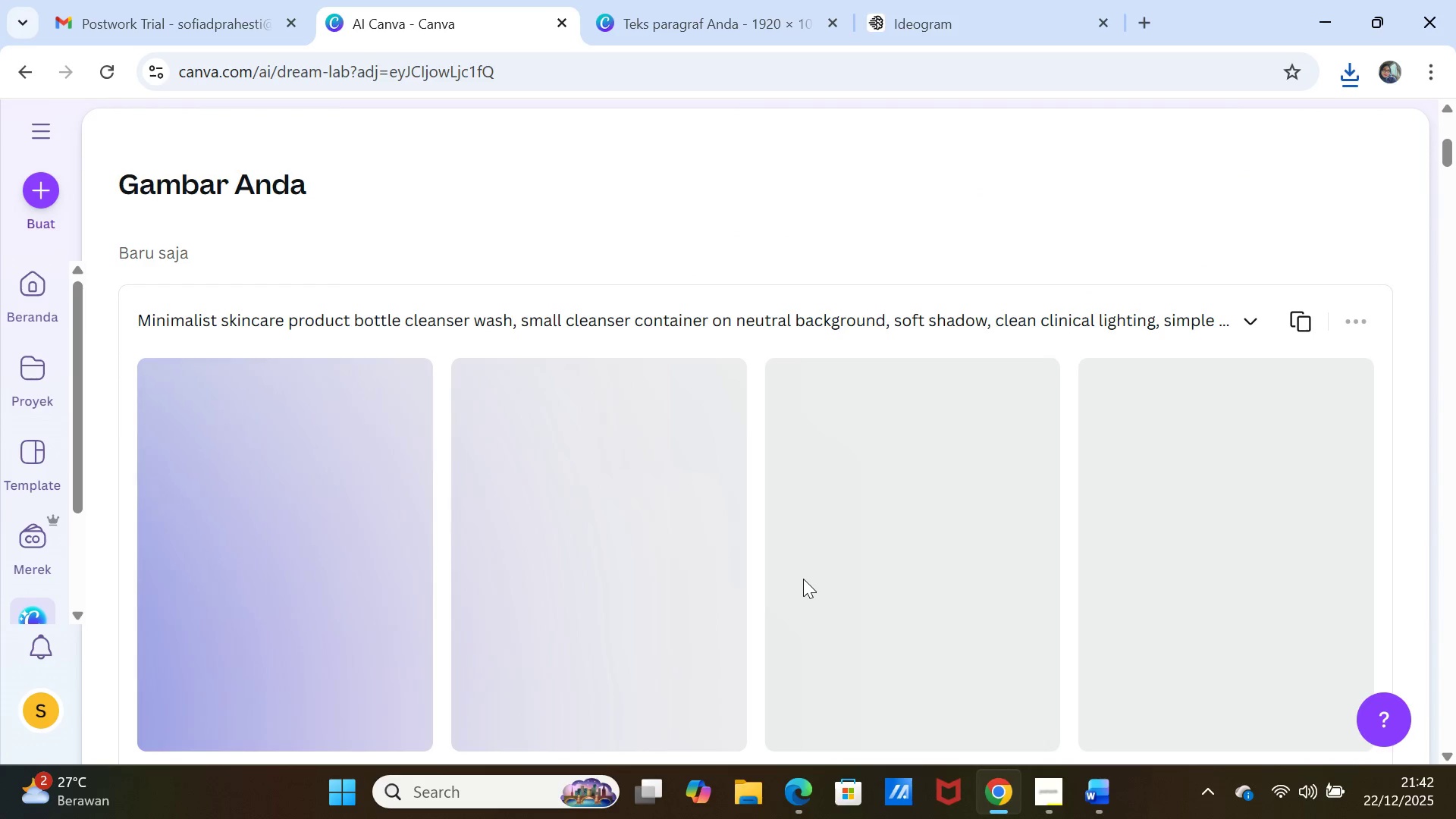 
scroll: coordinate [803, 579], scroll_direction: down, amount: 1.0
 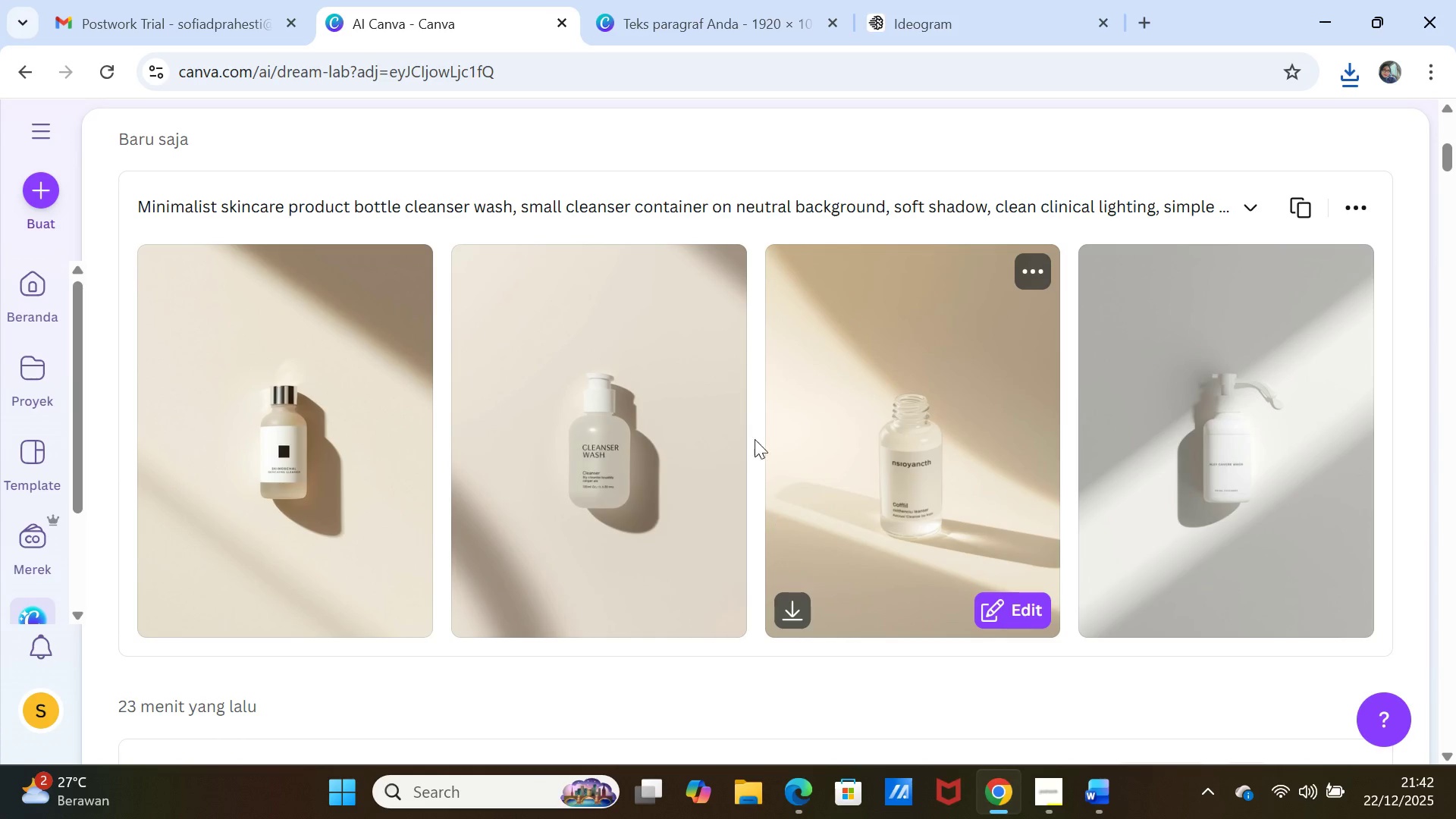 
mouse_move([728, 285])
 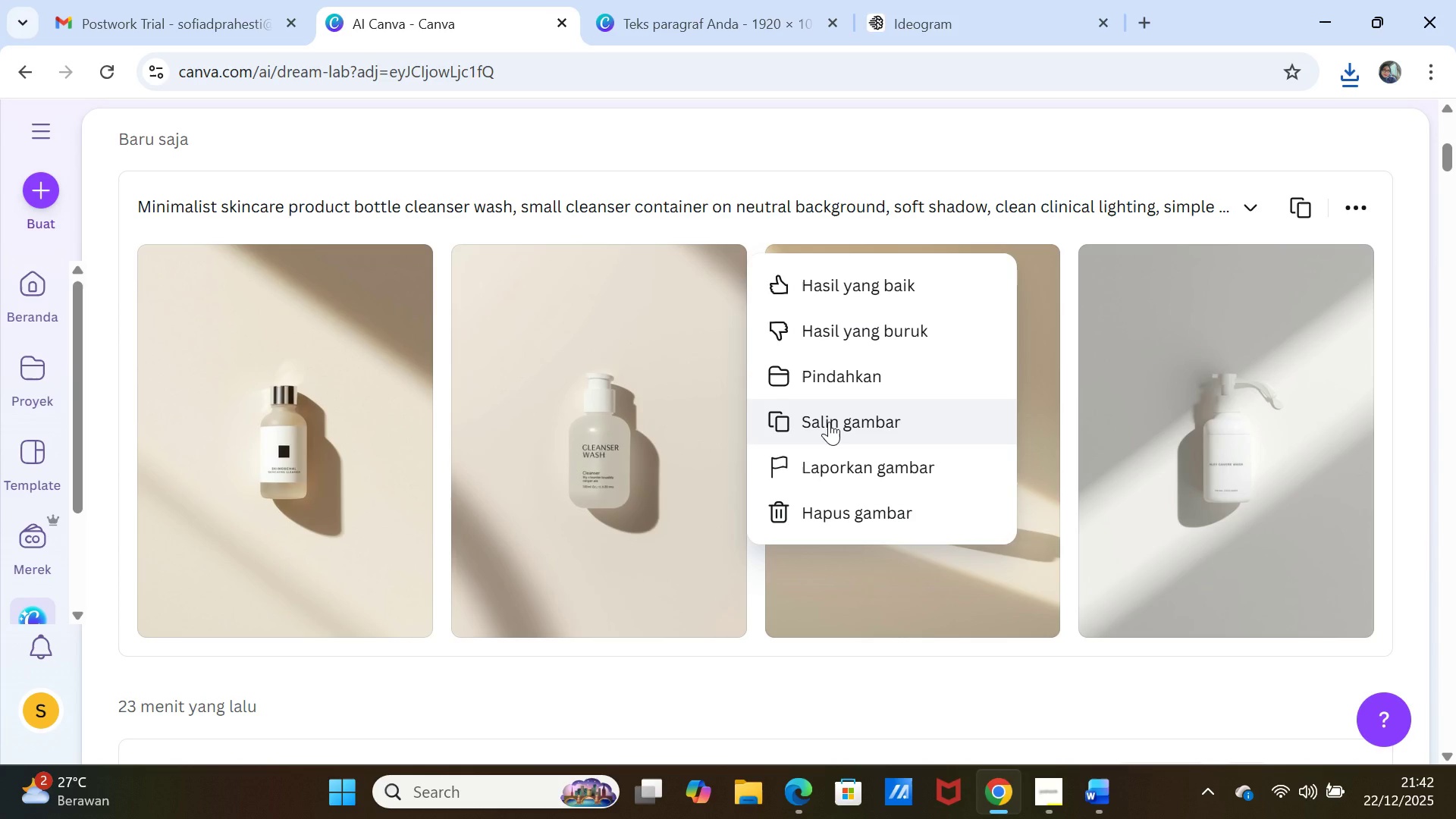 
left_click([829, 422])
 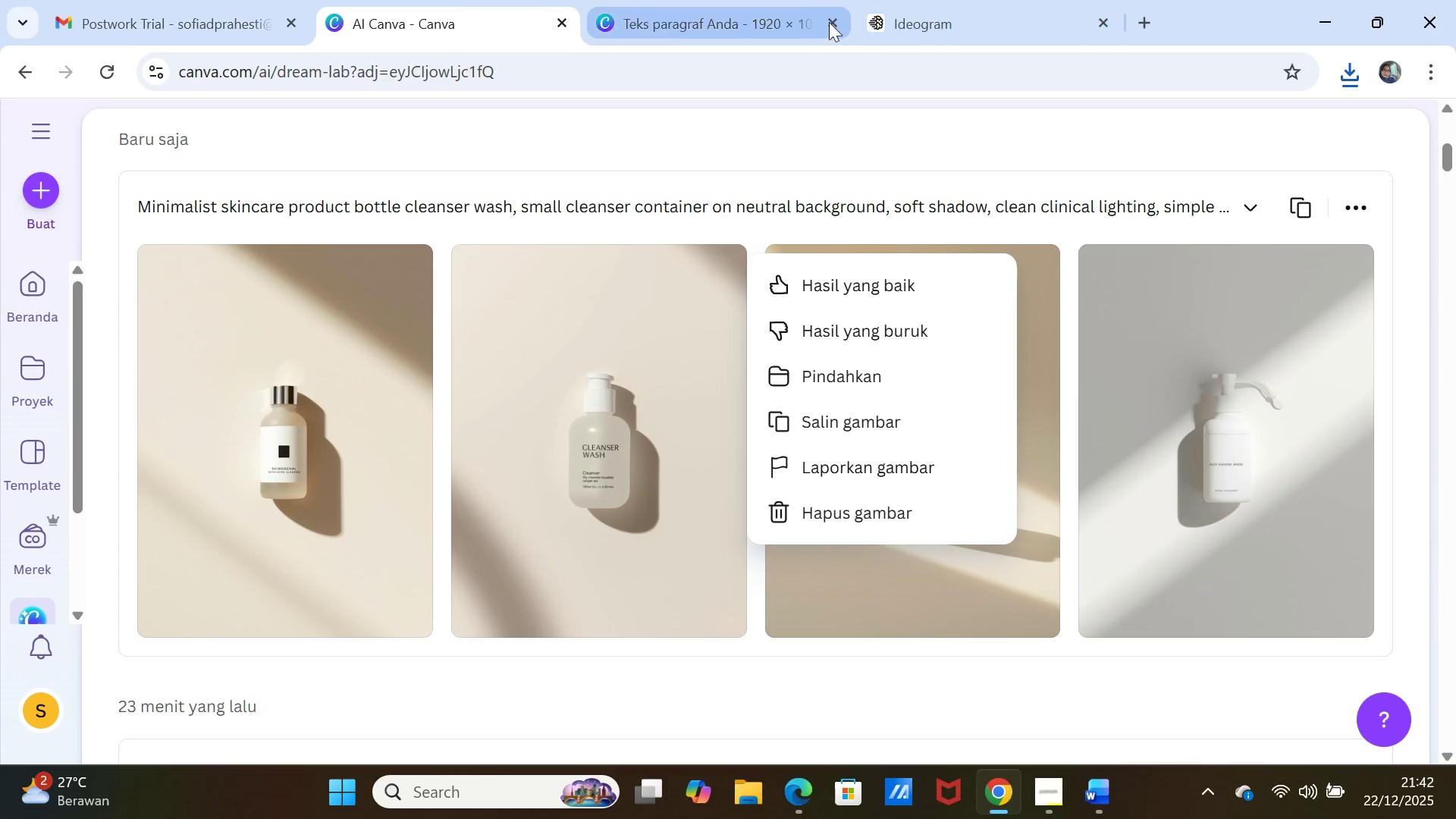 
left_click([735, 24])
 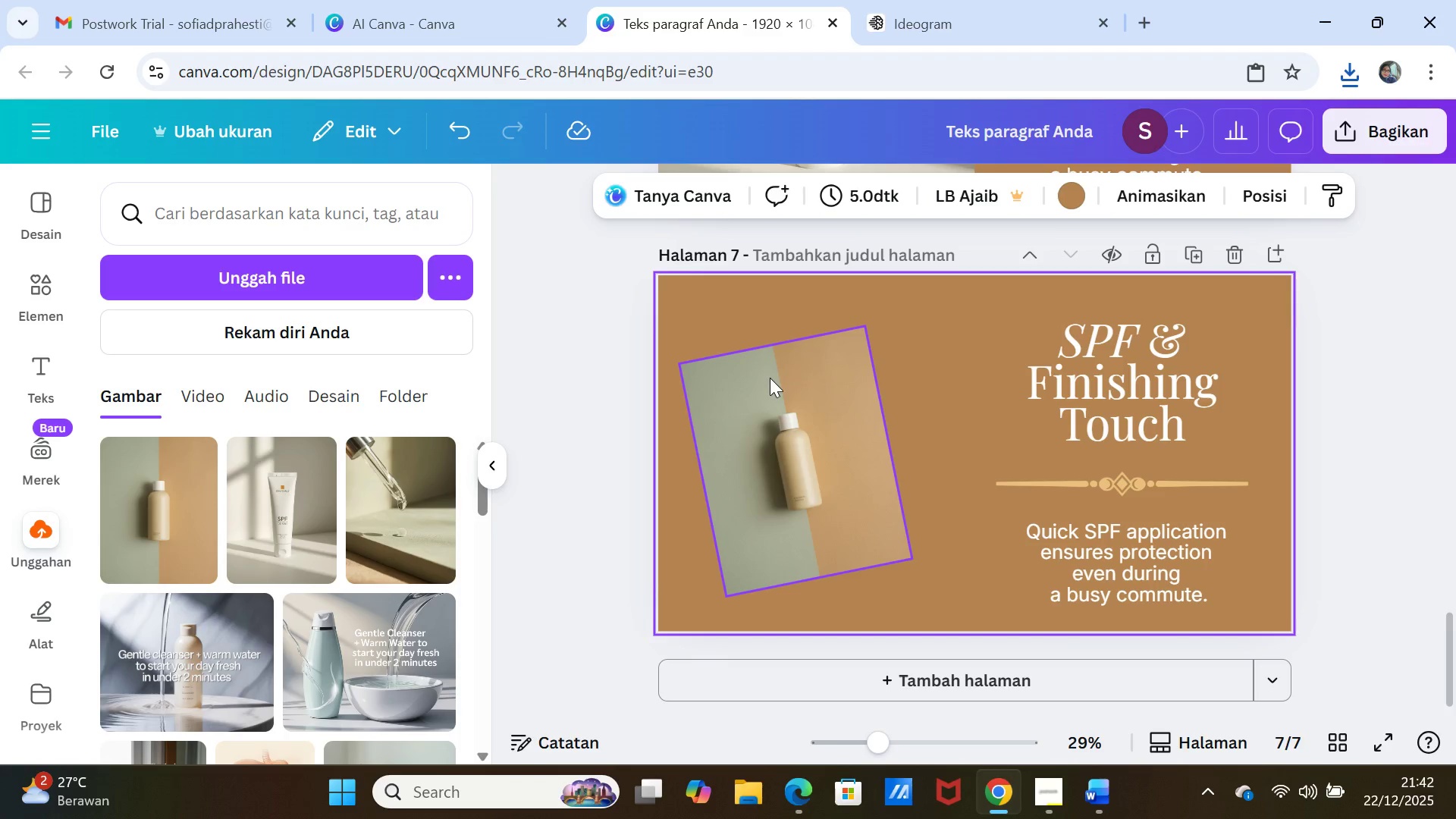 
right_click([733, 304])
 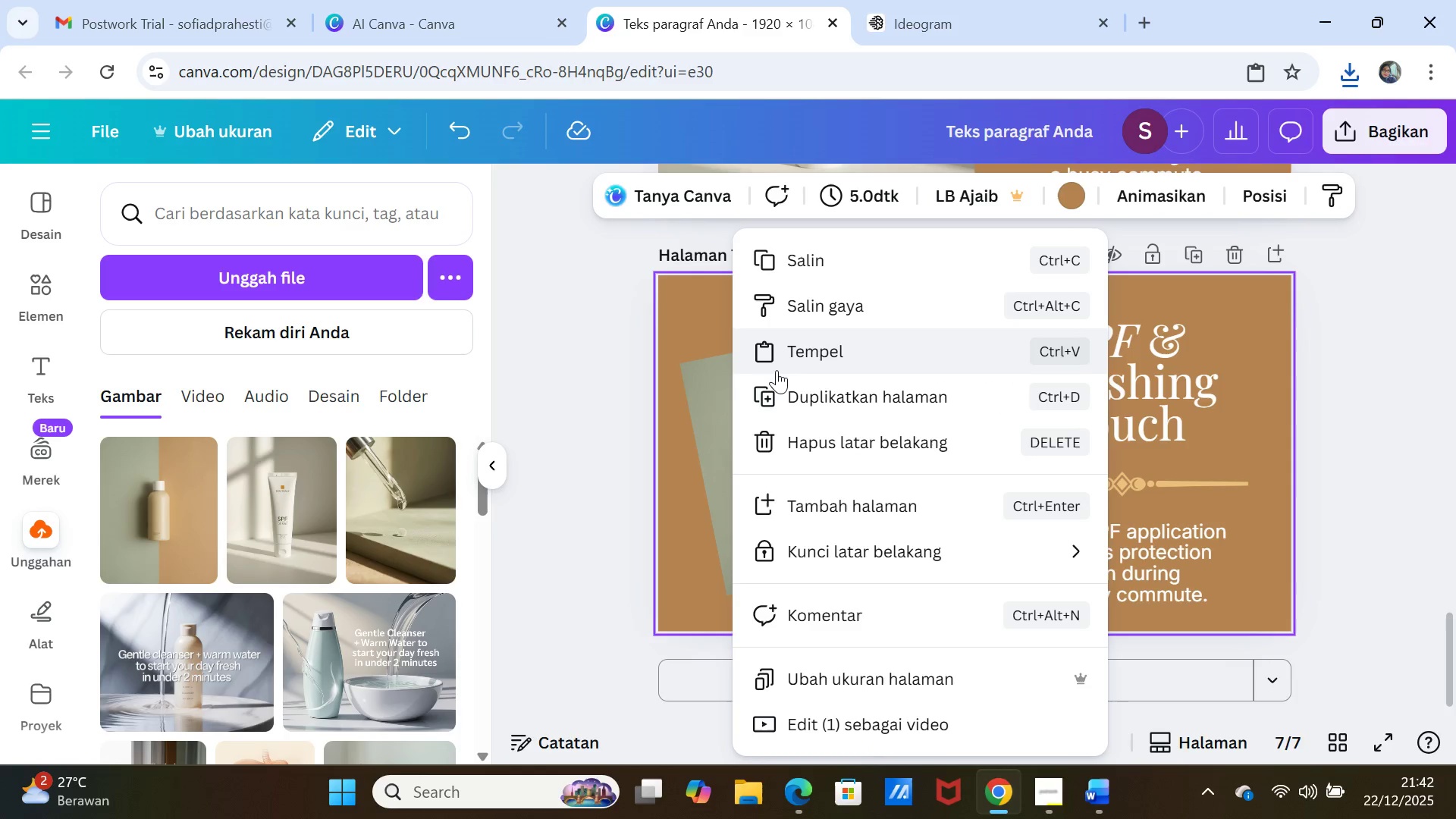 
left_click([779, 366])
 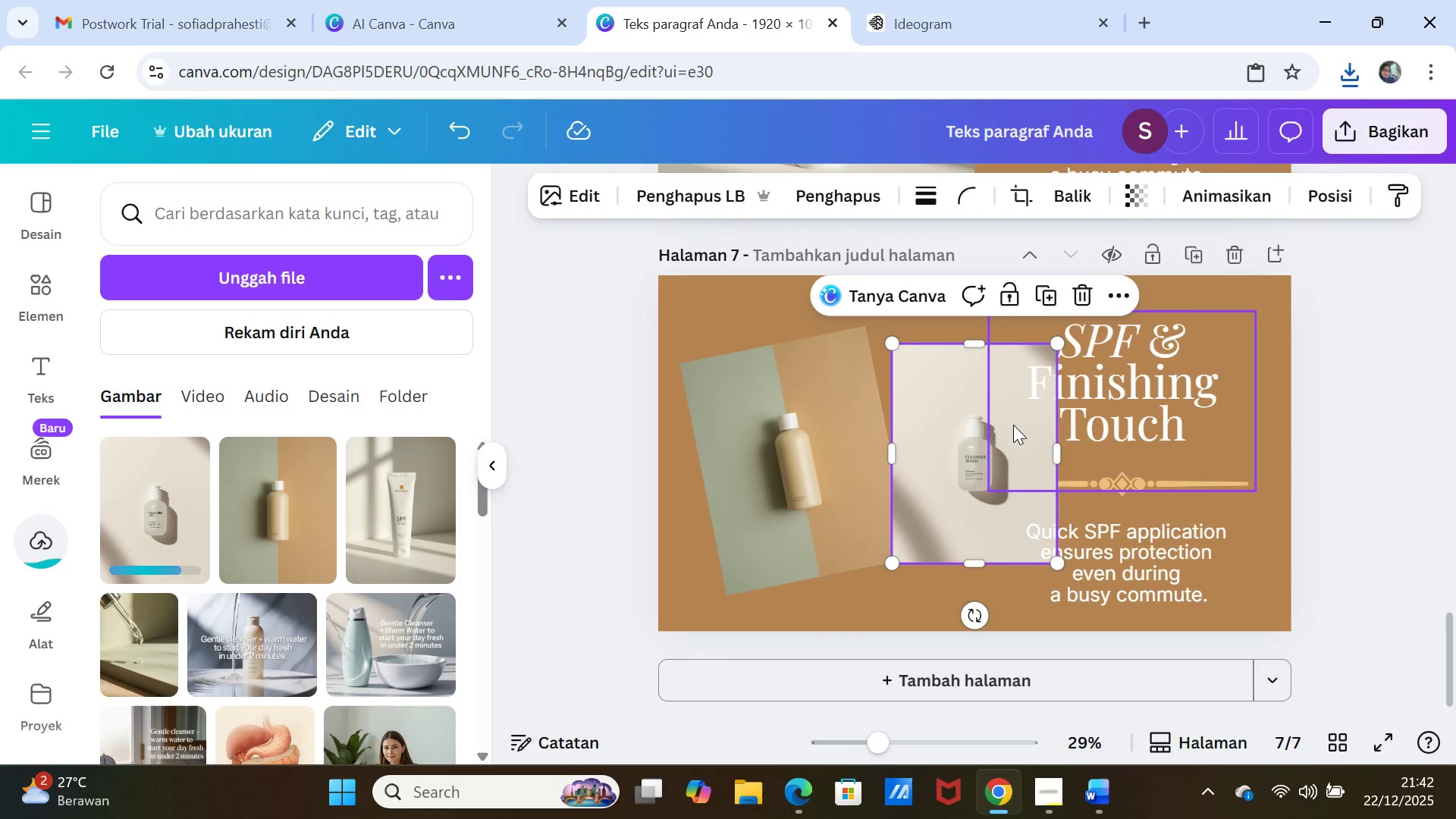 
left_click_drag(start_coordinate=[949, 410], to_coordinate=[780, 342])
 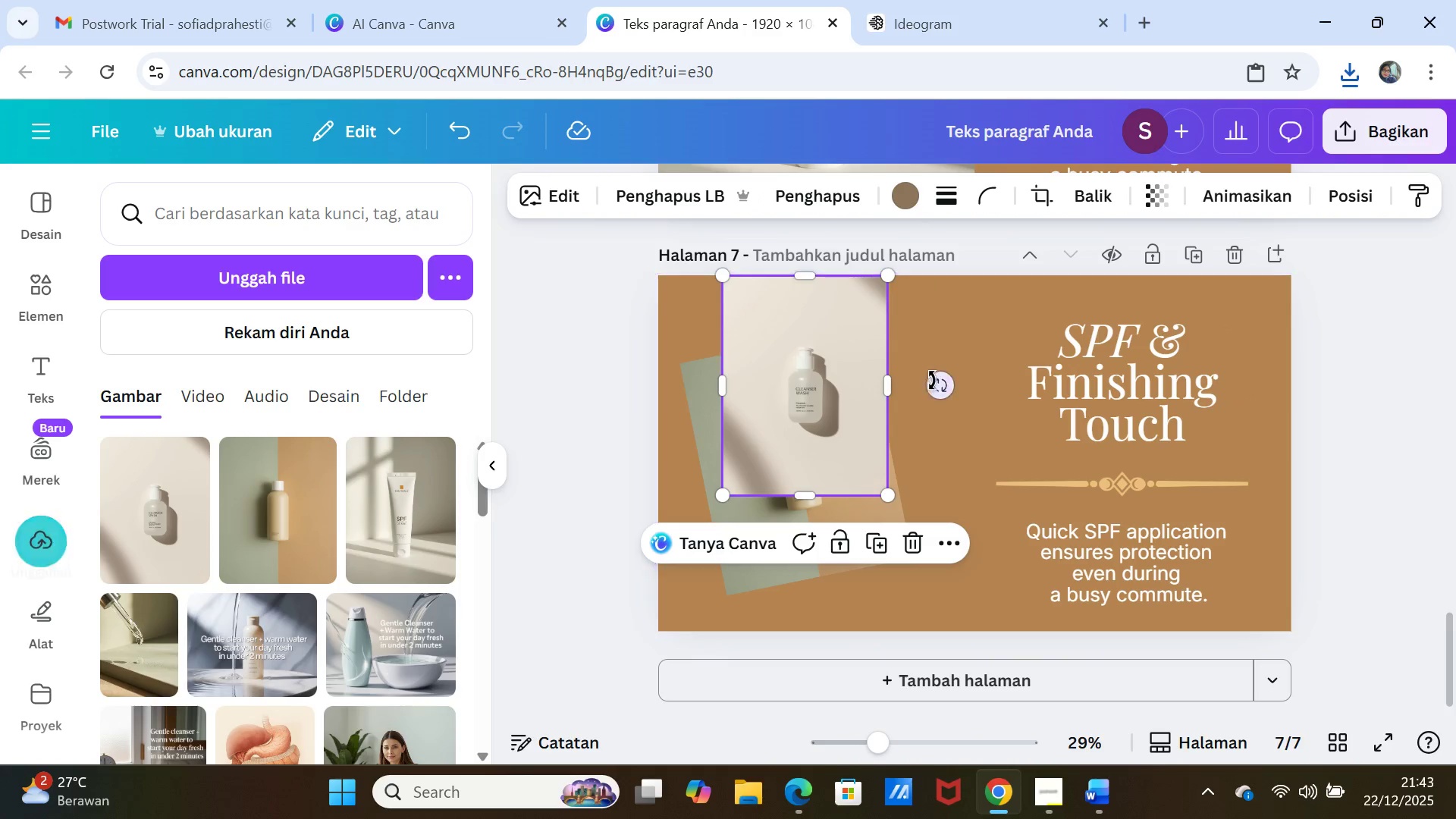 
left_click_drag(start_coordinate=[940, 380], to_coordinate=[869, 403])
 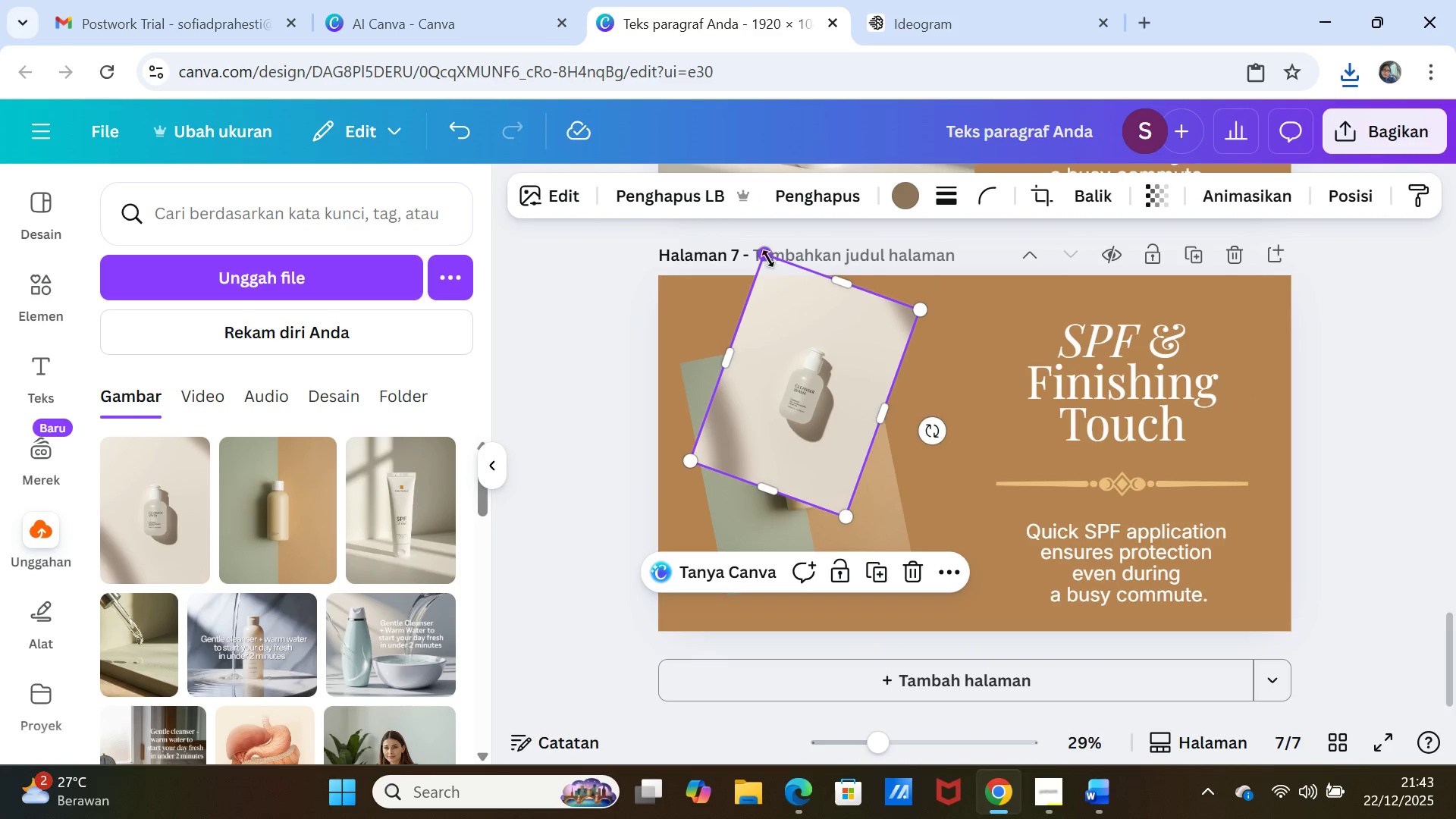 
left_click_drag(start_coordinate=[767, 257], to_coordinate=[777, 297])
 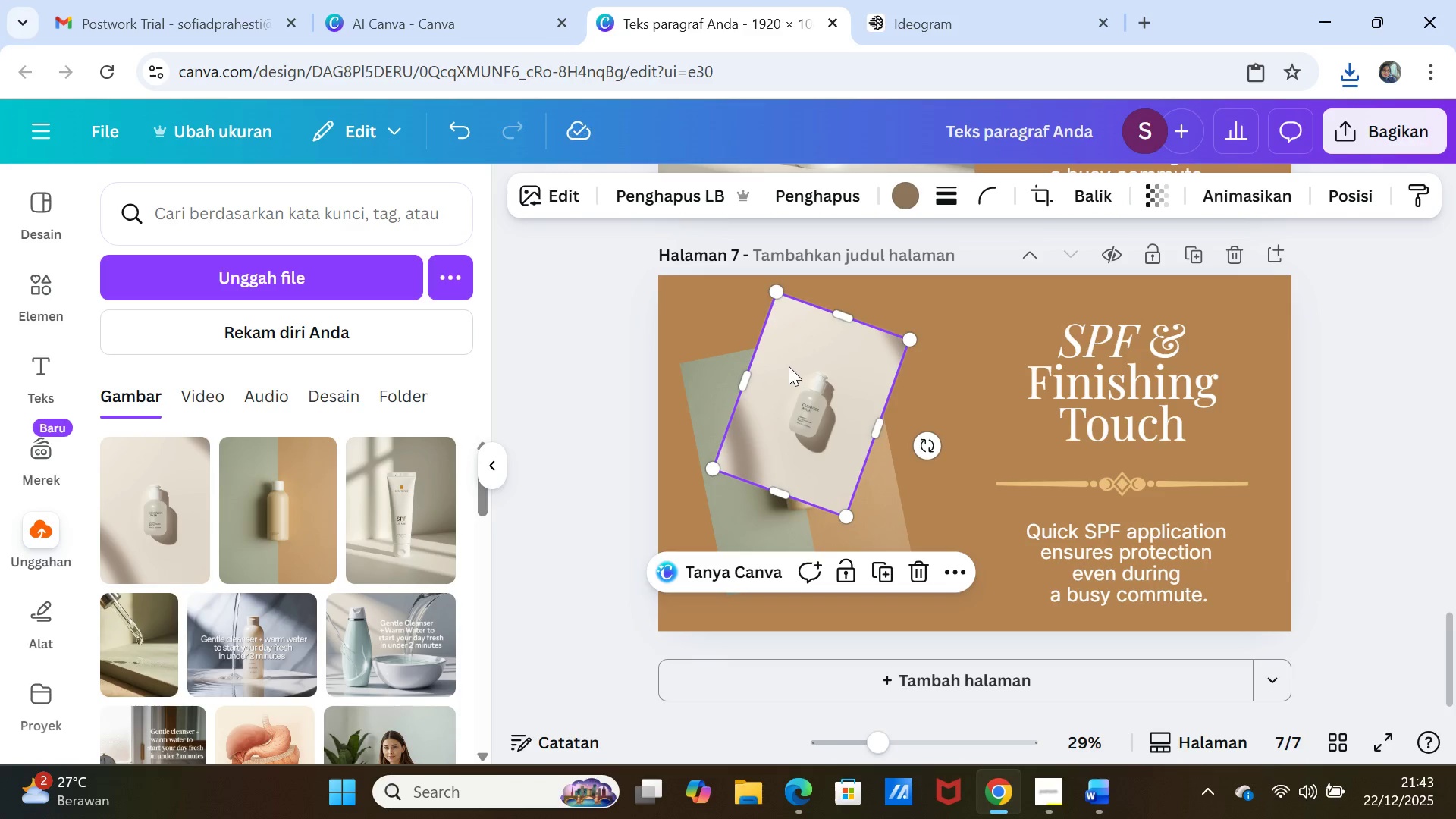 
left_click_drag(start_coordinate=[789, 366], to_coordinate=[739, 350])
 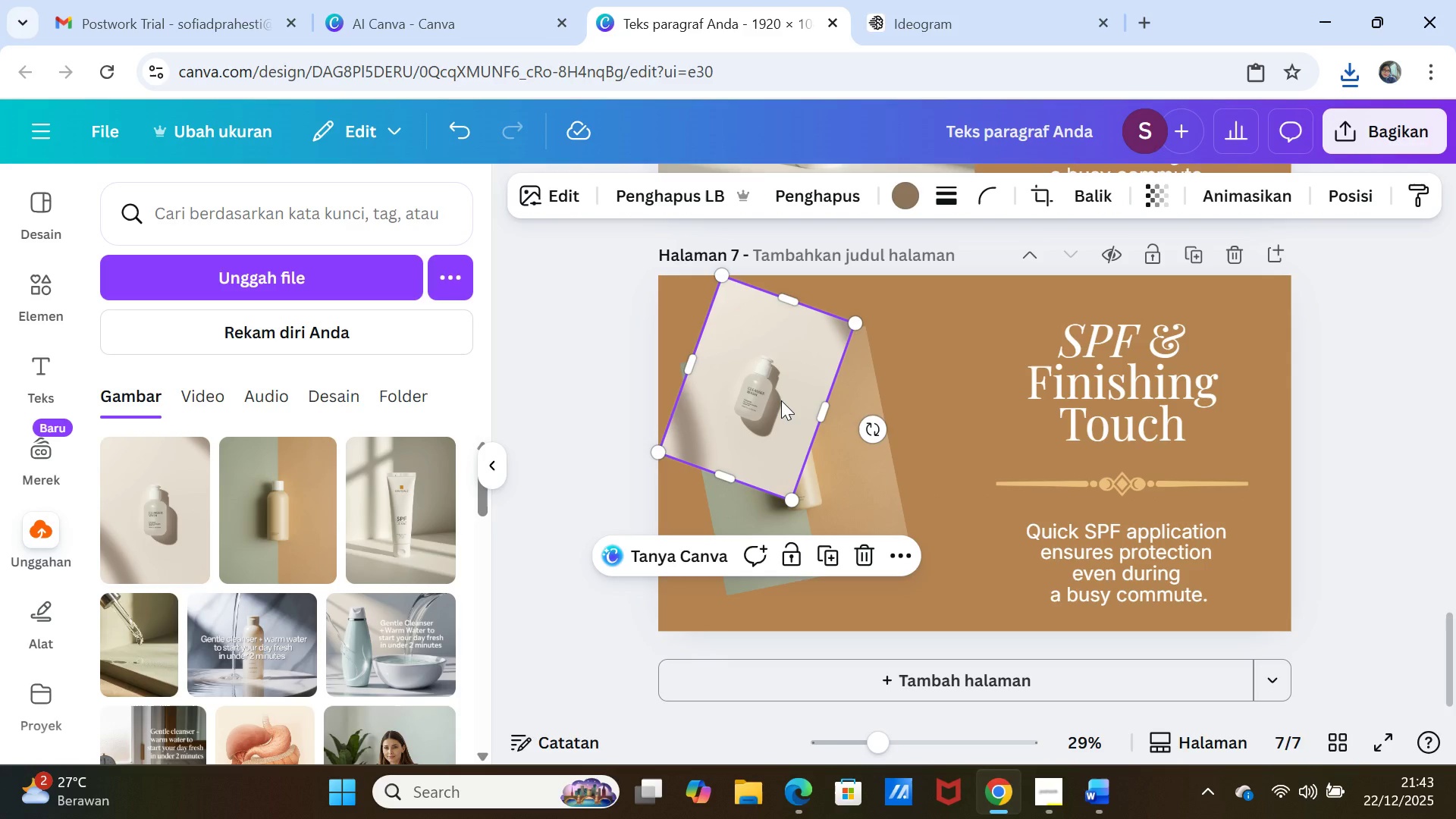 
left_click([781, 400])
 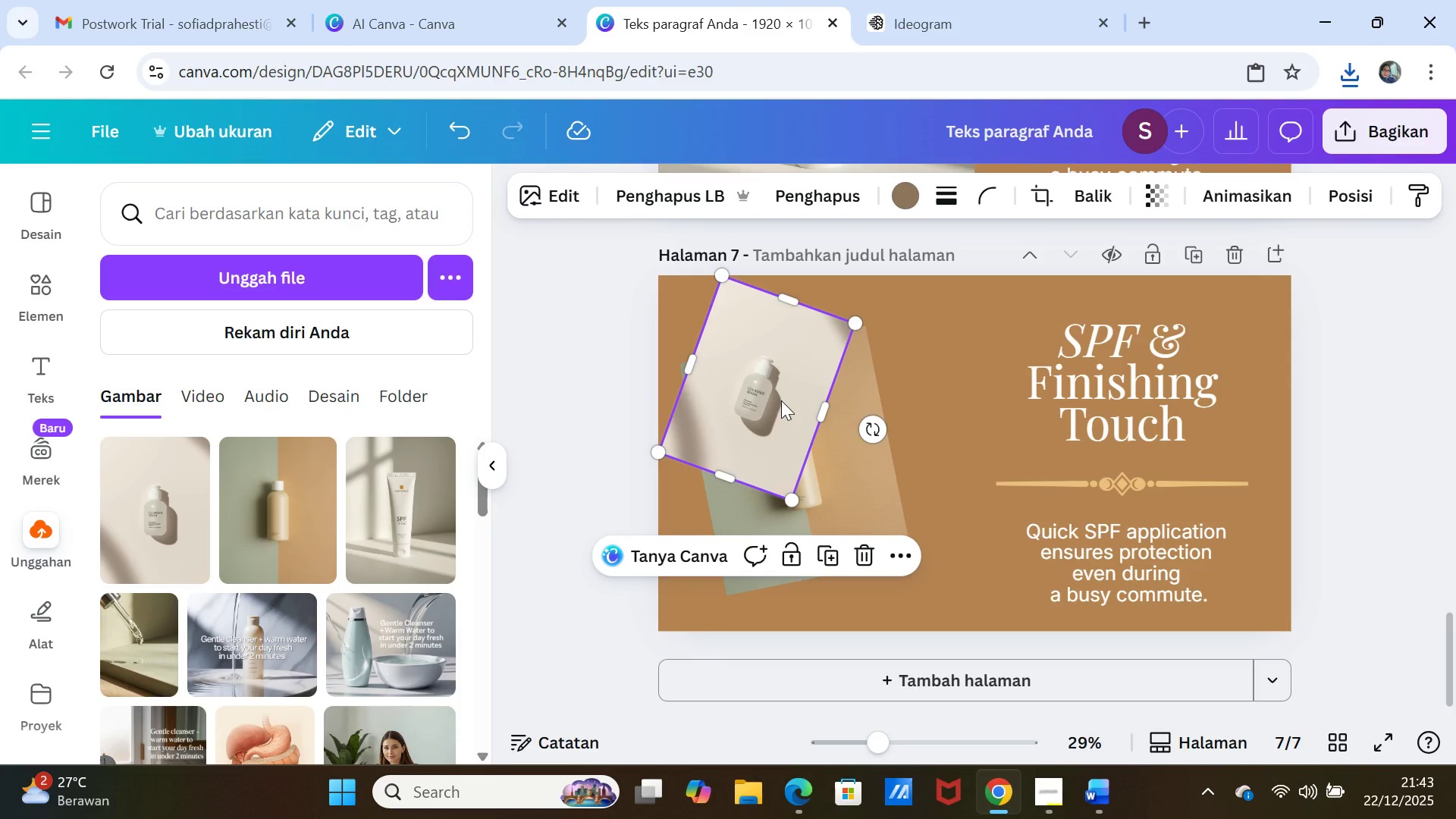 
right_click([781, 400])
 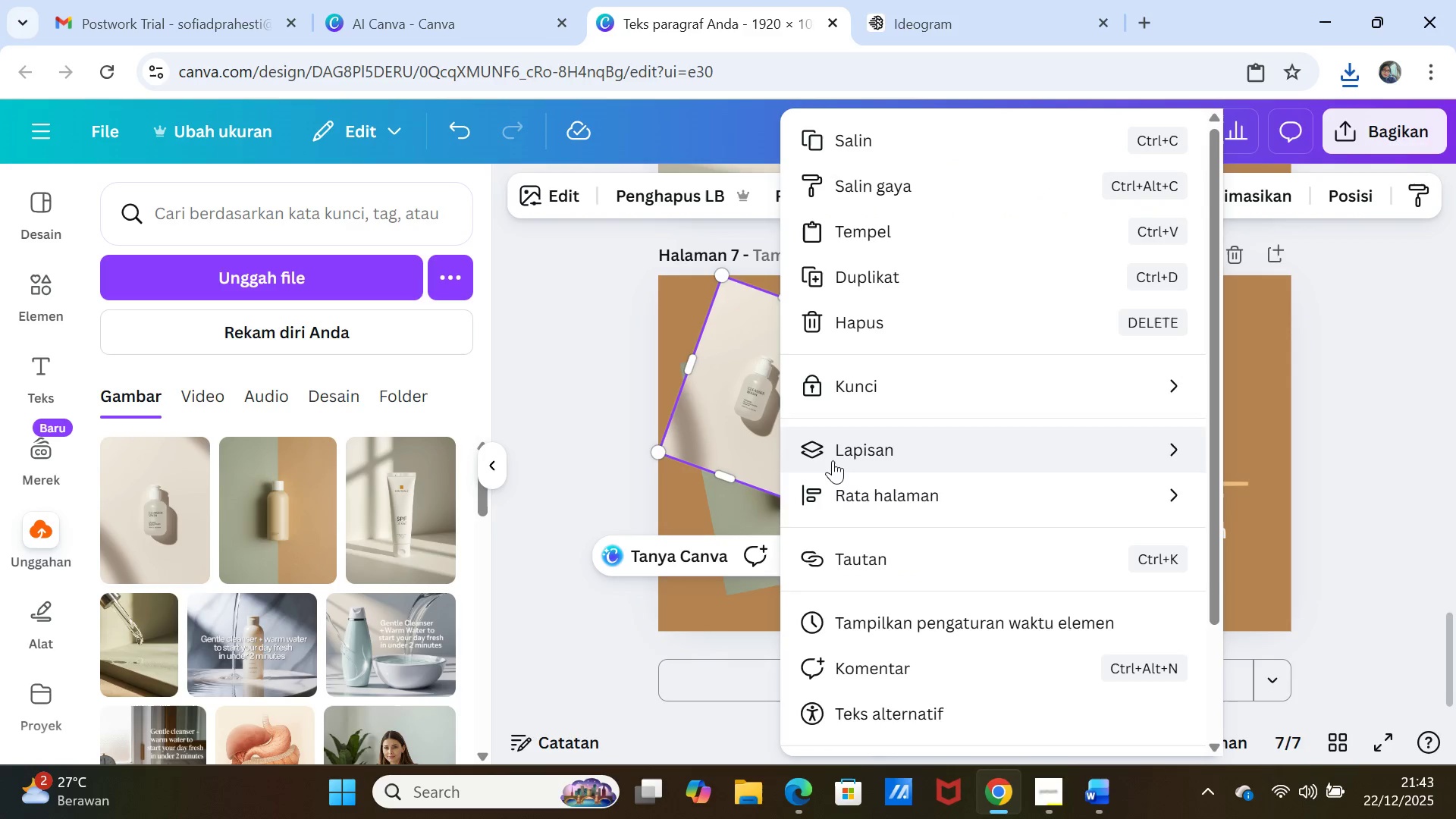 
left_click([833, 460])
 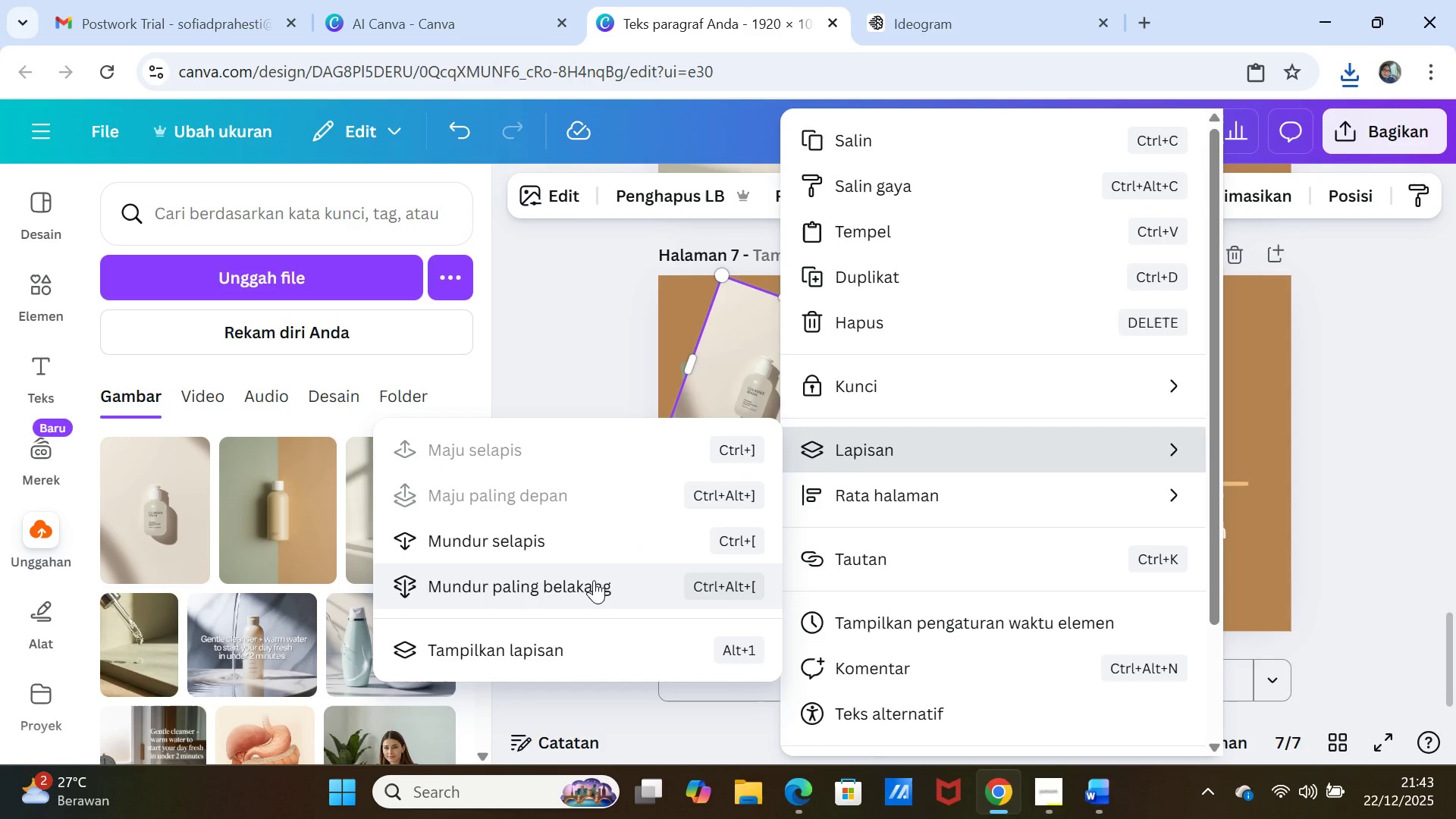 
left_click([594, 580])
 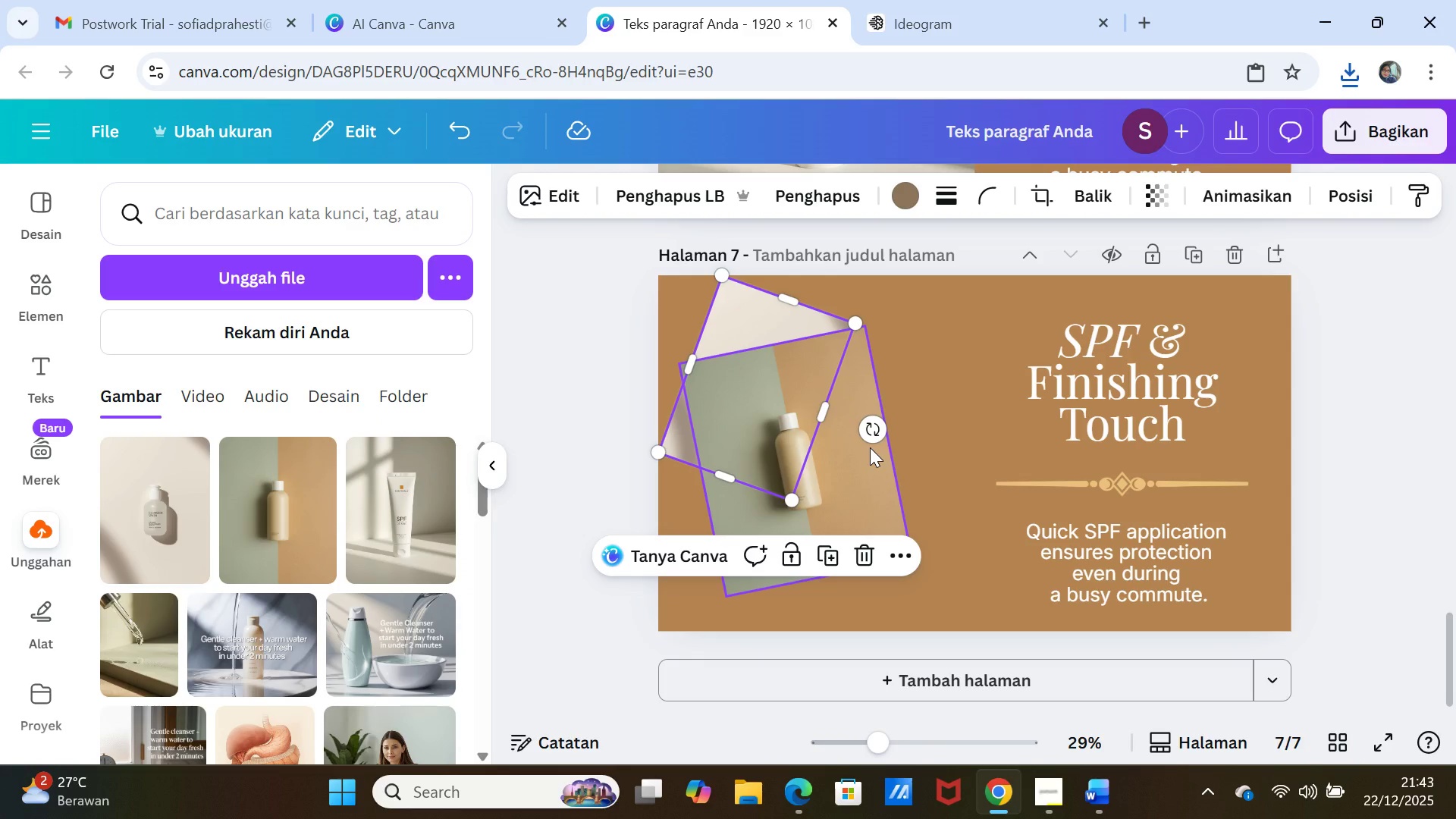 
left_click_drag(start_coordinate=[870, 447], to_coordinate=[904, 489])
 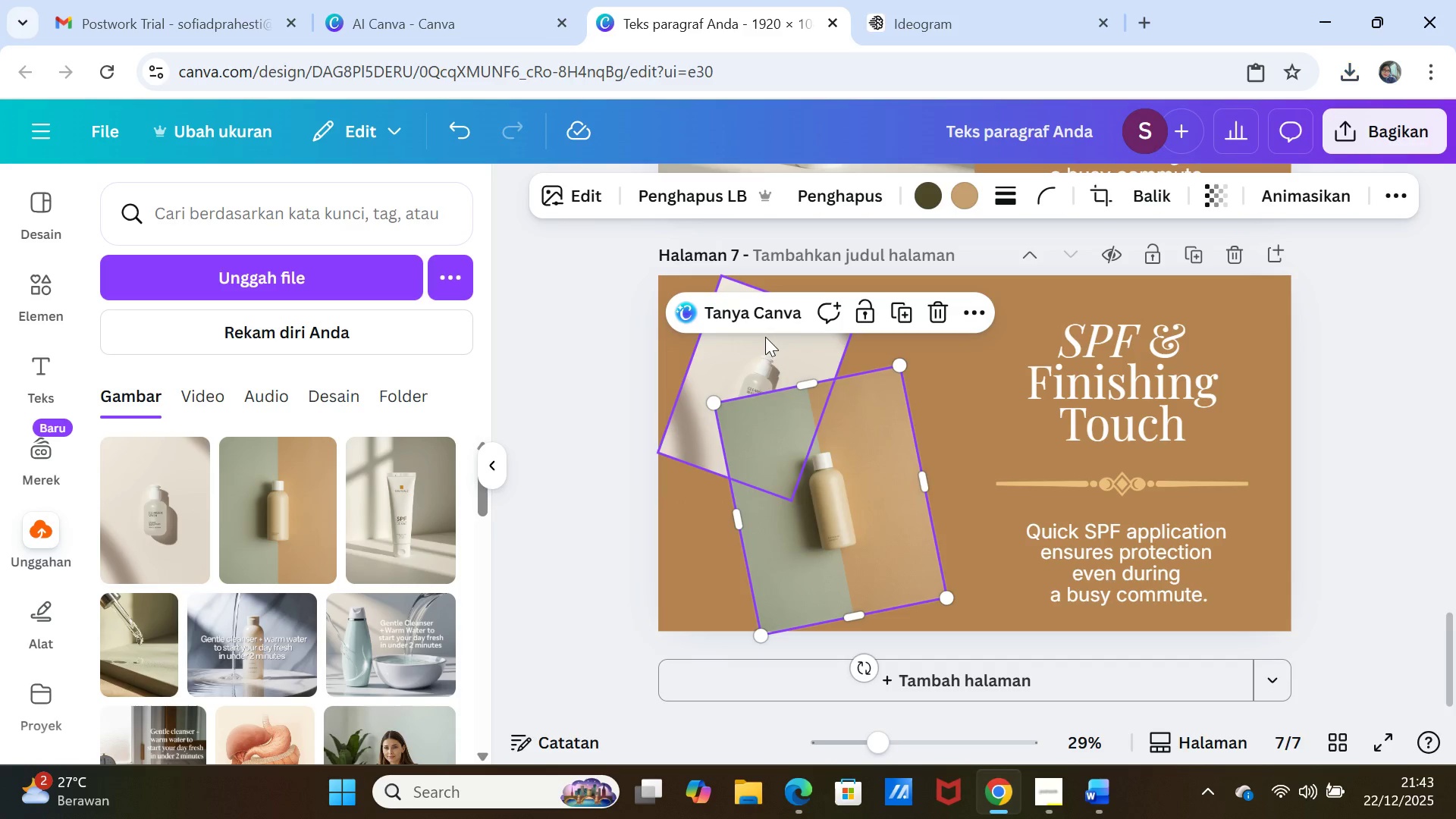 
left_click_drag(start_coordinate=[765, 337], to_coordinate=[731, 297])
 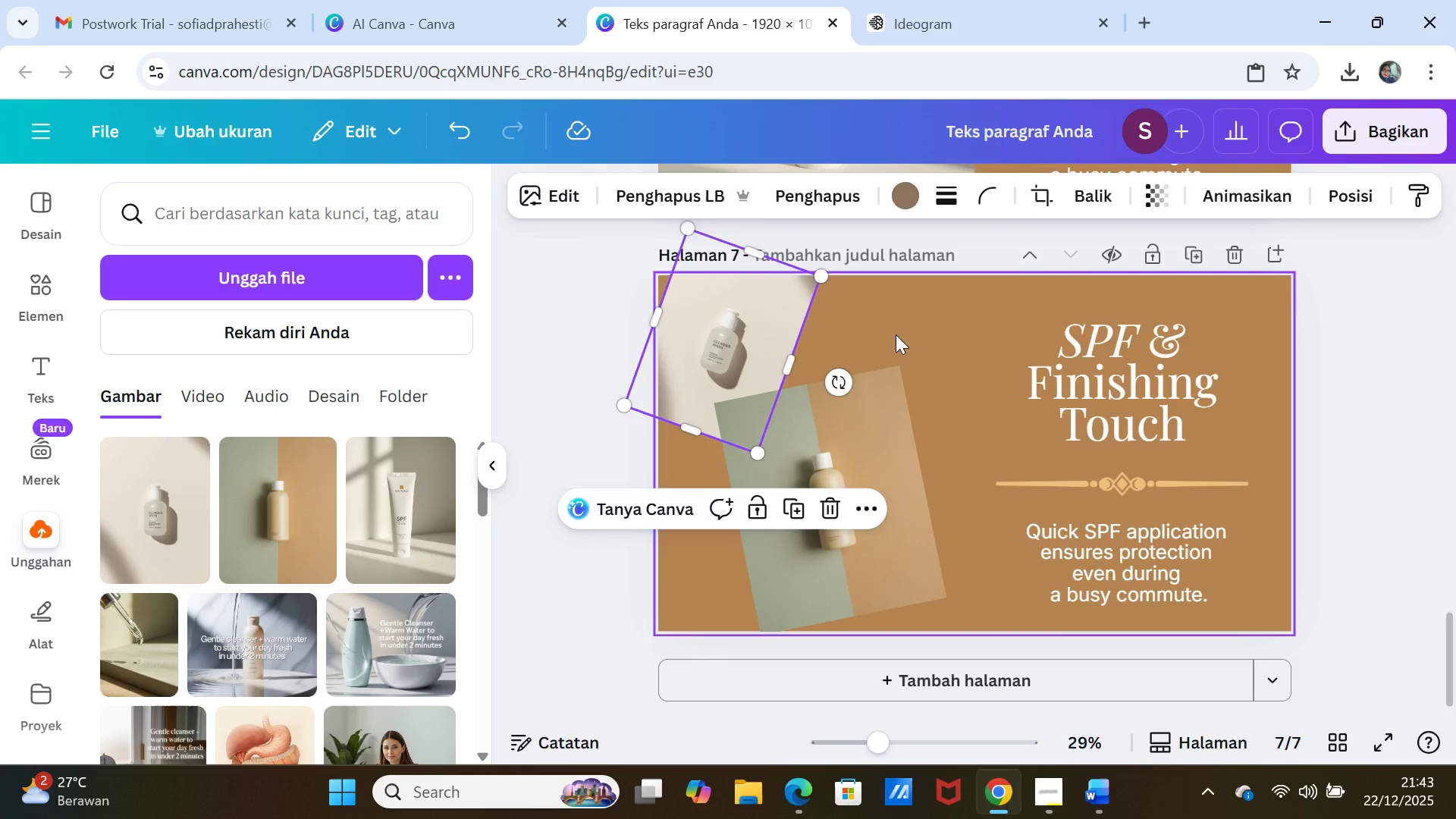 
left_click([896, 334])
 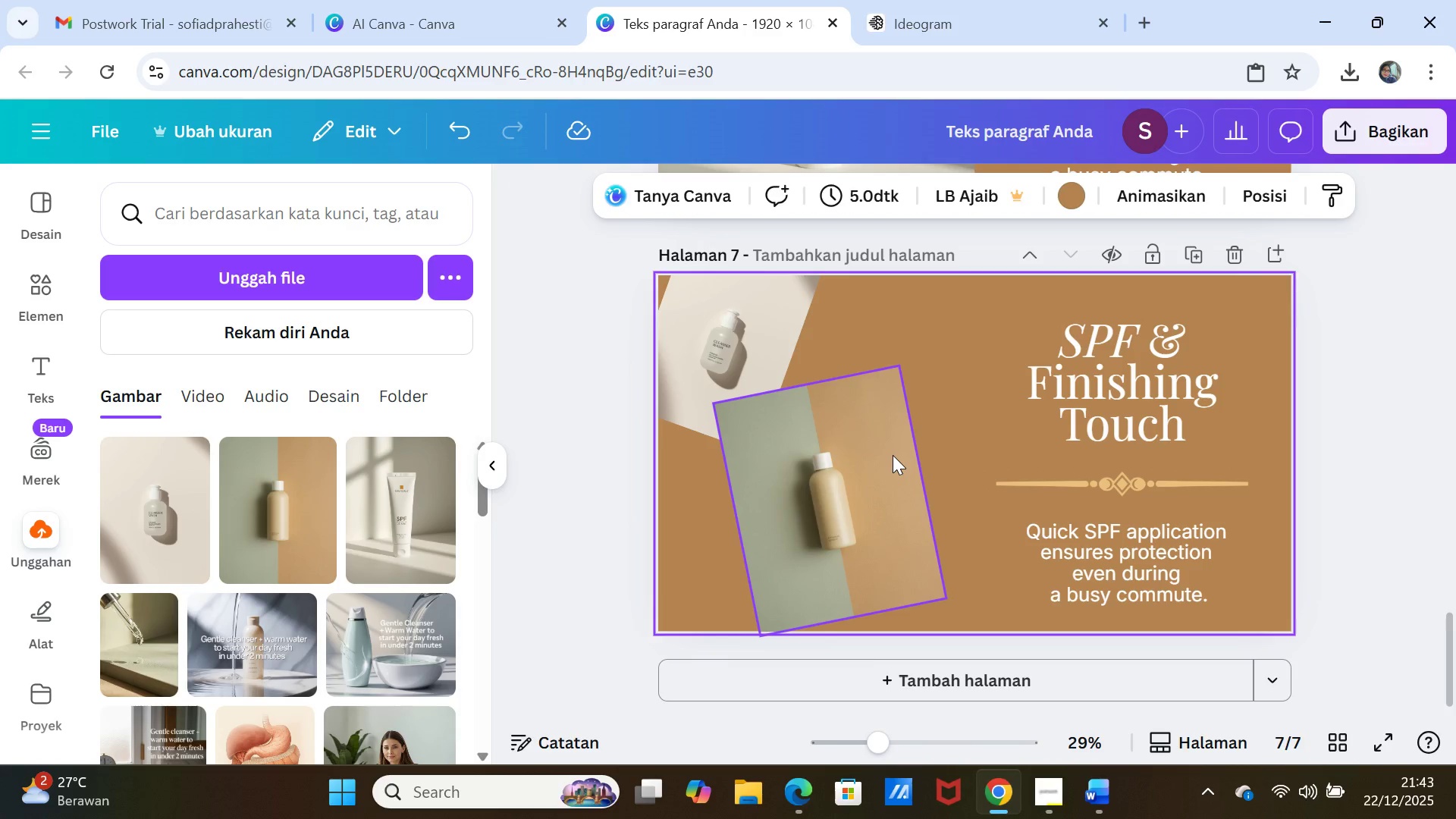 
left_click_drag(start_coordinate=[893, 455], to_coordinate=[864, 454])
 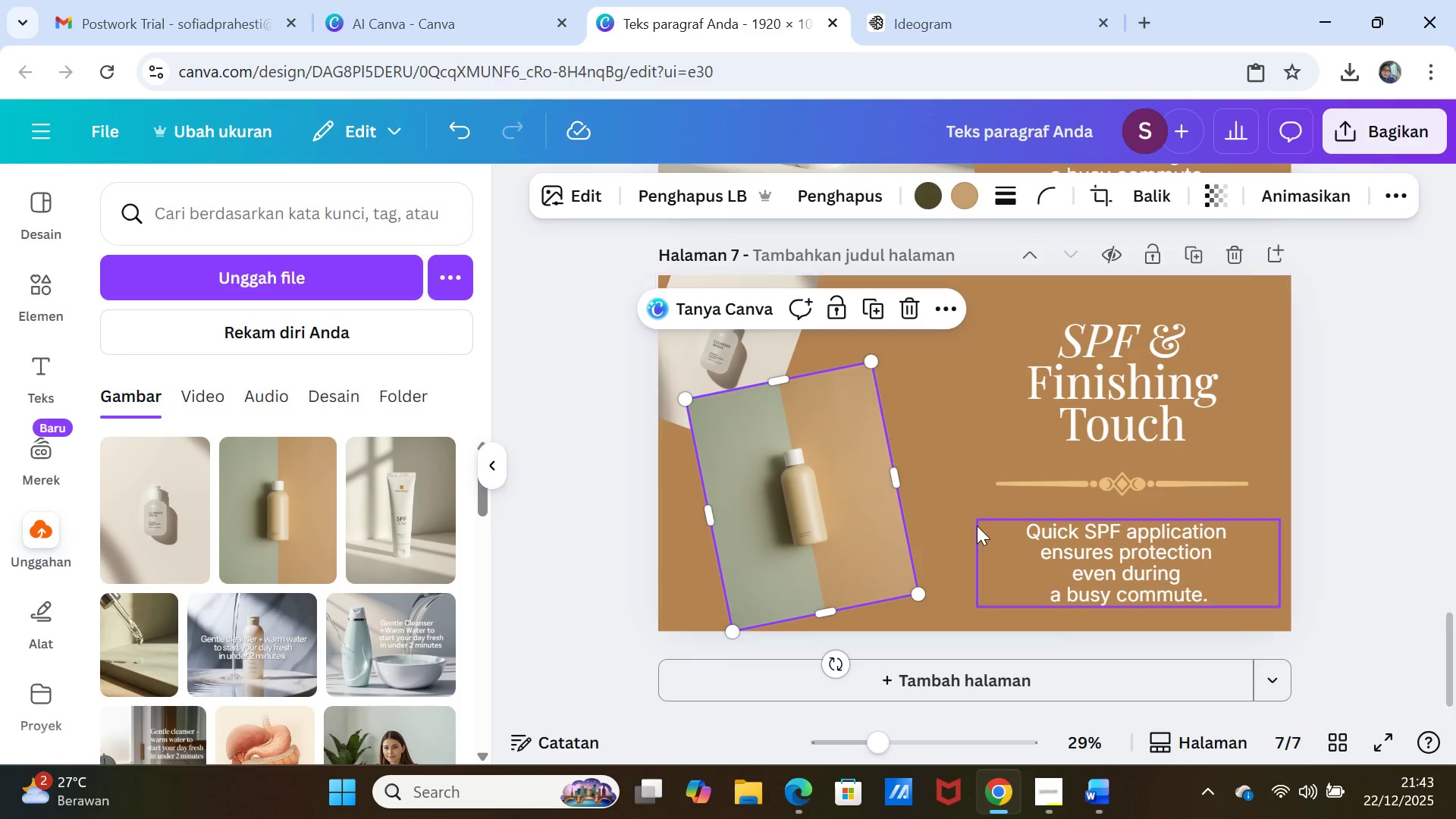 
left_click([976, 527])
 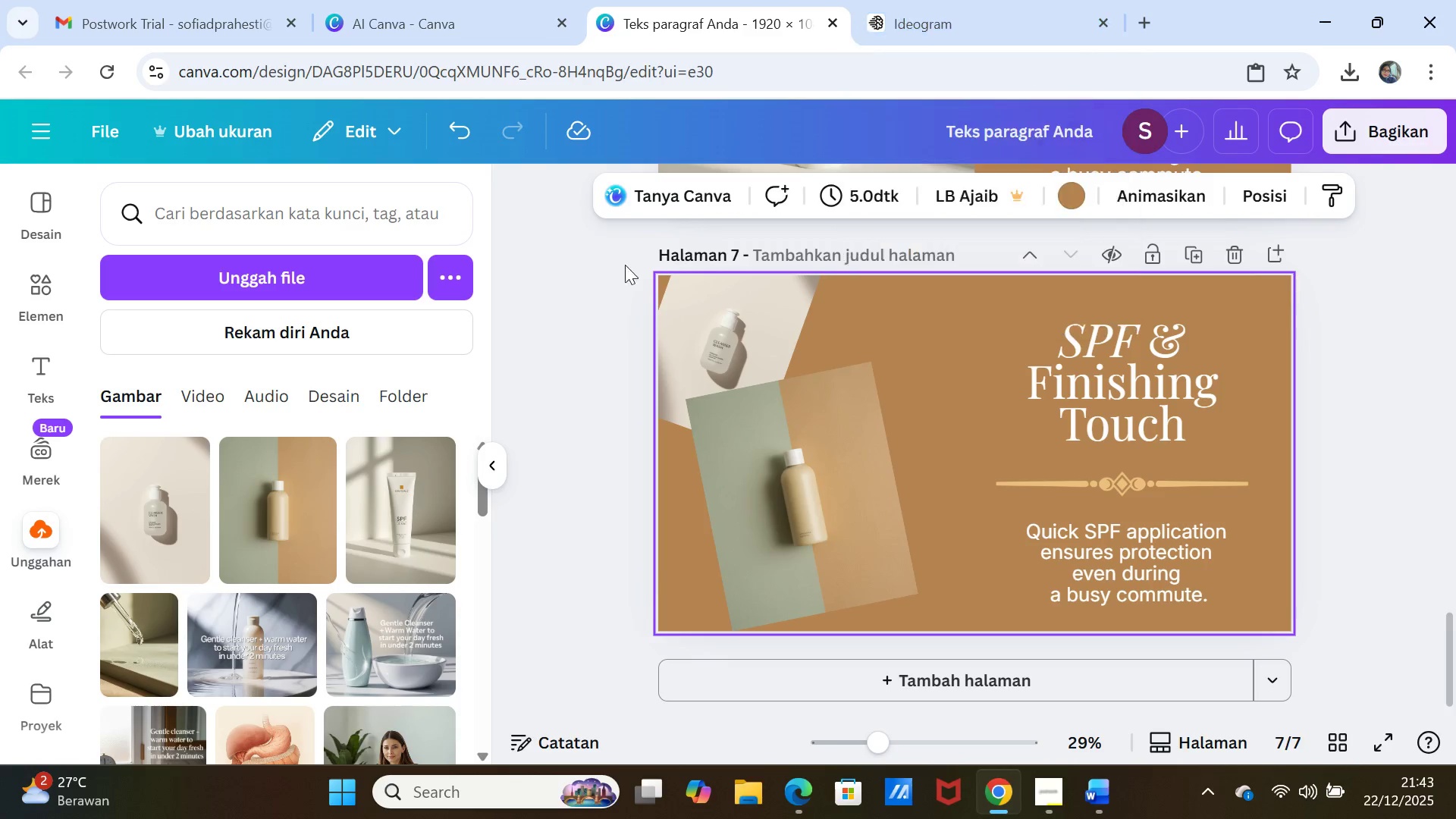 
wait(7.25)
 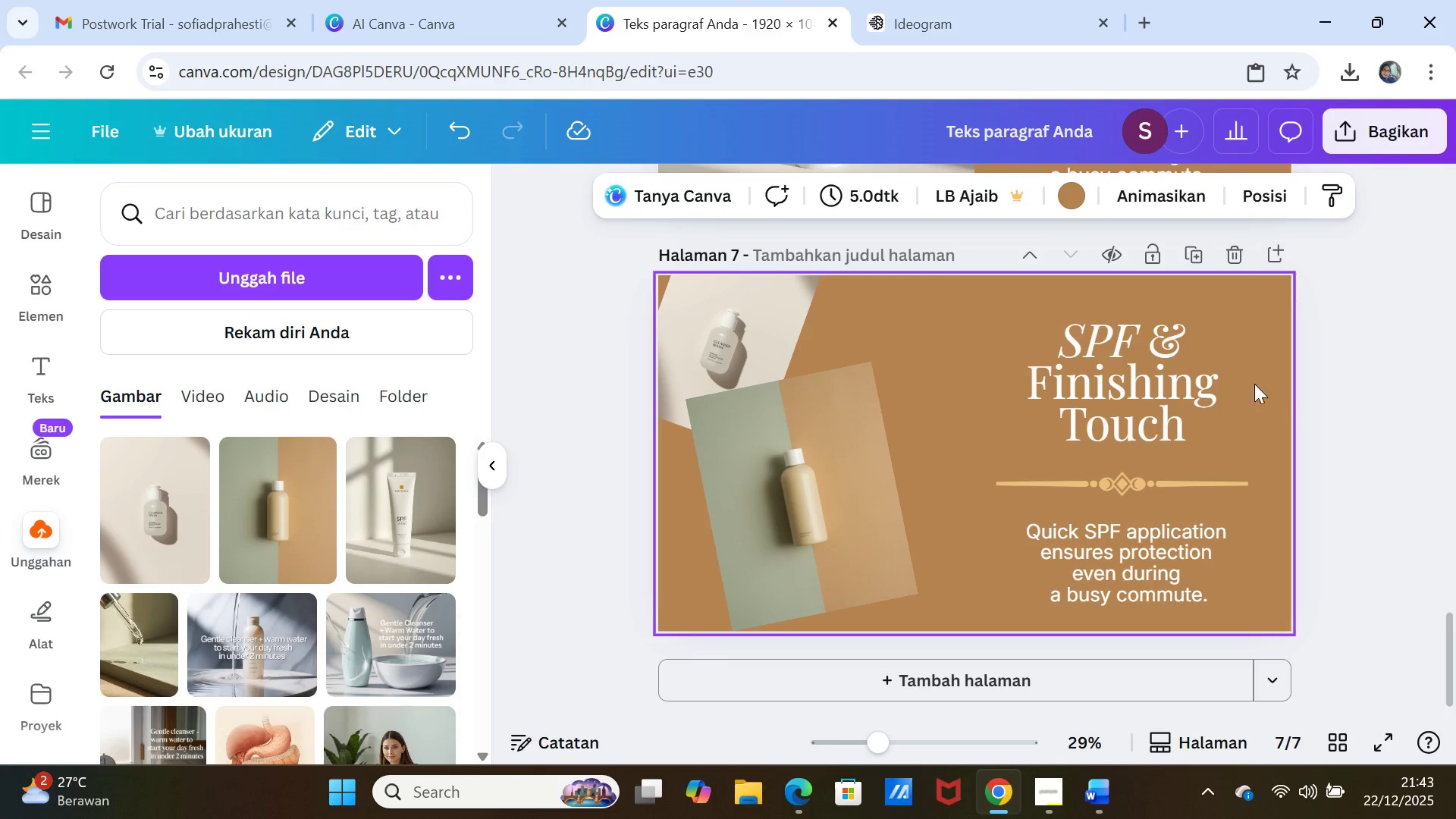 
left_click([41, 535])
 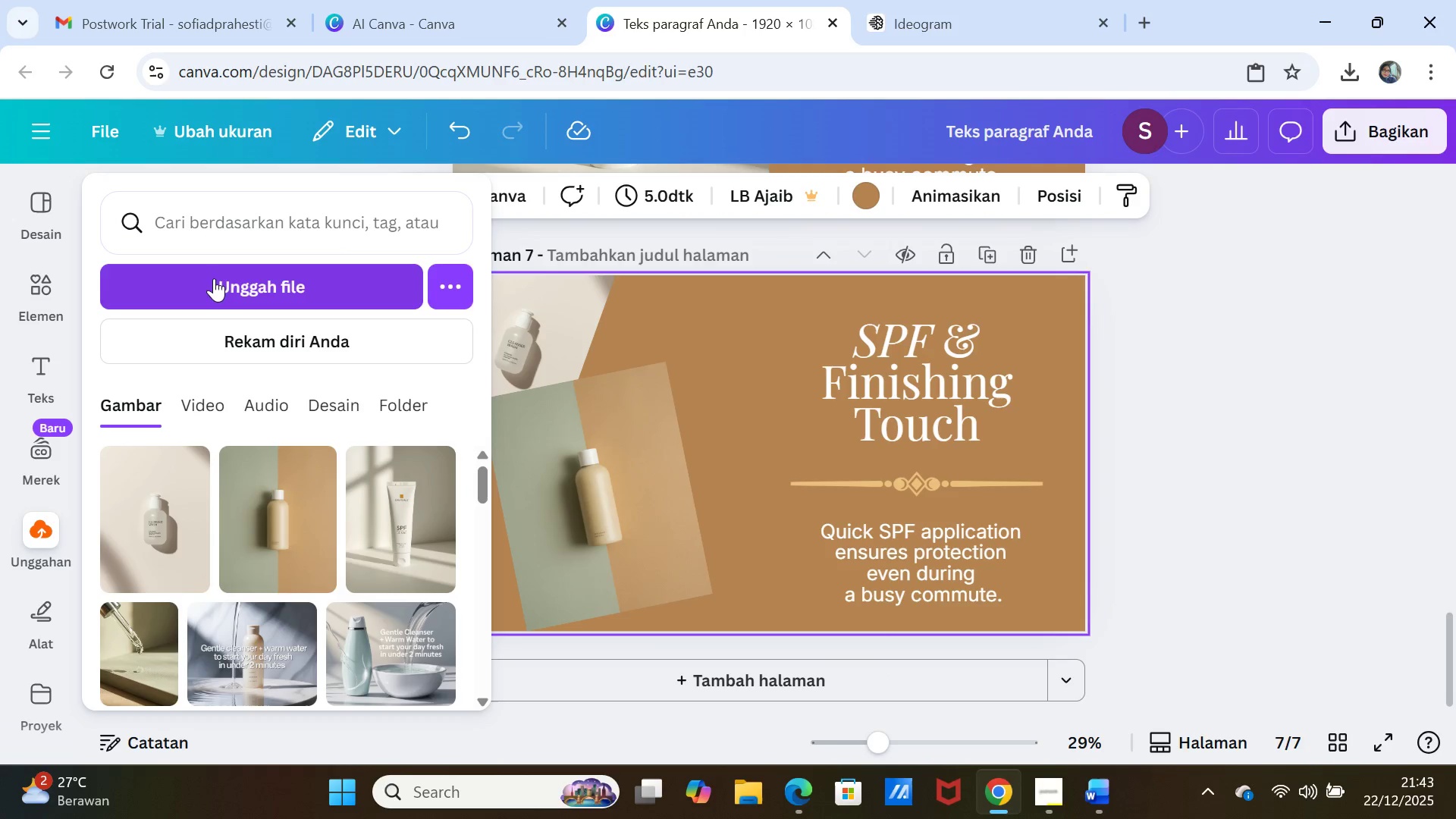 
left_click([214, 278])
 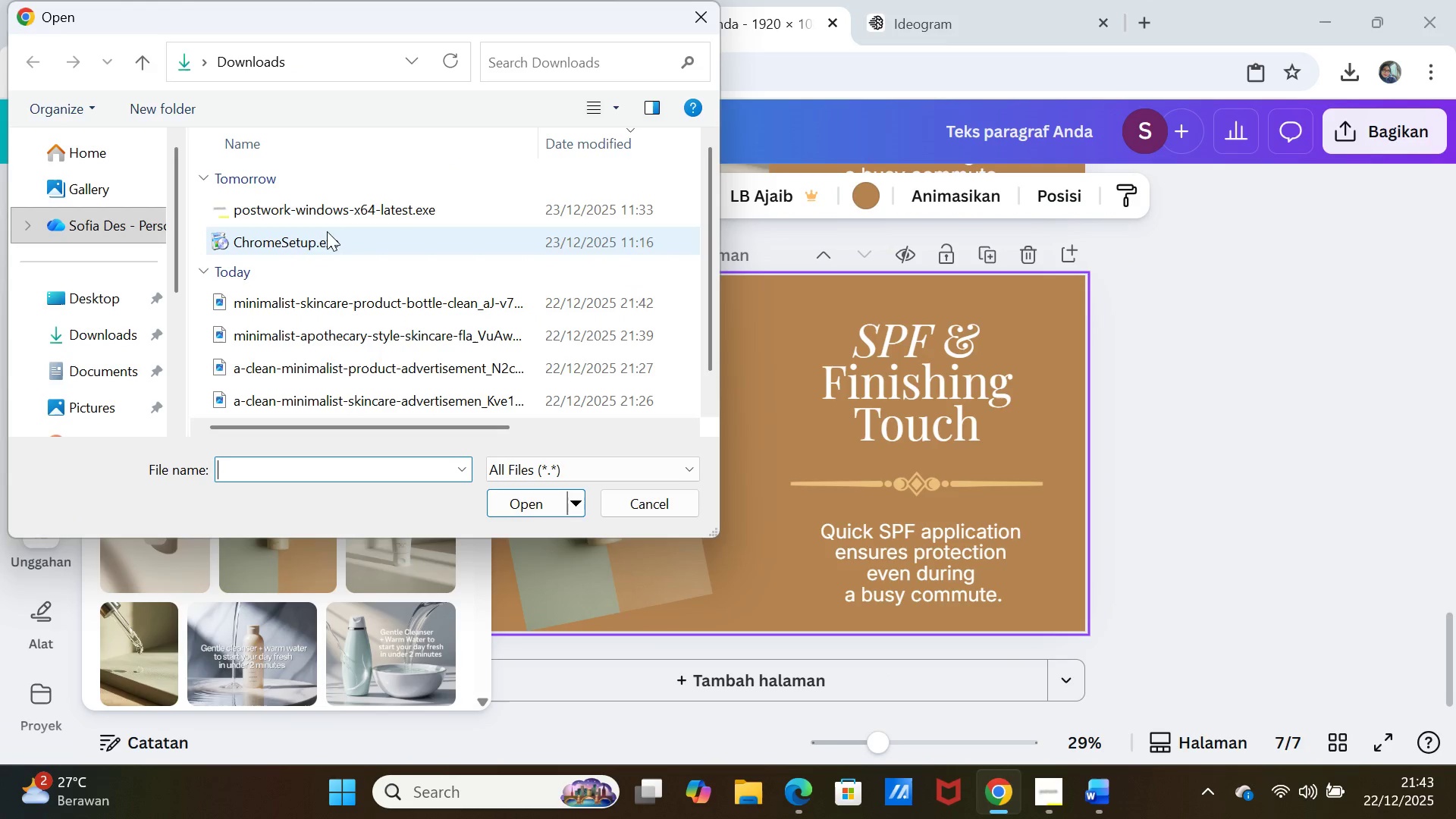 
left_click([361, 304])
 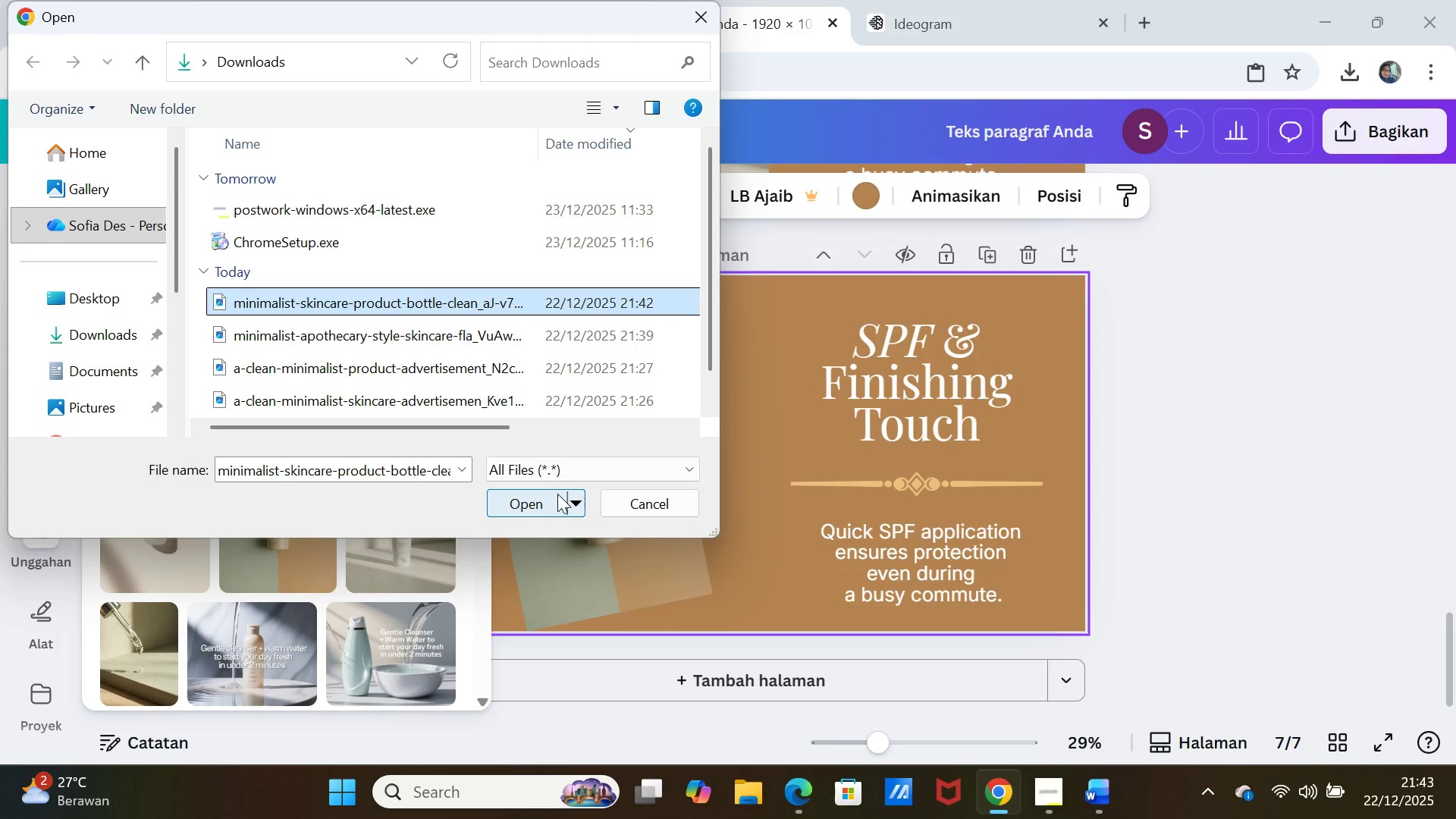 
left_click_drag(start_coordinate=[548, 497], to_coordinate=[560, 501])
 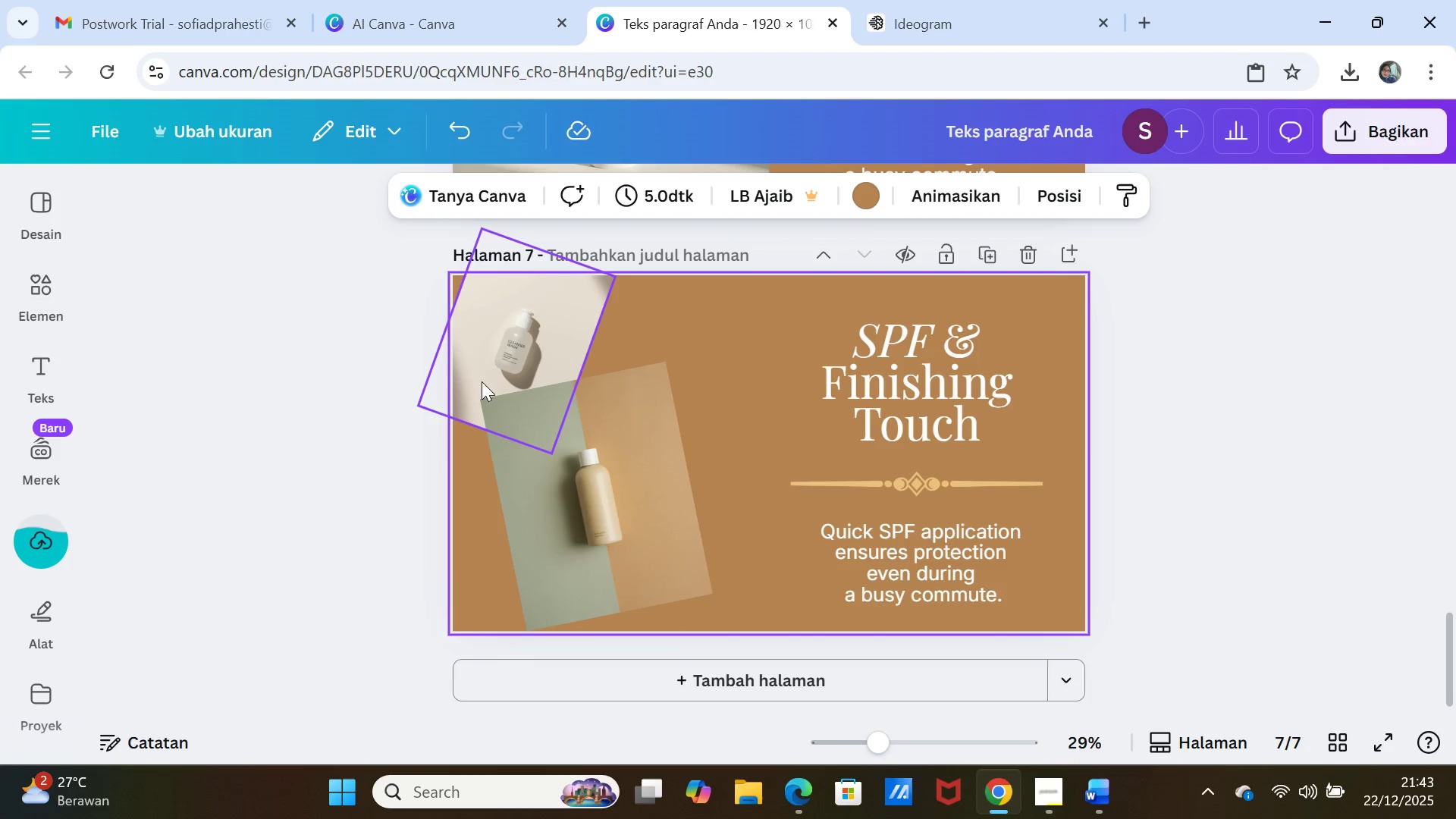 
left_click([457, 309])
 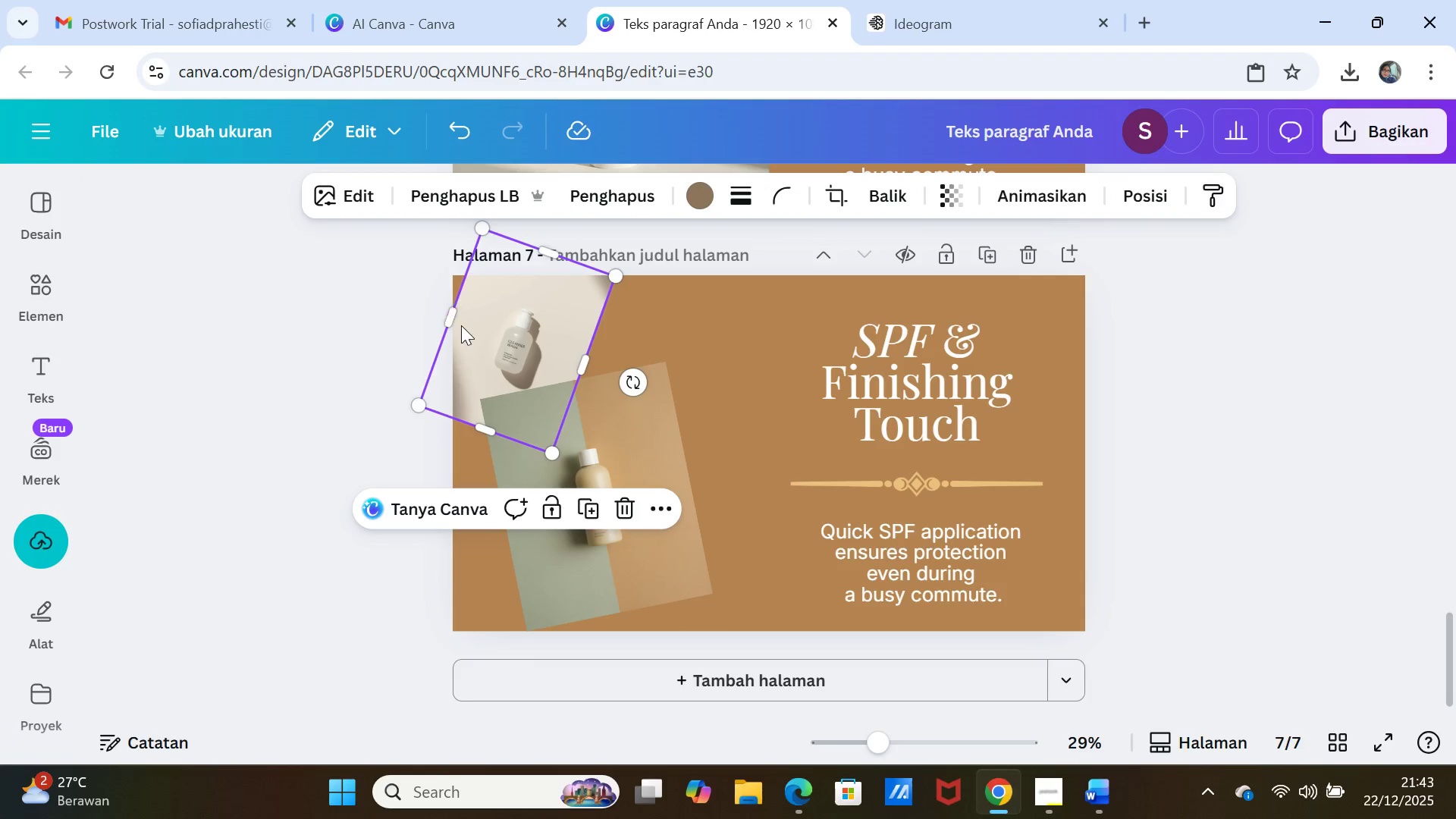 
left_click_drag(start_coordinate=[450, 312], to_coordinate=[441, 303])
 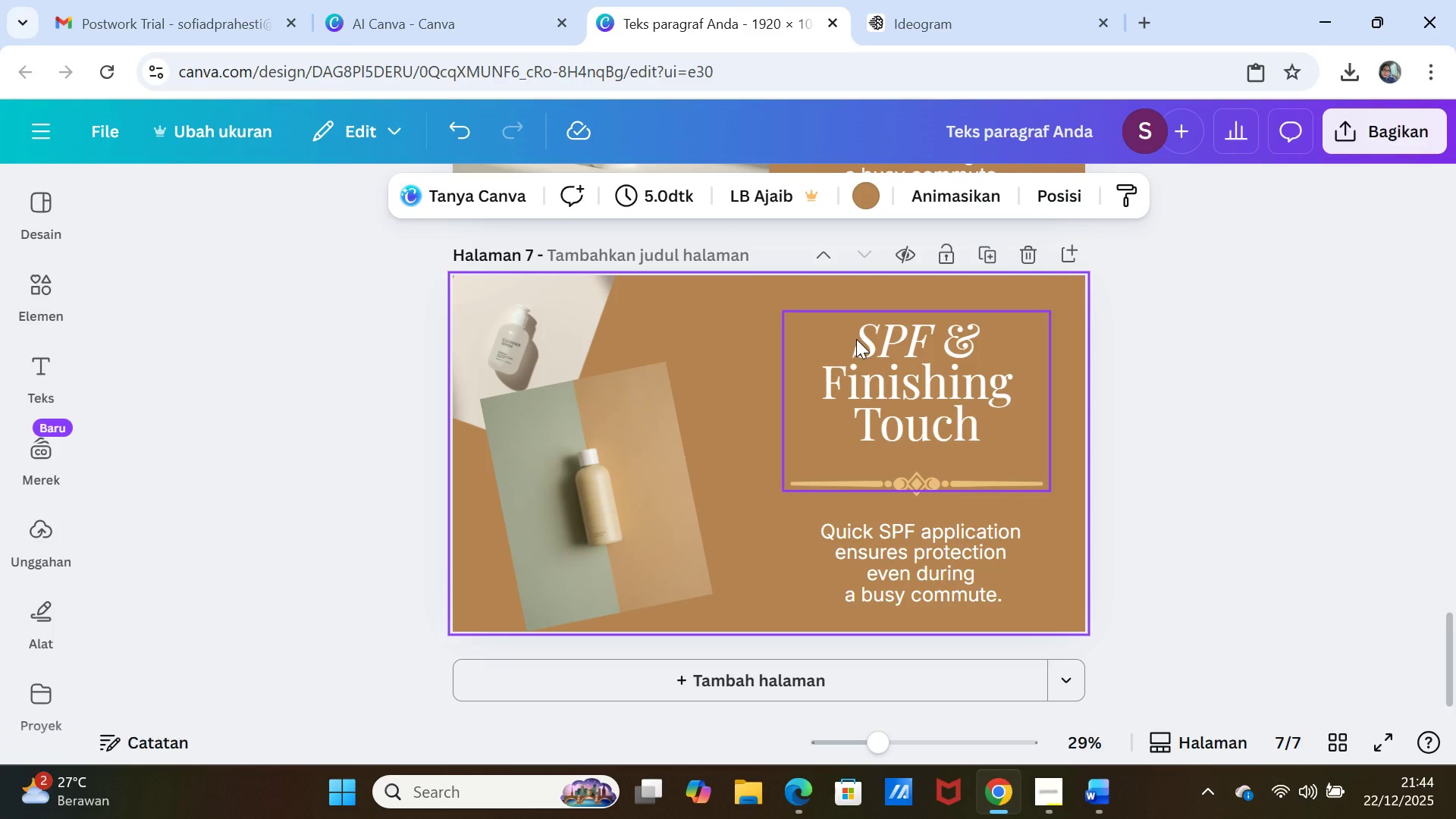 
wait(57.28)
 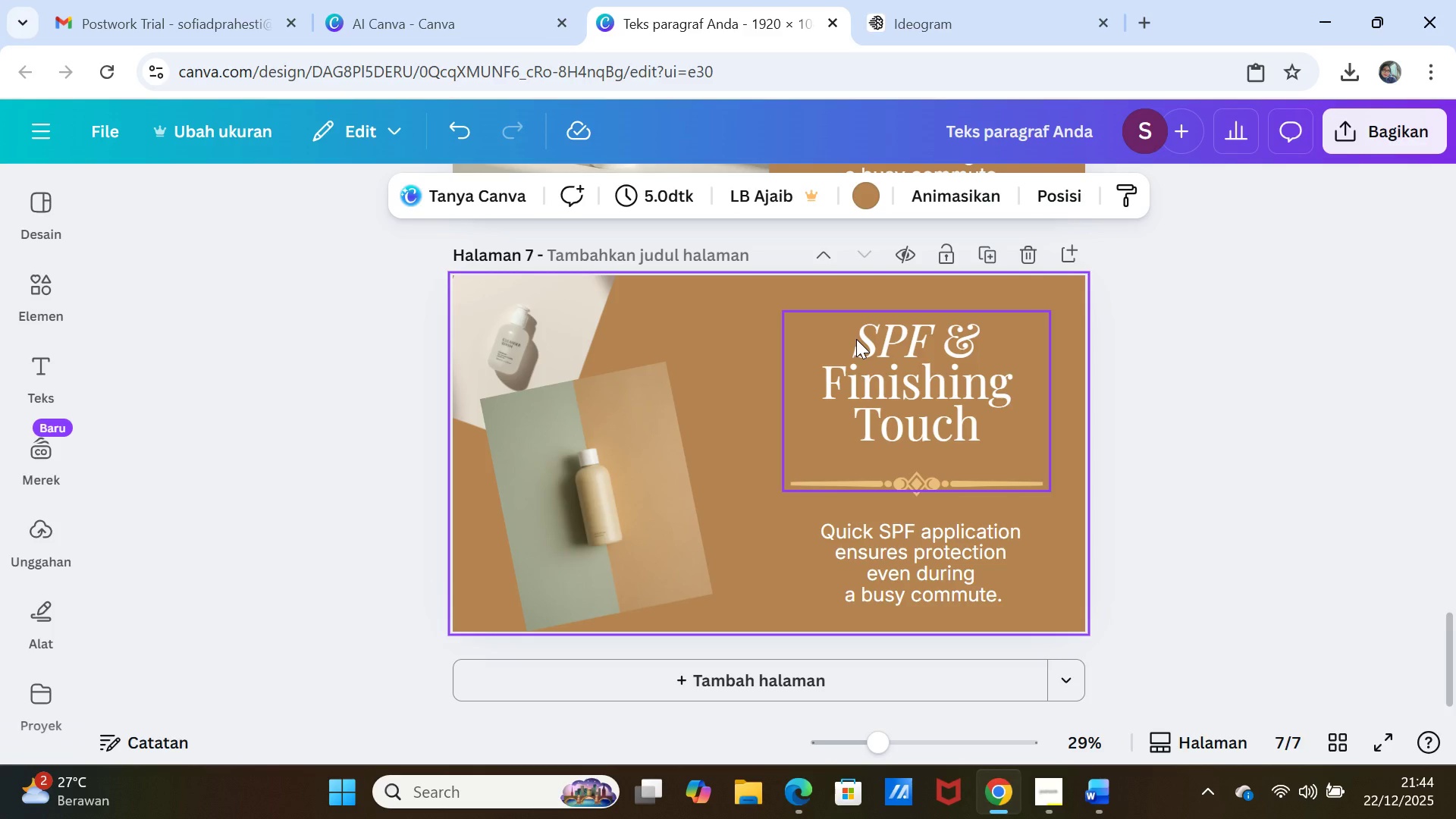 
left_click([1233, 455])
 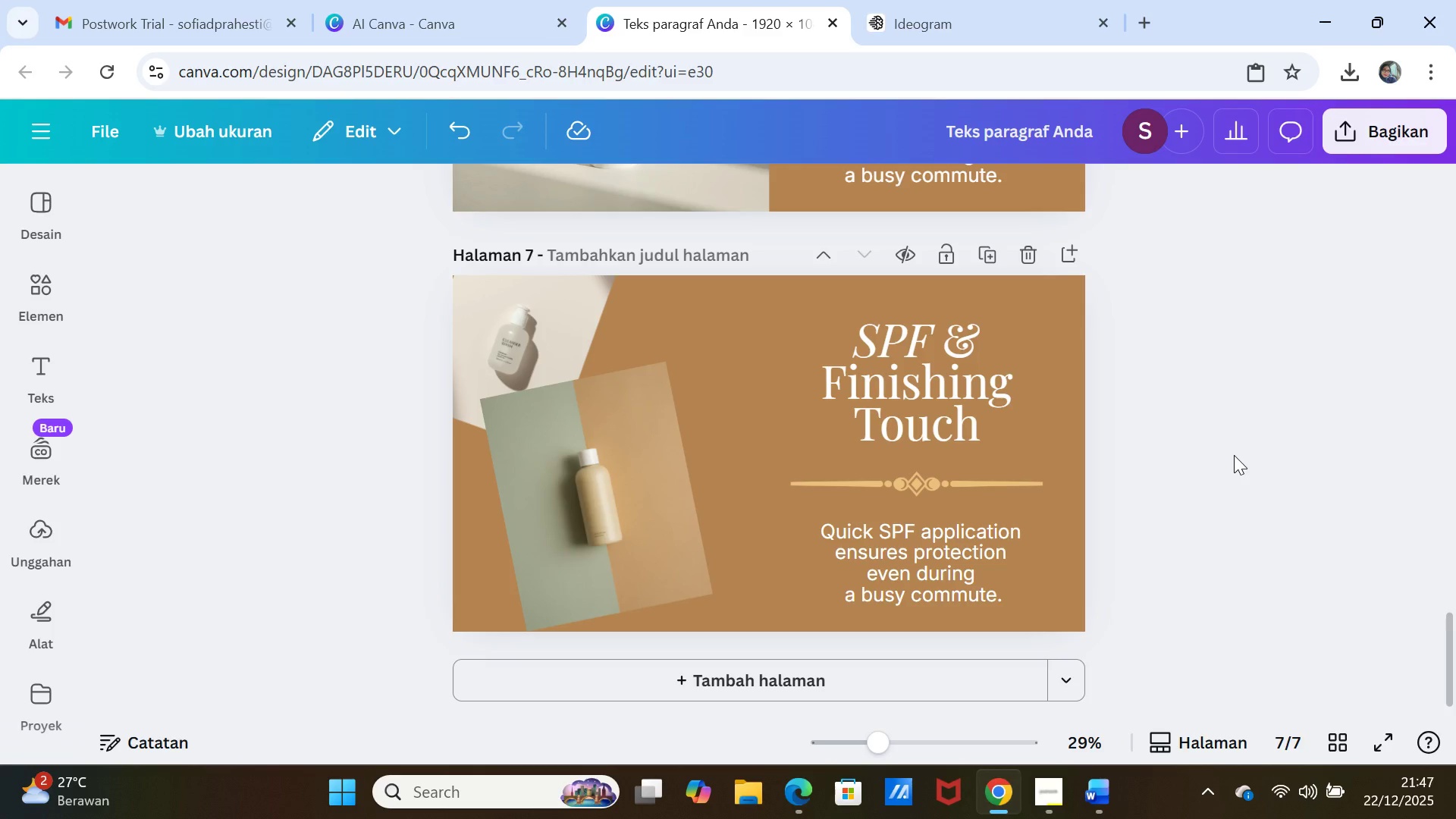 
wait(149.12)
 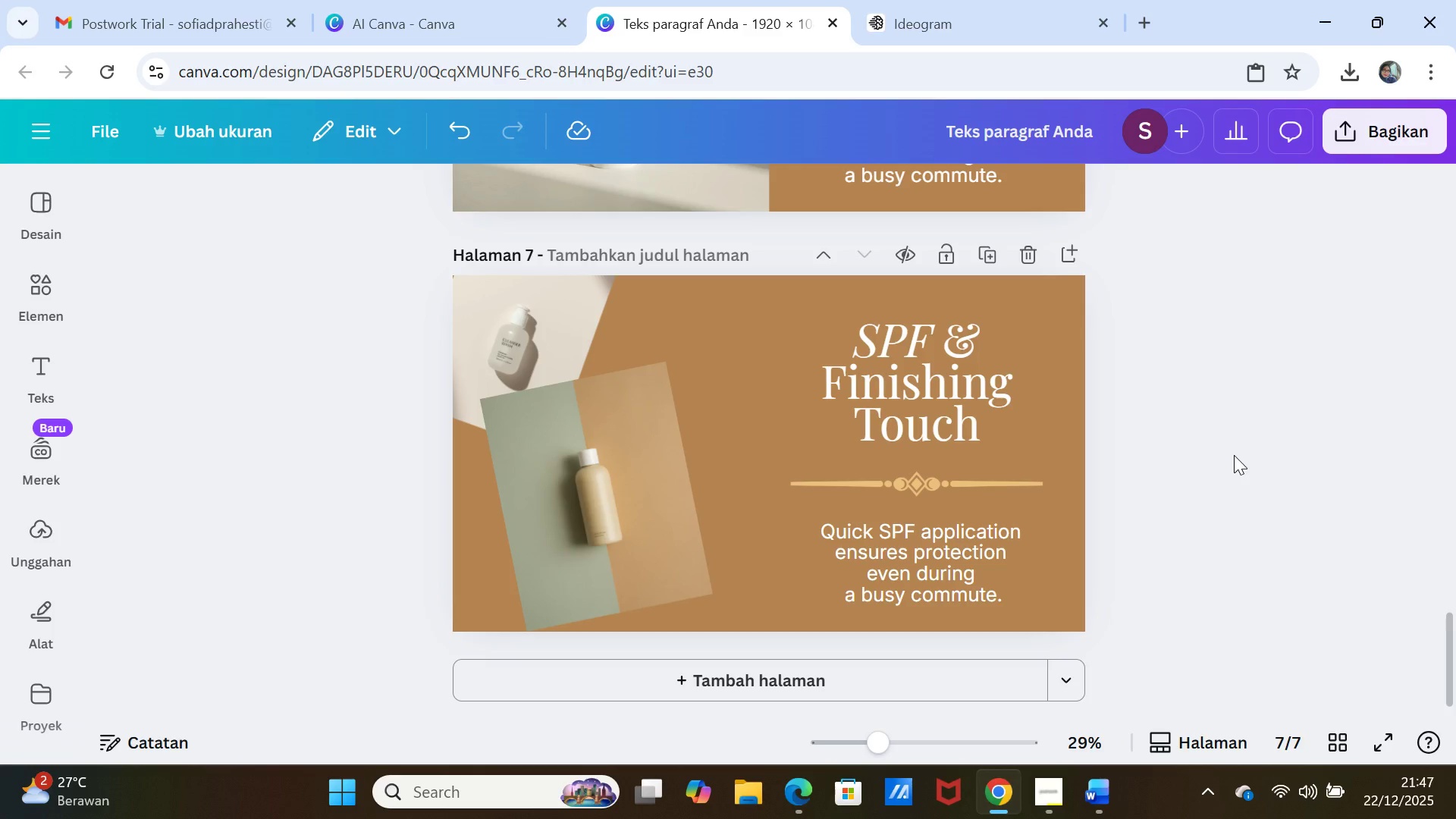 
left_click([166, 519])
 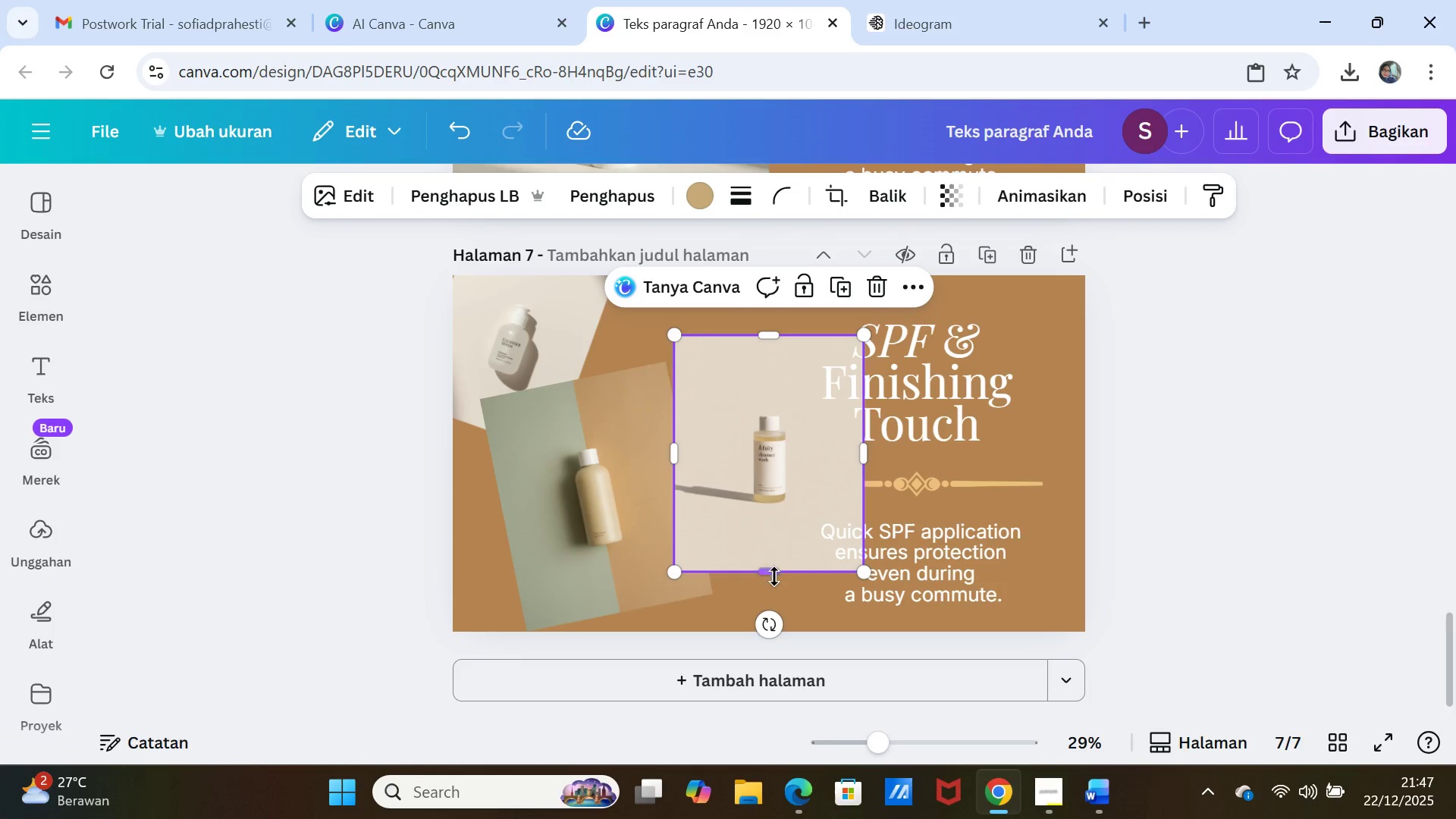 
left_click_drag(start_coordinate=[761, 627], to_coordinate=[722, 635])
 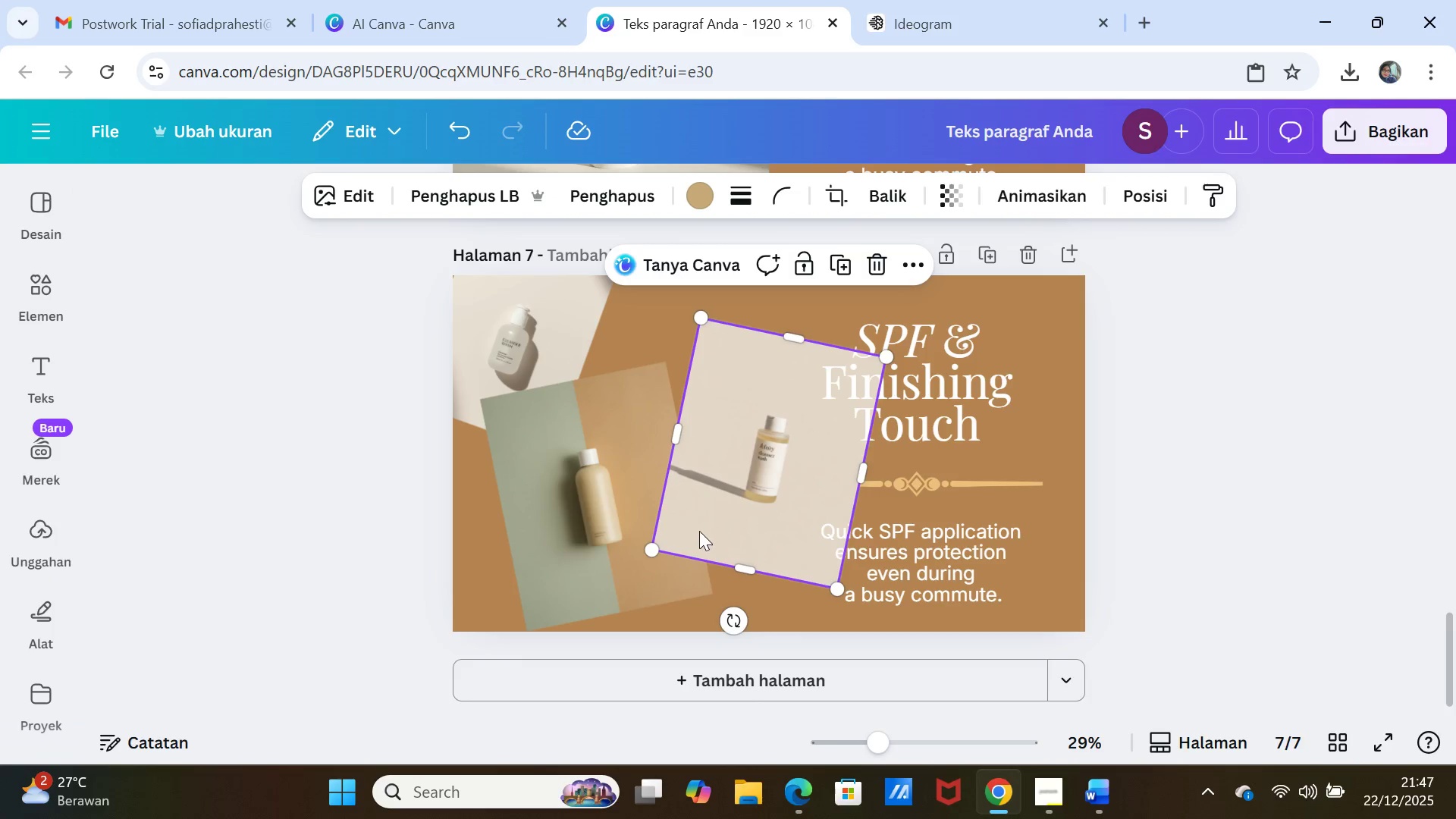 
left_click_drag(start_coordinate=[700, 529], to_coordinate=[684, 584])
 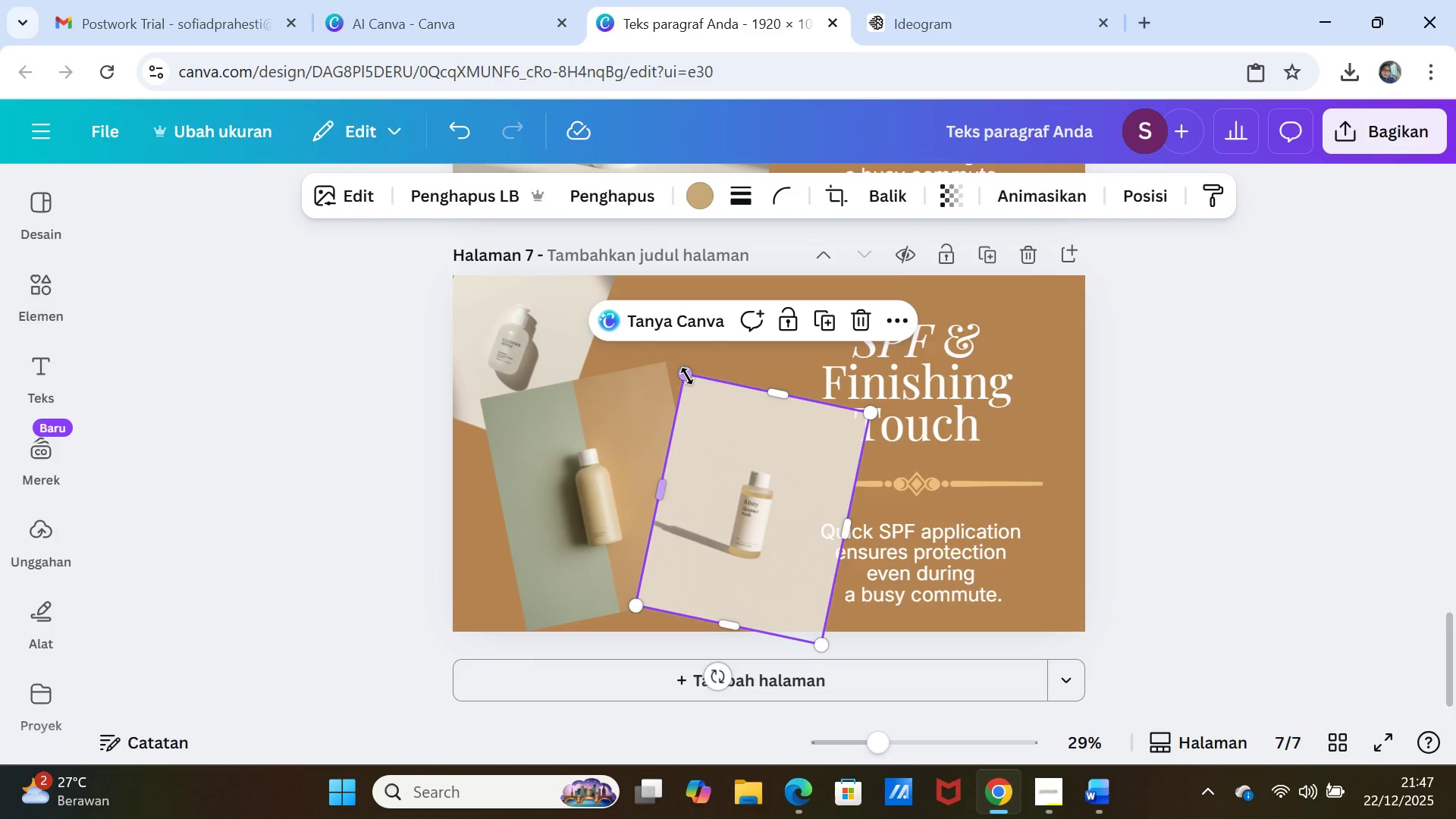 
left_click_drag(start_coordinate=[687, 376], to_coordinate=[723, 430])
 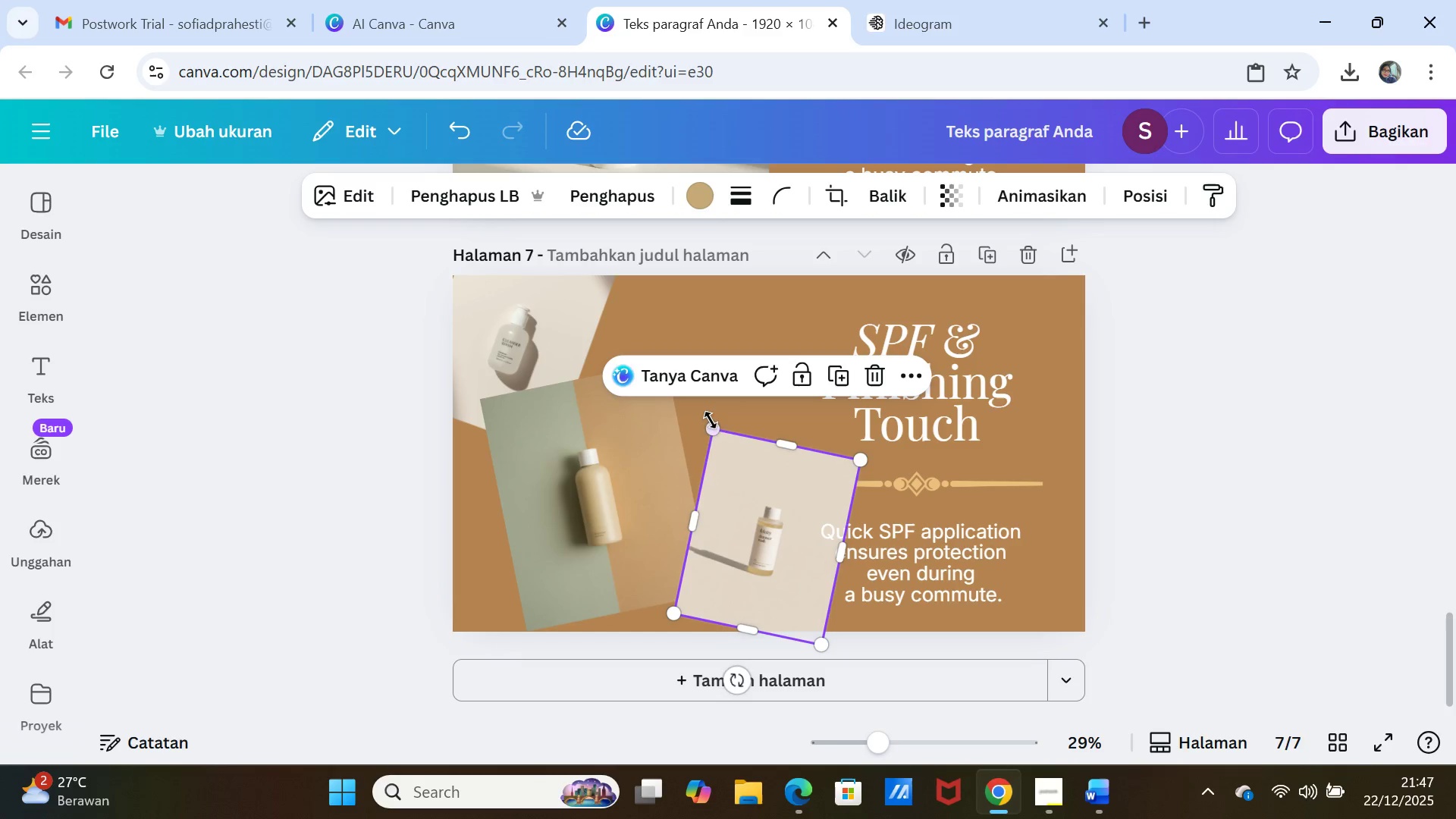 
left_click_drag(start_coordinate=[711, 420], to_coordinate=[723, 436])
 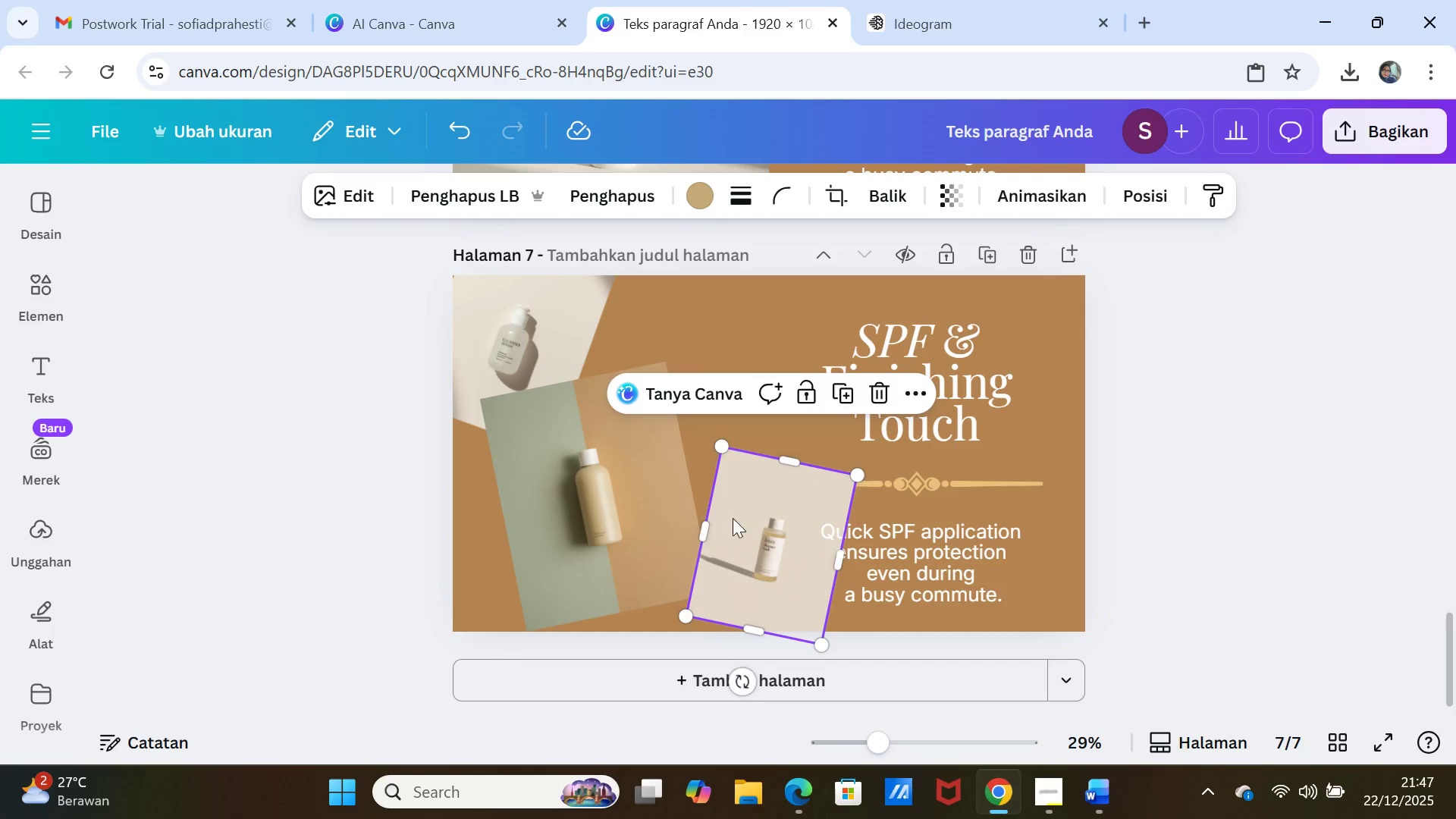 
left_click_drag(start_coordinate=[748, 513], to_coordinate=[699, 522])
 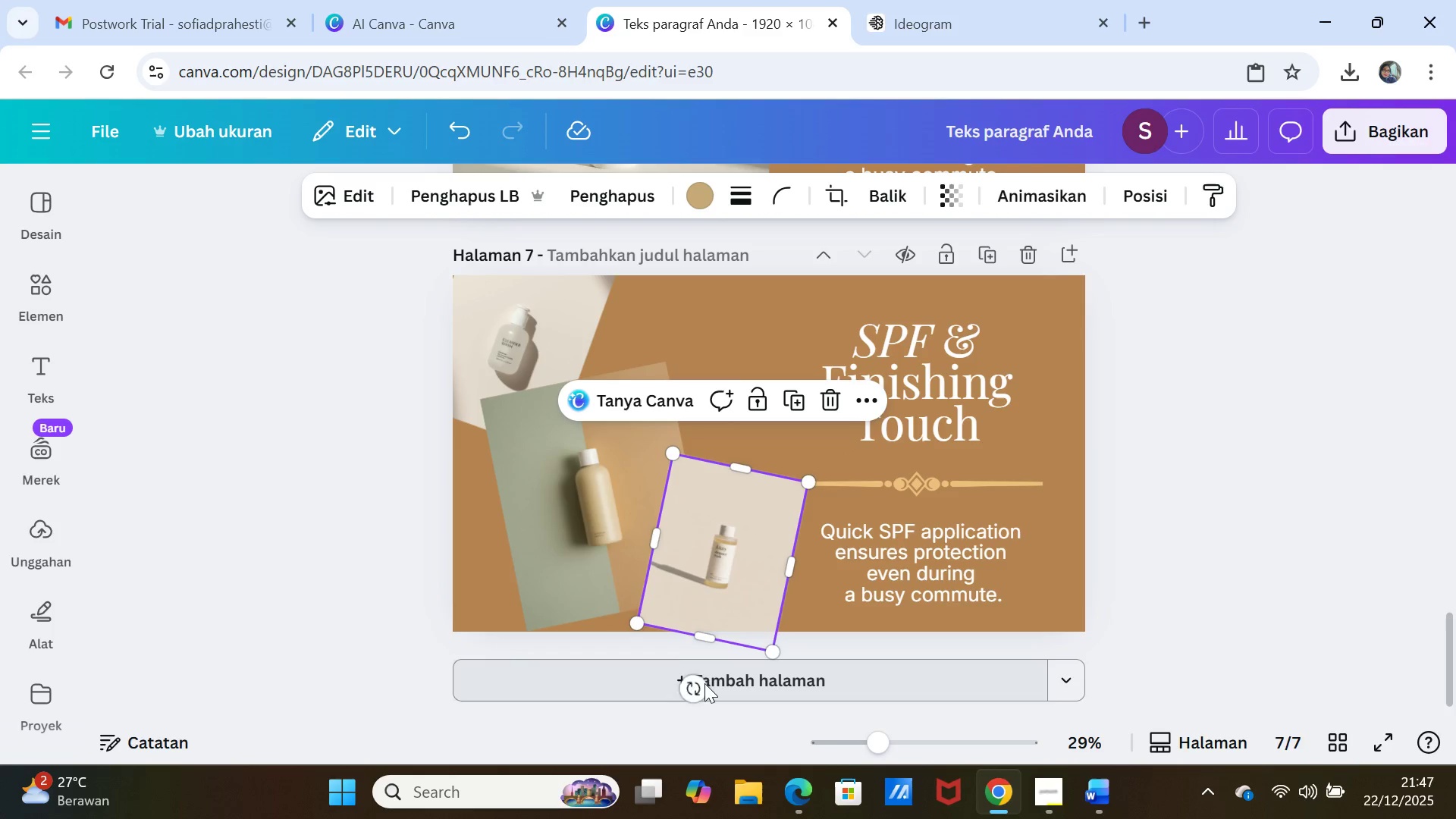 
left_click_drag(start_coordinate=[698, 685], to_coordinate=[711, 673])
 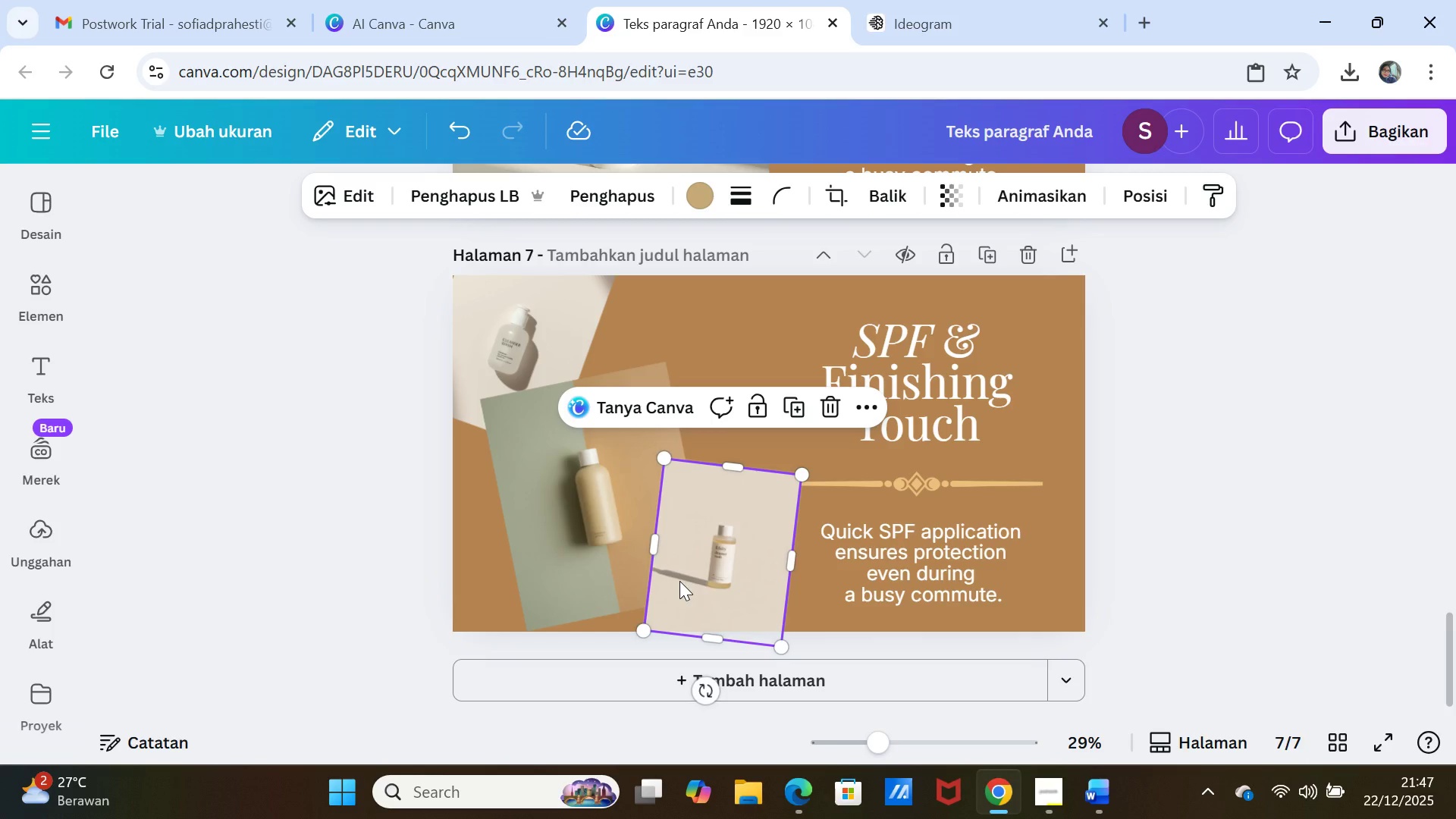 
left_click_drag(start_coordinate=[679, 581], to_coordinate=[671, 574])
 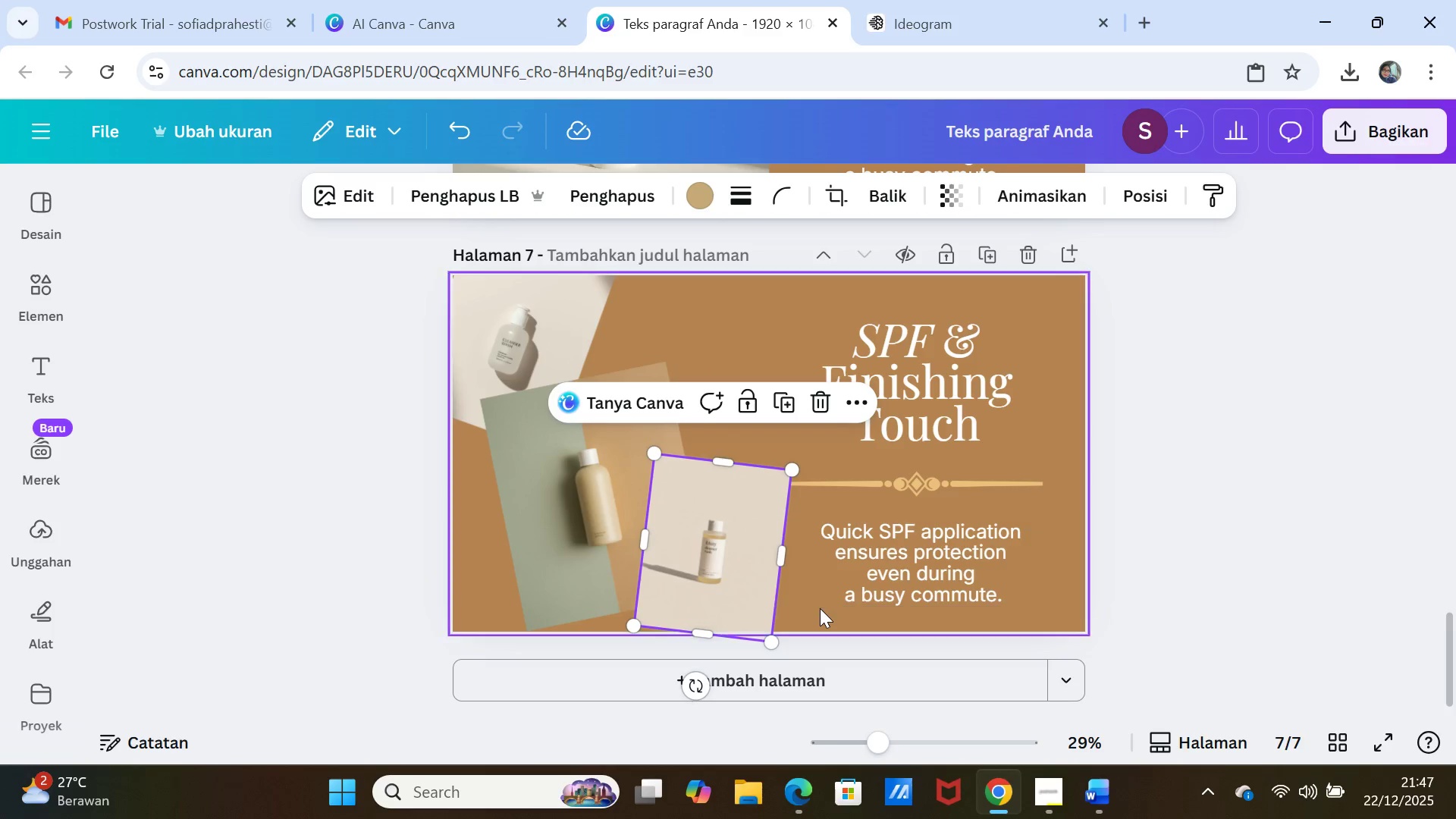 
left_click([820, 608])
 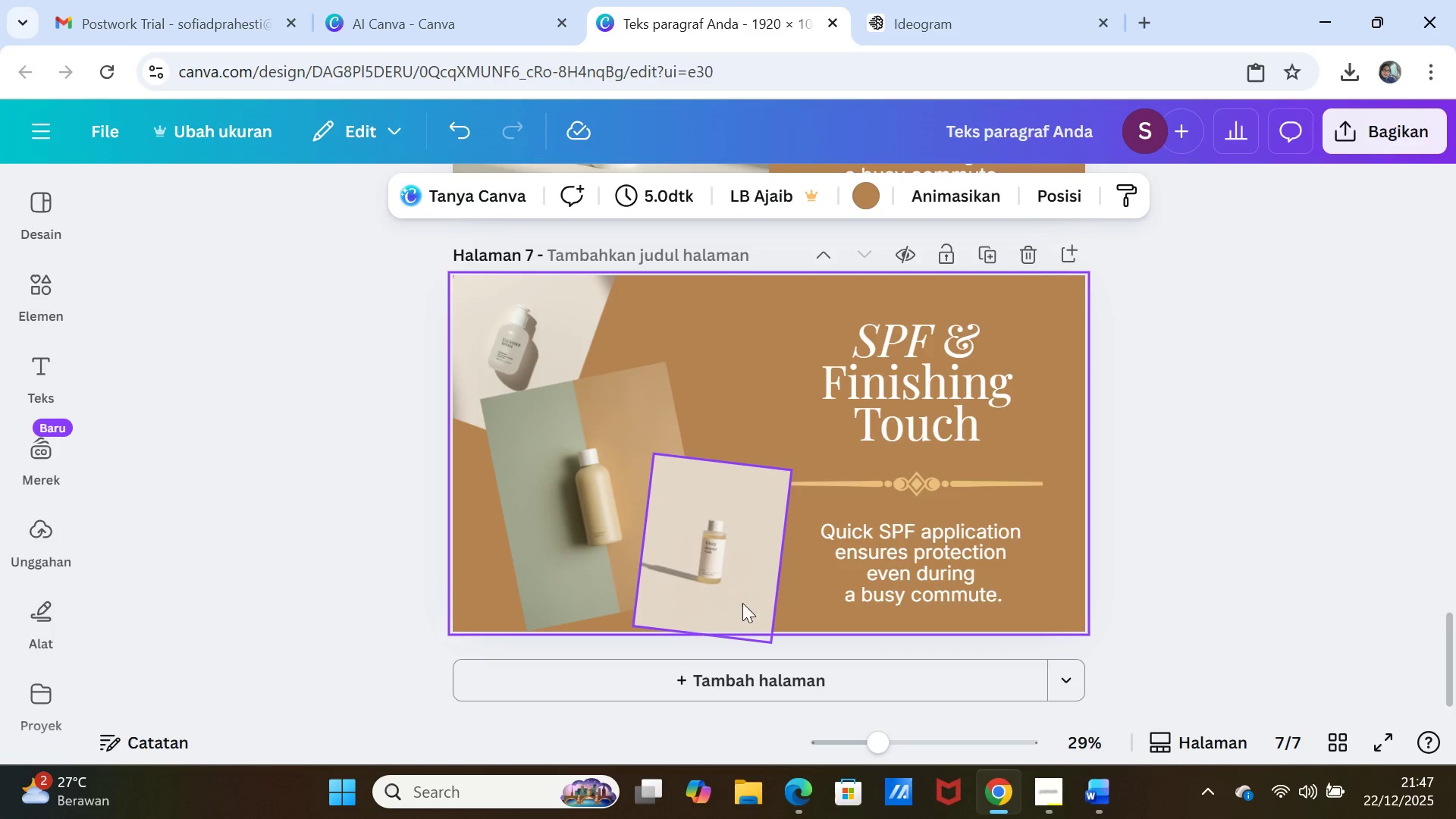 
left_click_drag(start_coordinate=[733, 597], to_coordinate=[722, 630])
 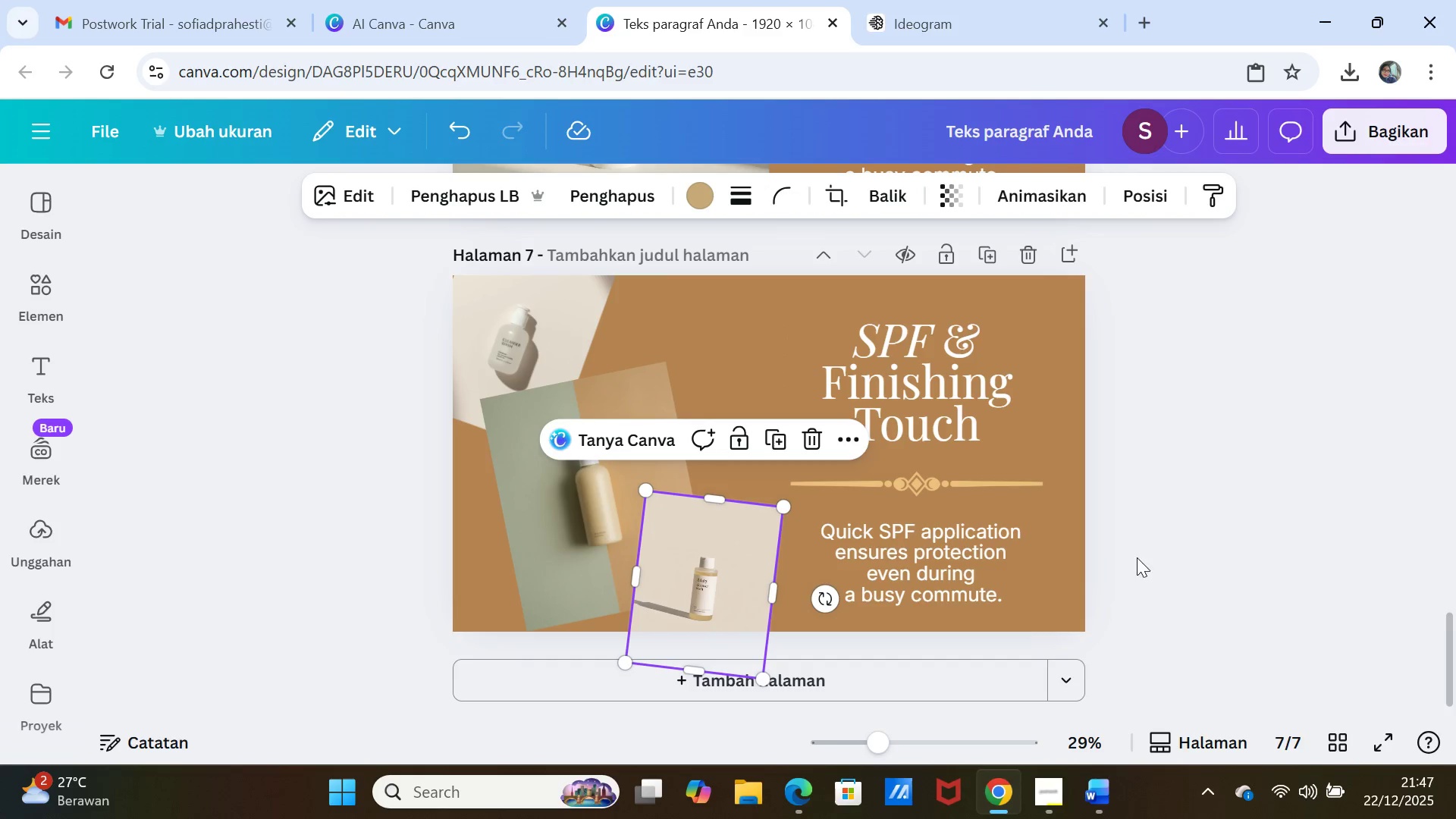 
left_click([1141, 557])
 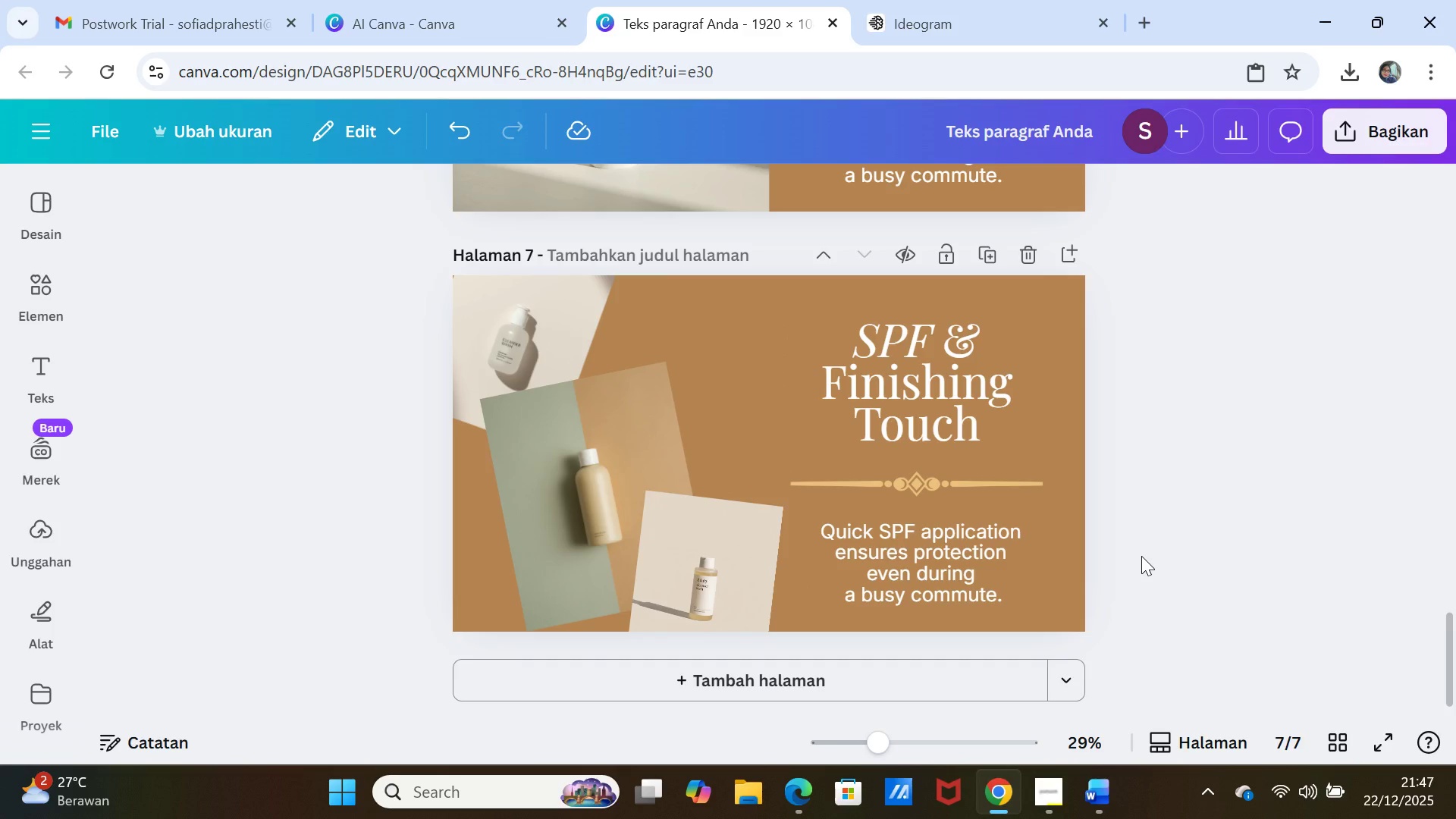 
wait(6.42)
 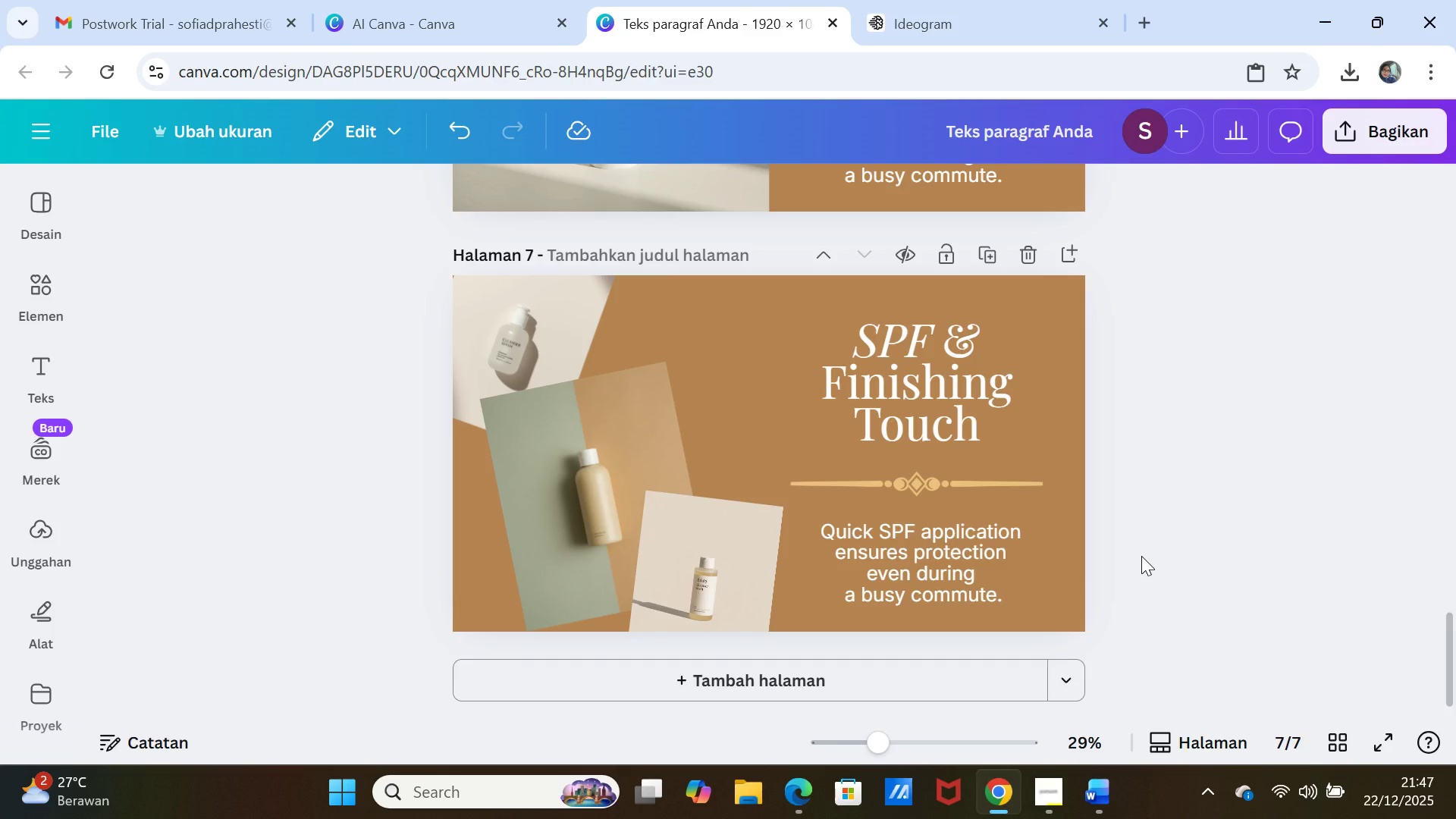 
scroll: coordinate [1141, 556], scroll_direction: down, amount: 2.0
 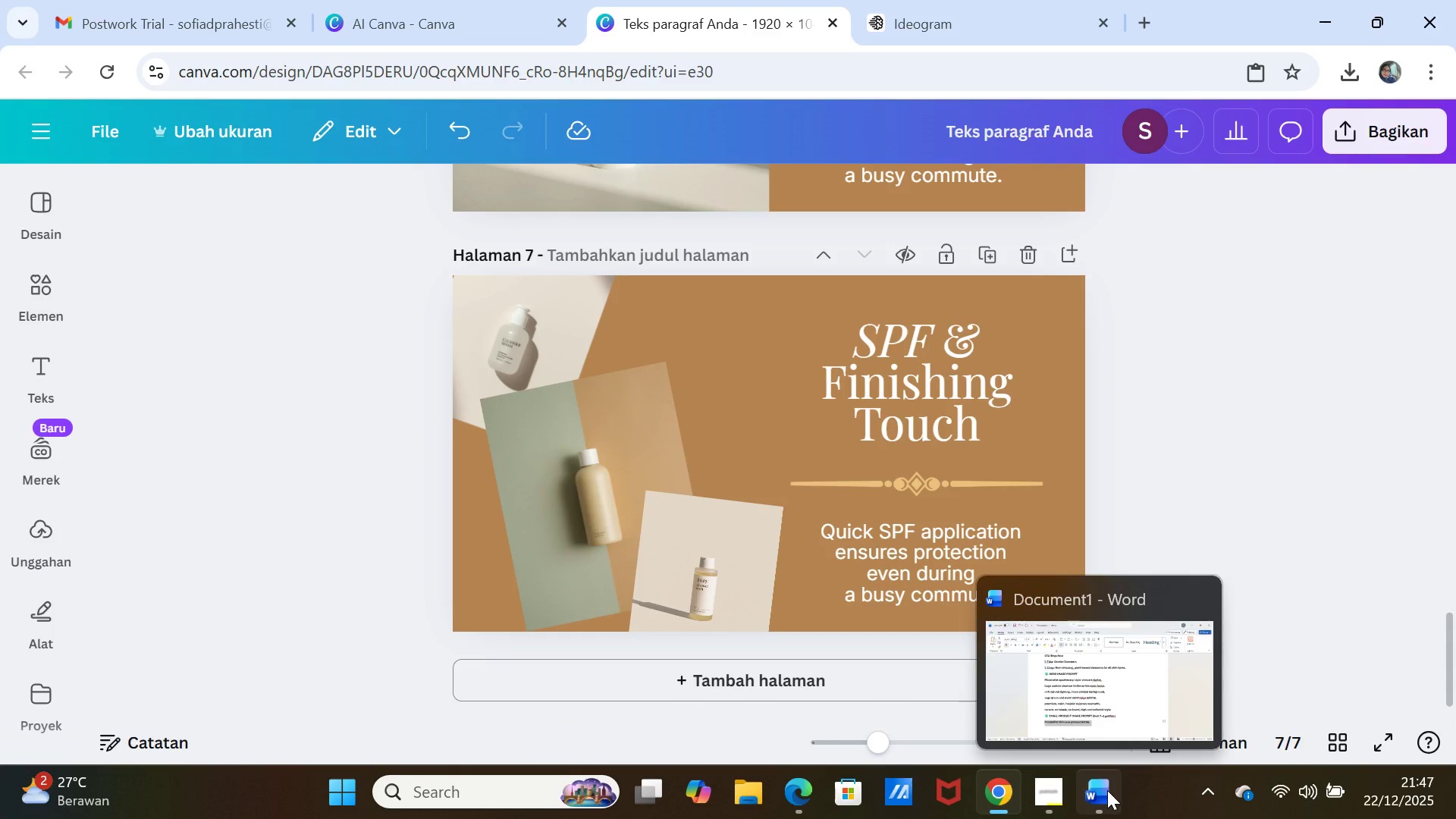 
wait(7.85)
 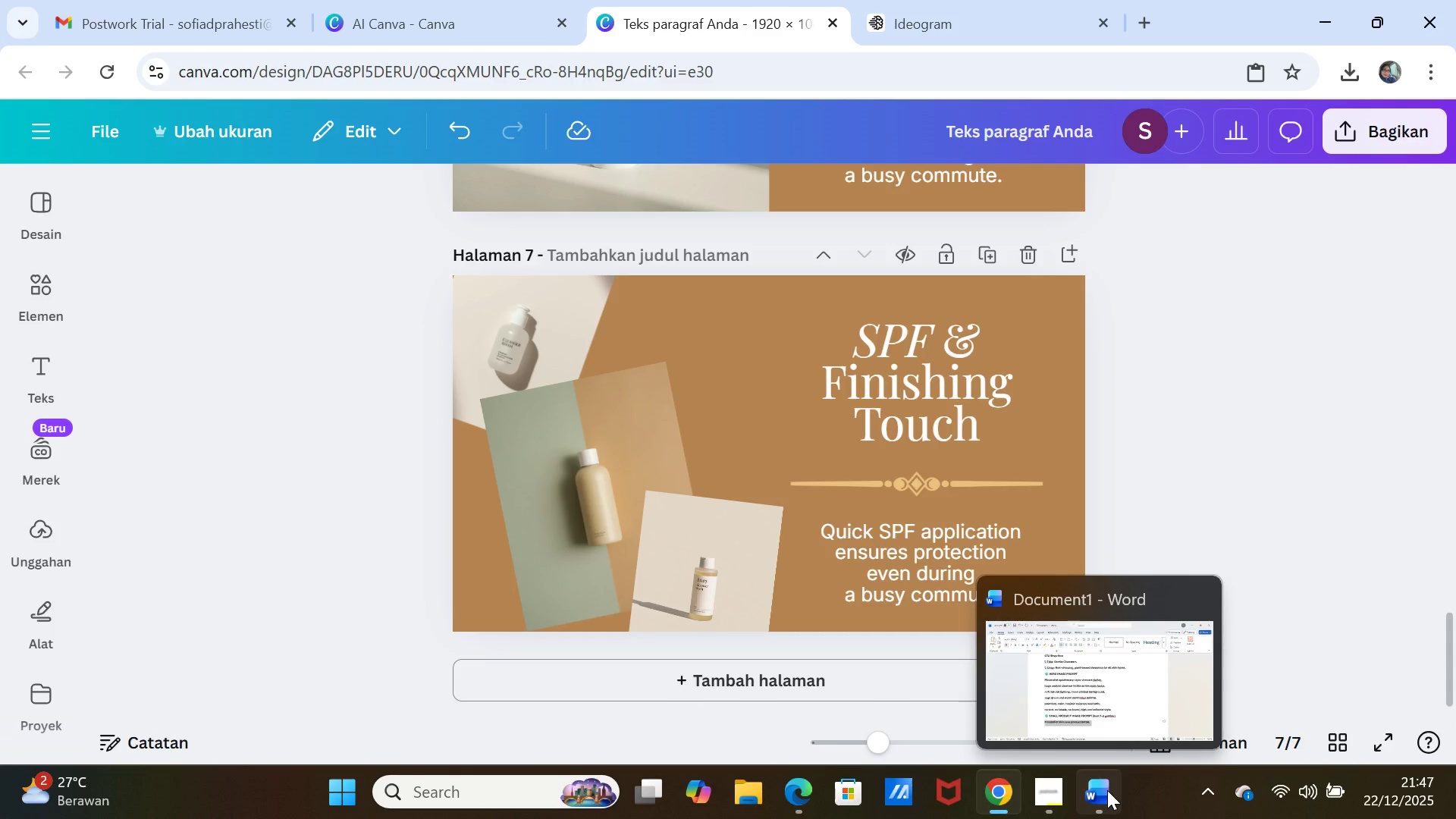 
left_click([535, 589])
 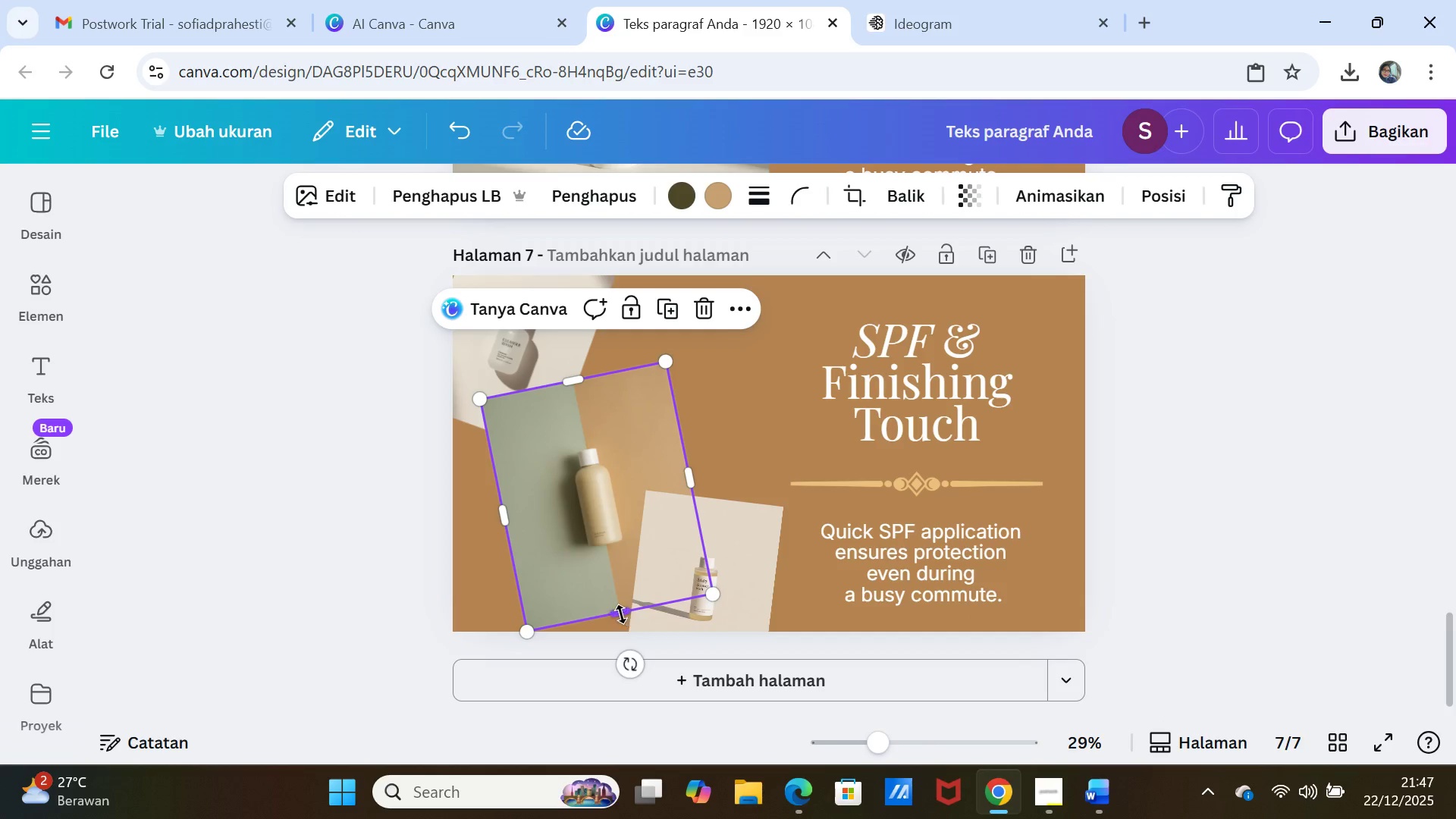 
left_click_drag(start_coordinate=[619, 612], to_coordinate=[622, 629])
 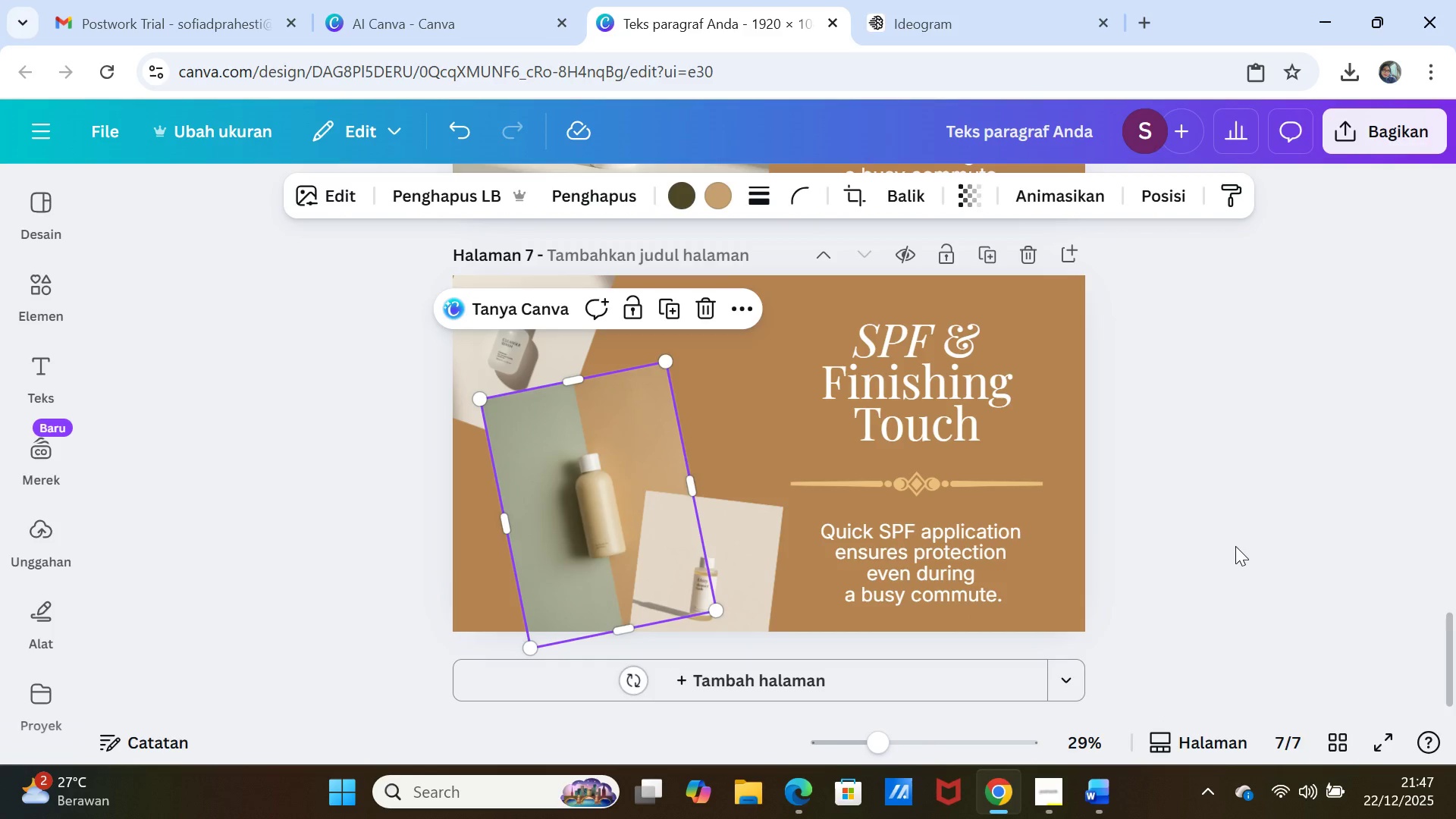 
left_click([1235, 546])
 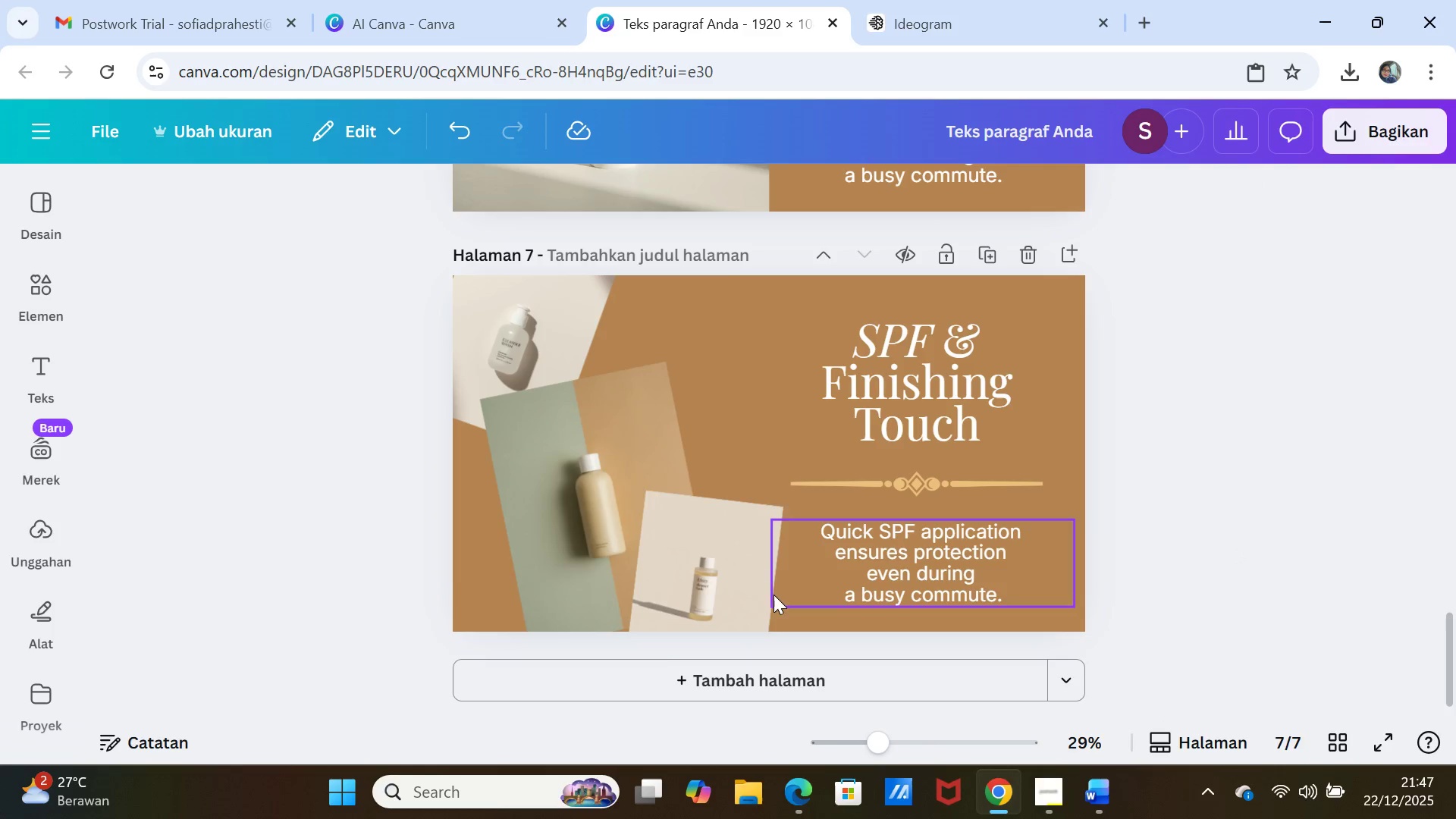 
left_click_drag(start_coordinate=[740, 589], to_coordinate=[739, 570])
 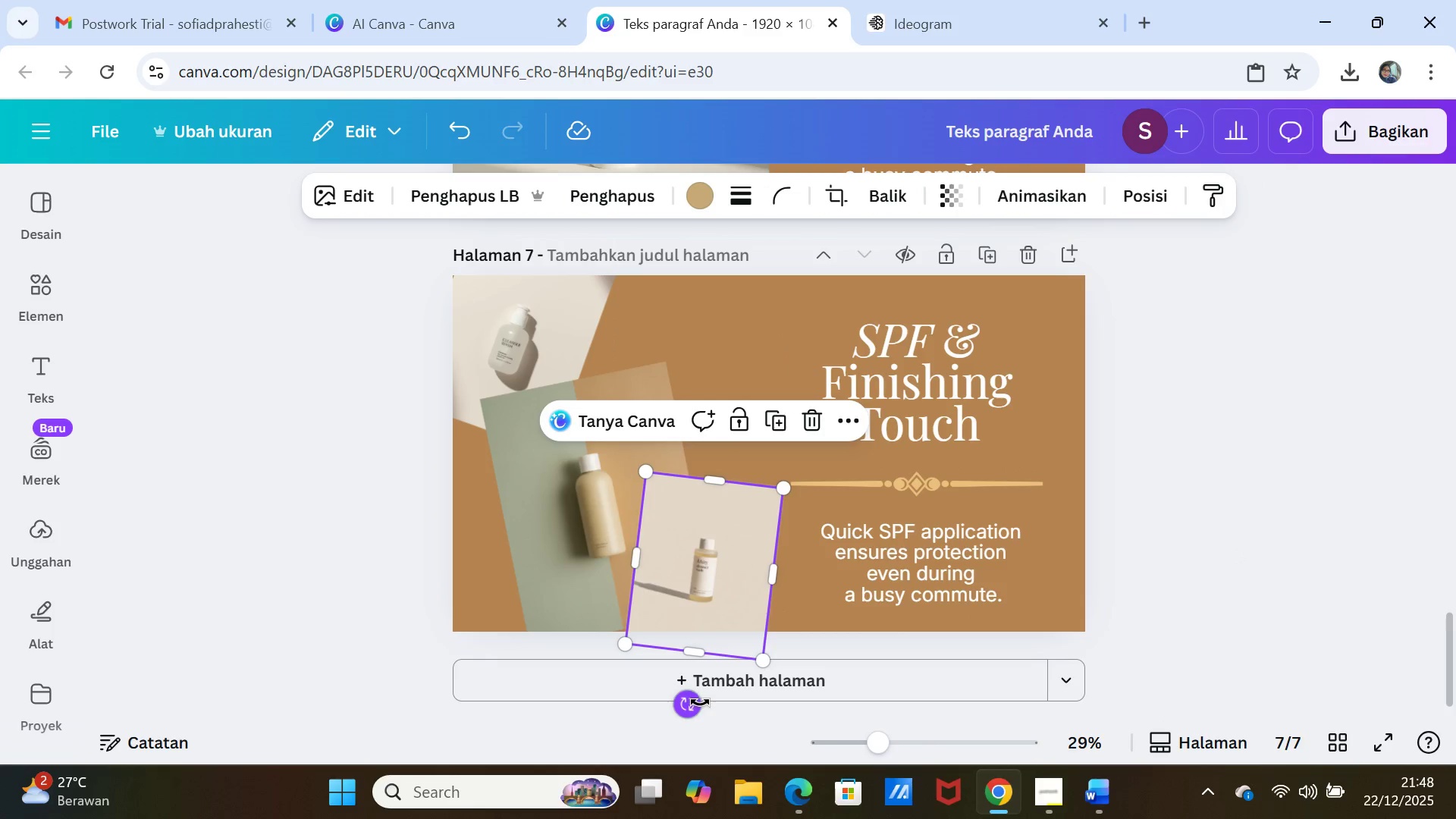 
left_click_drag(start_coordinate=[700, 704], to_coordinate=[688, 704])
 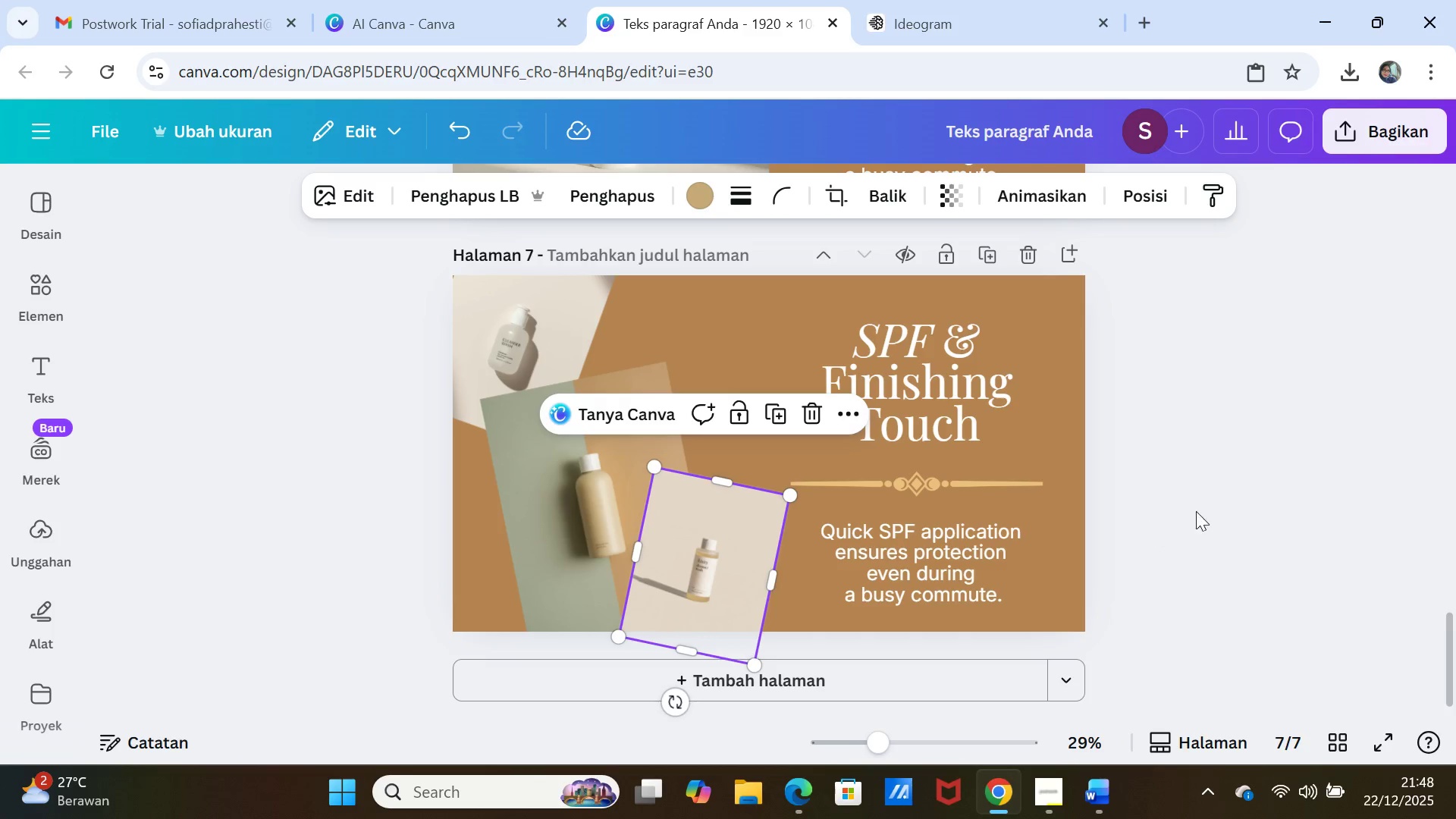 
left_click([1209, 507])
 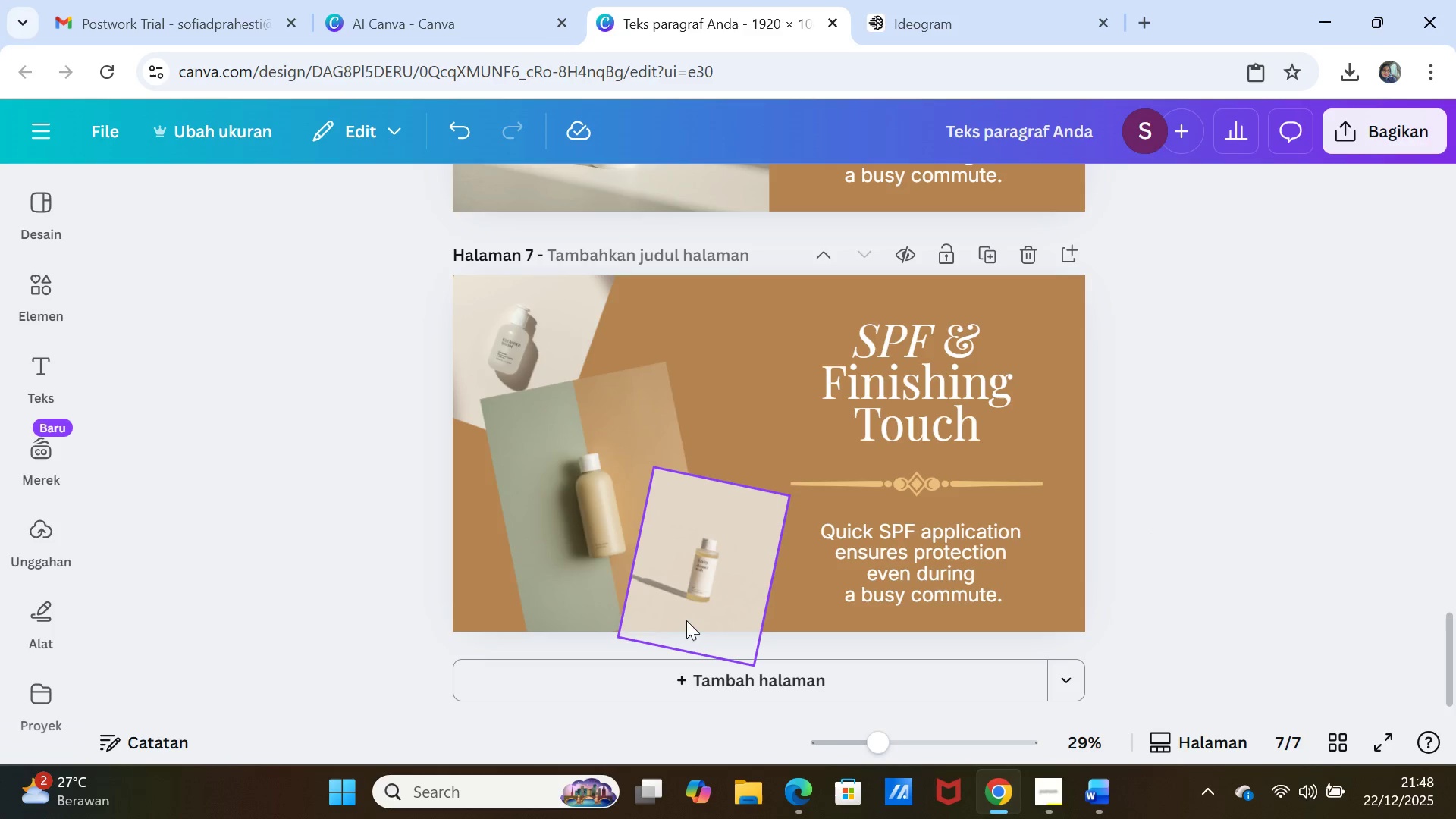 
left_click([584, 614])
 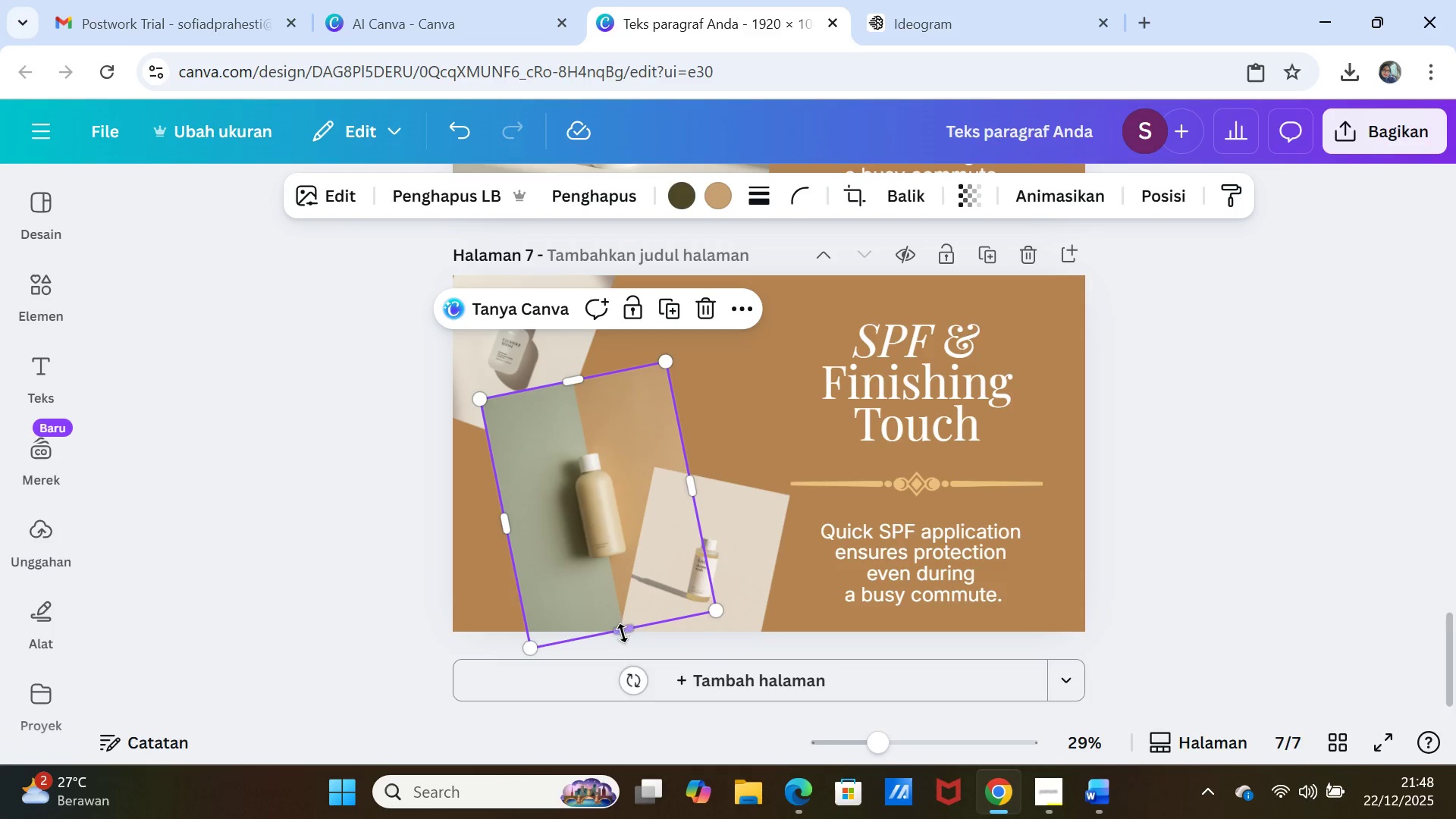 
left_click_drag(start_coordinate=[623, 629], to_coordinate=[618, 619])
 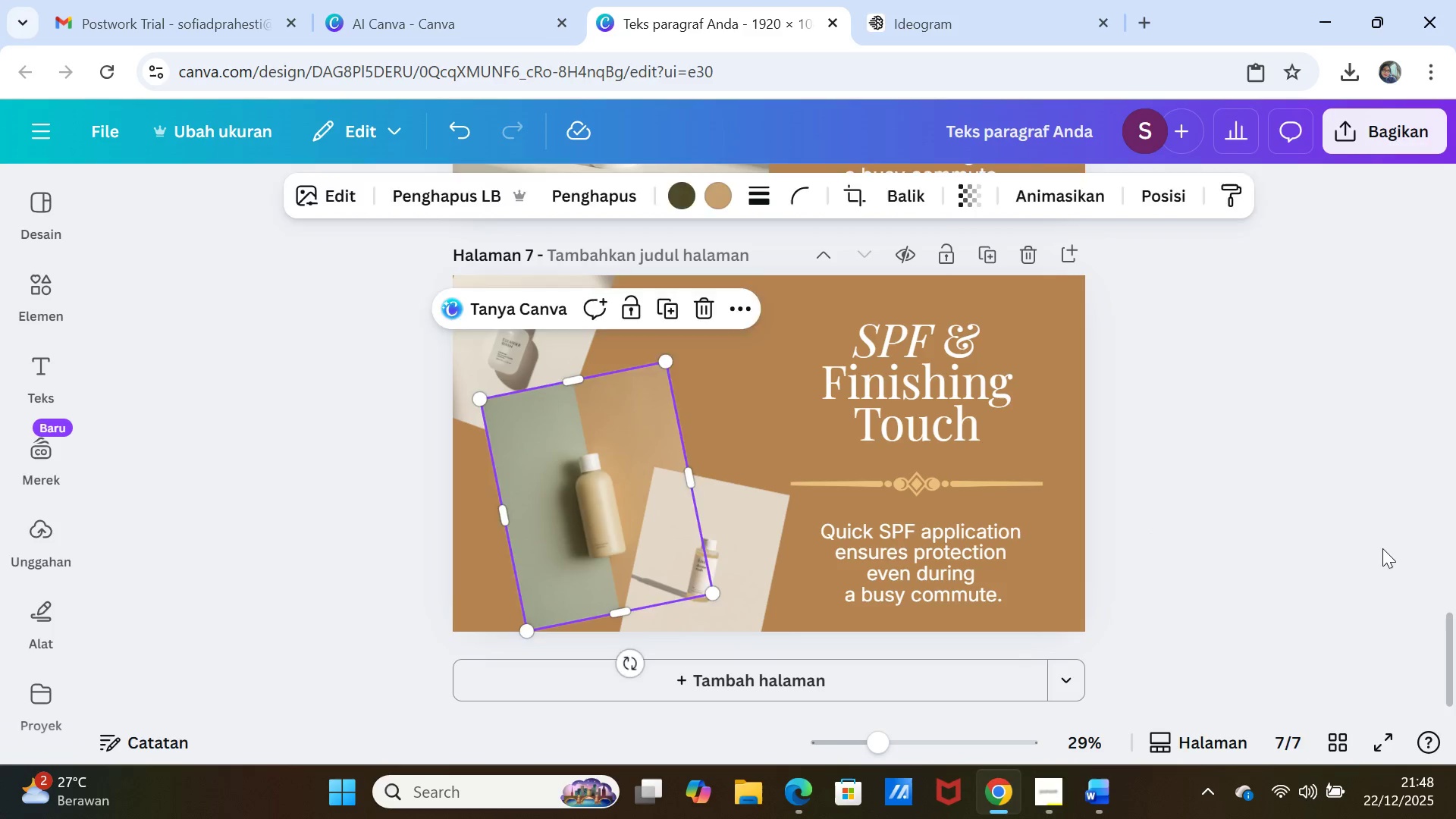 
left_click([1382, 548])
 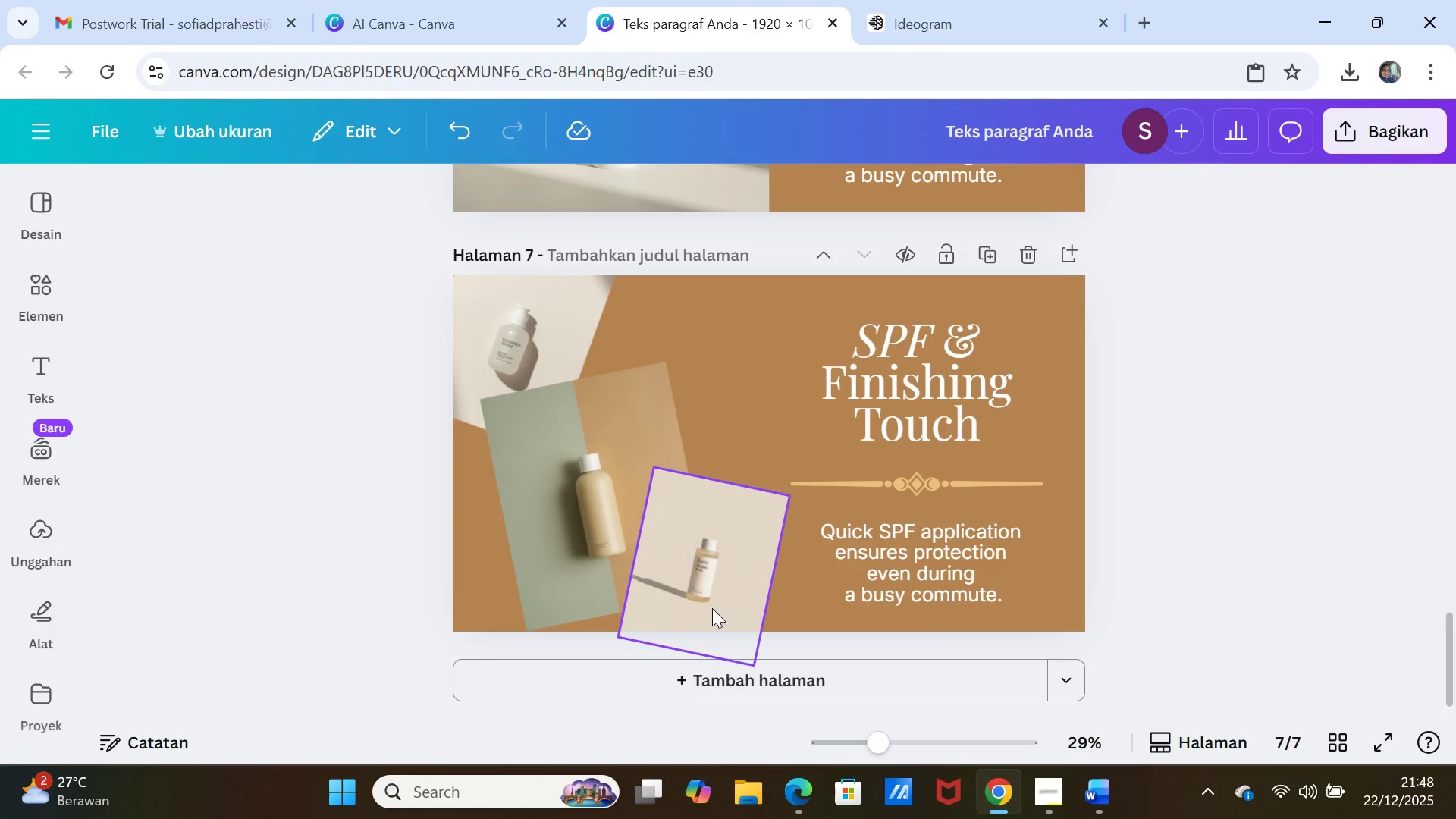 
wait(6.05)
 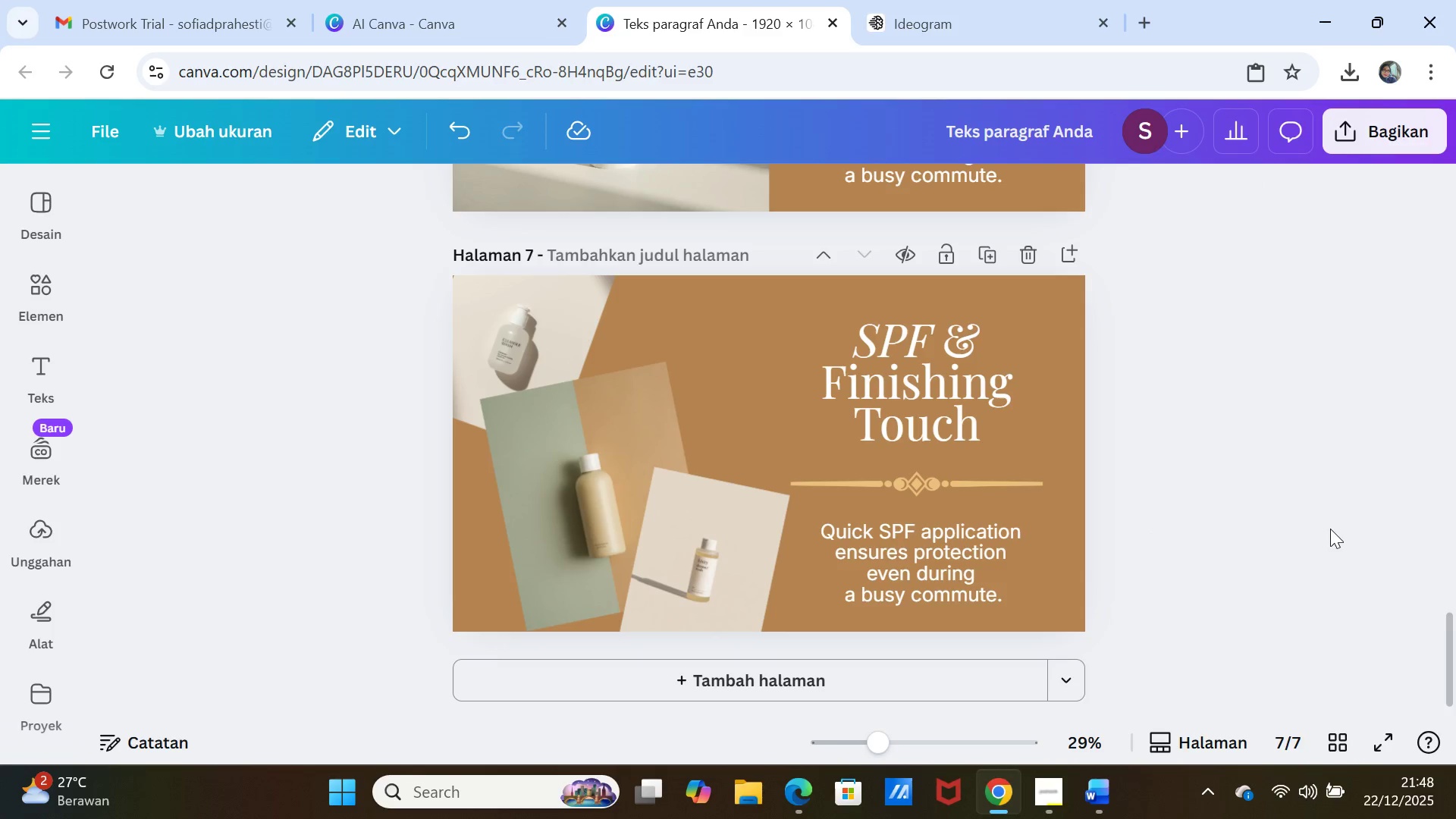 
left_click_drag(start_coordinate=[680, 646], to_coordinate=[682, 629])
 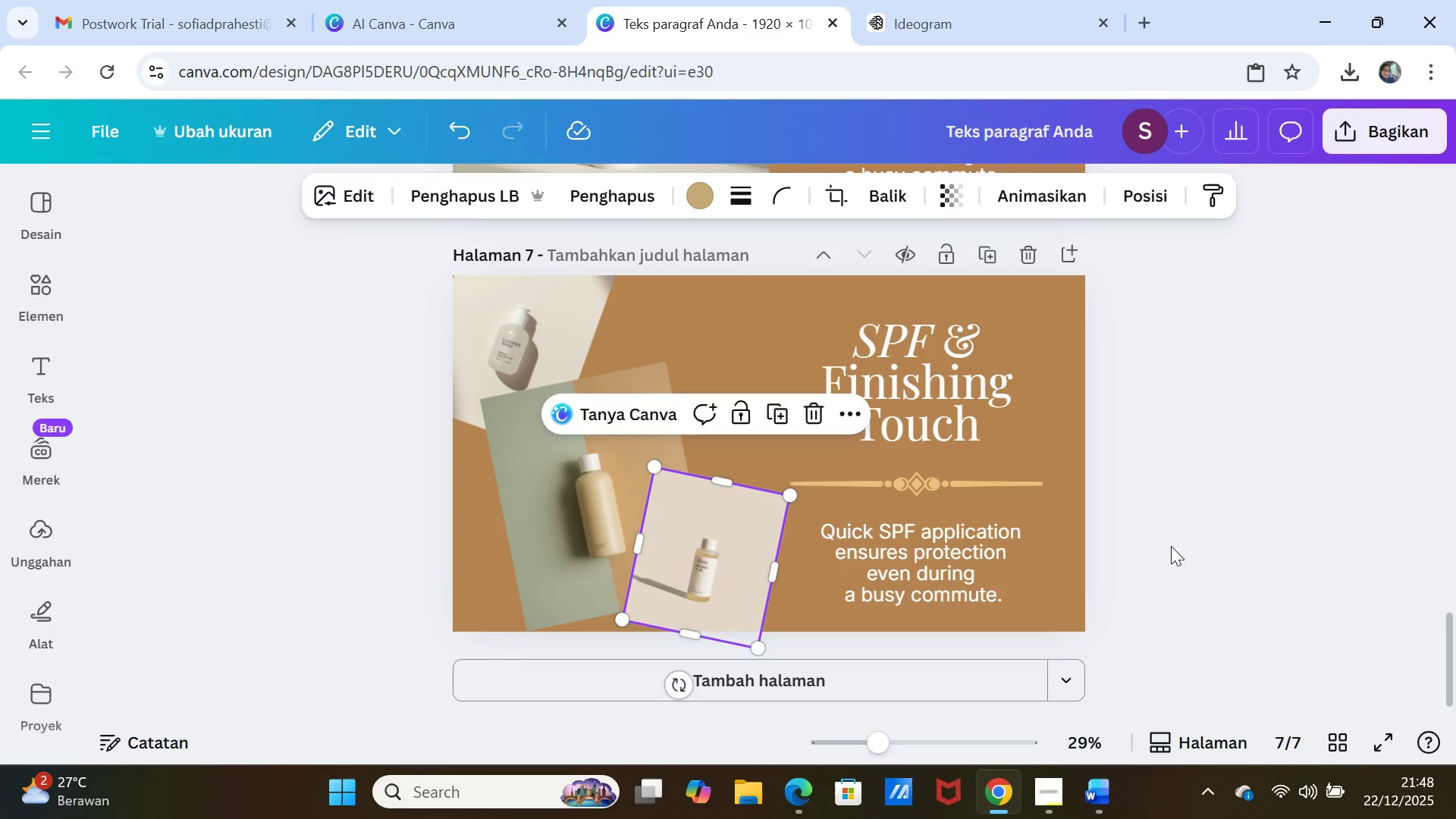 
left_click([1171, 546])
 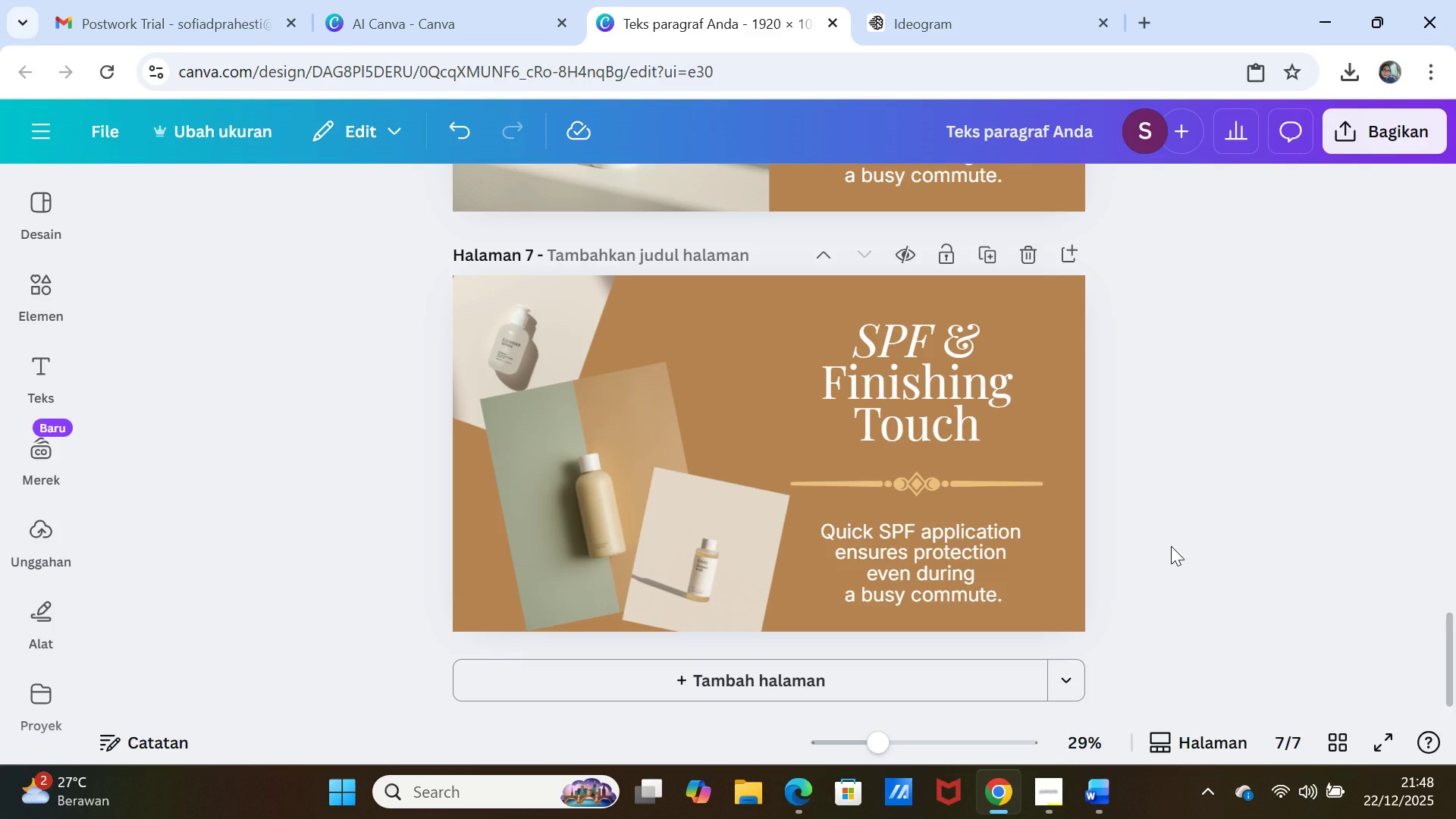 
wait(8.38)
 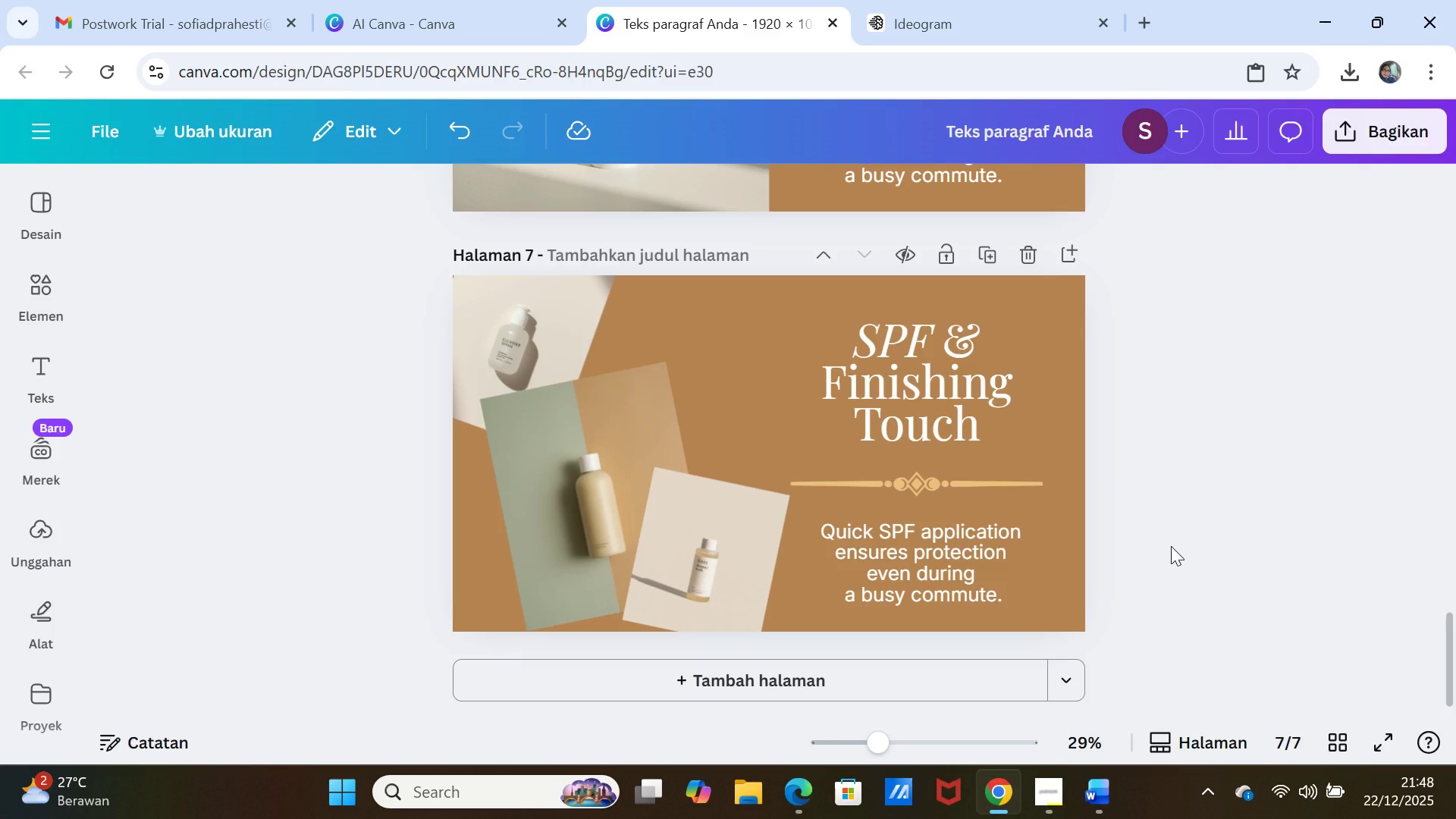 
left_click([1078, 795])
 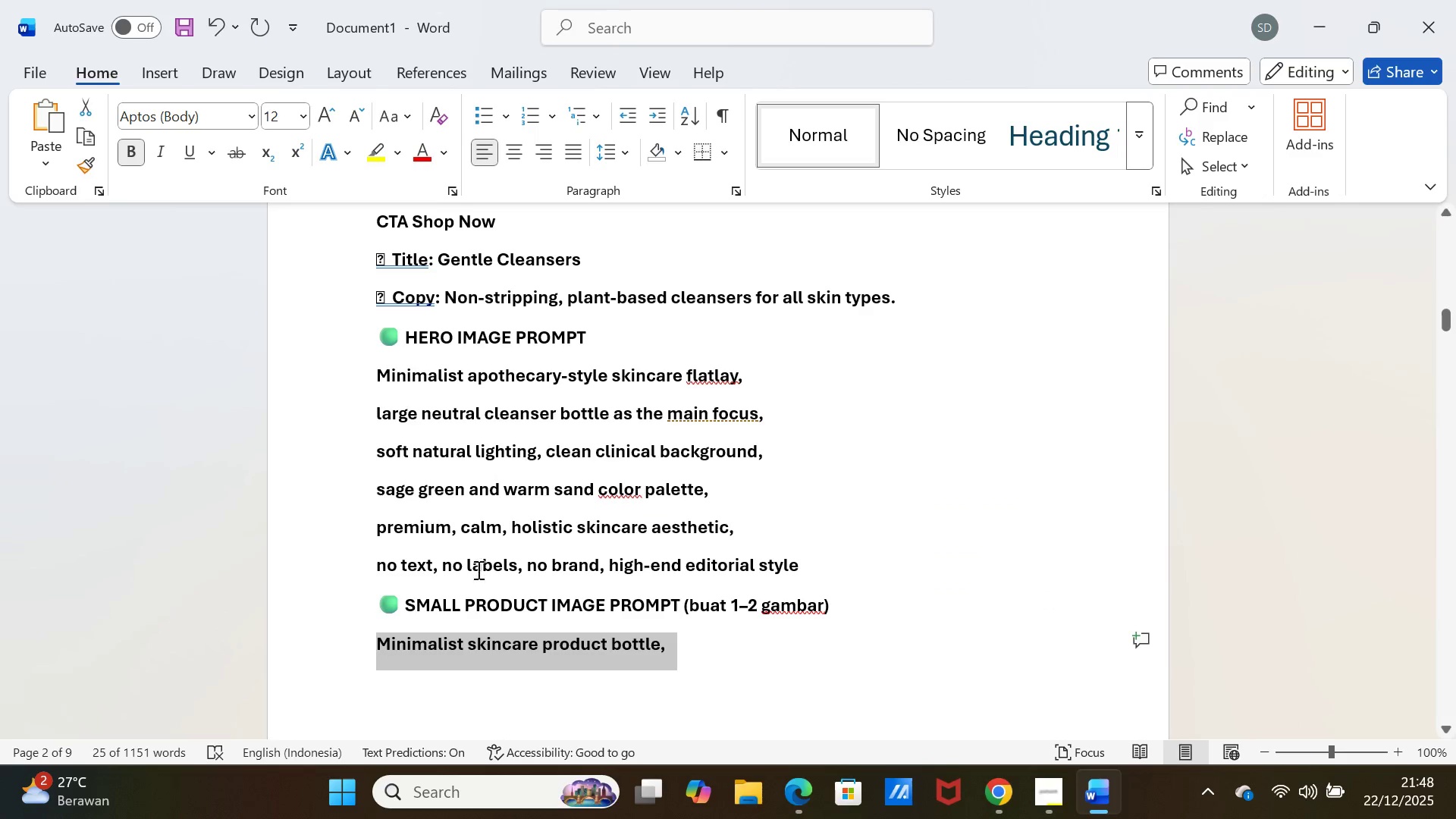 
scroll: coordinate [476, 576], scroll_direction: up, amount: 2.0
 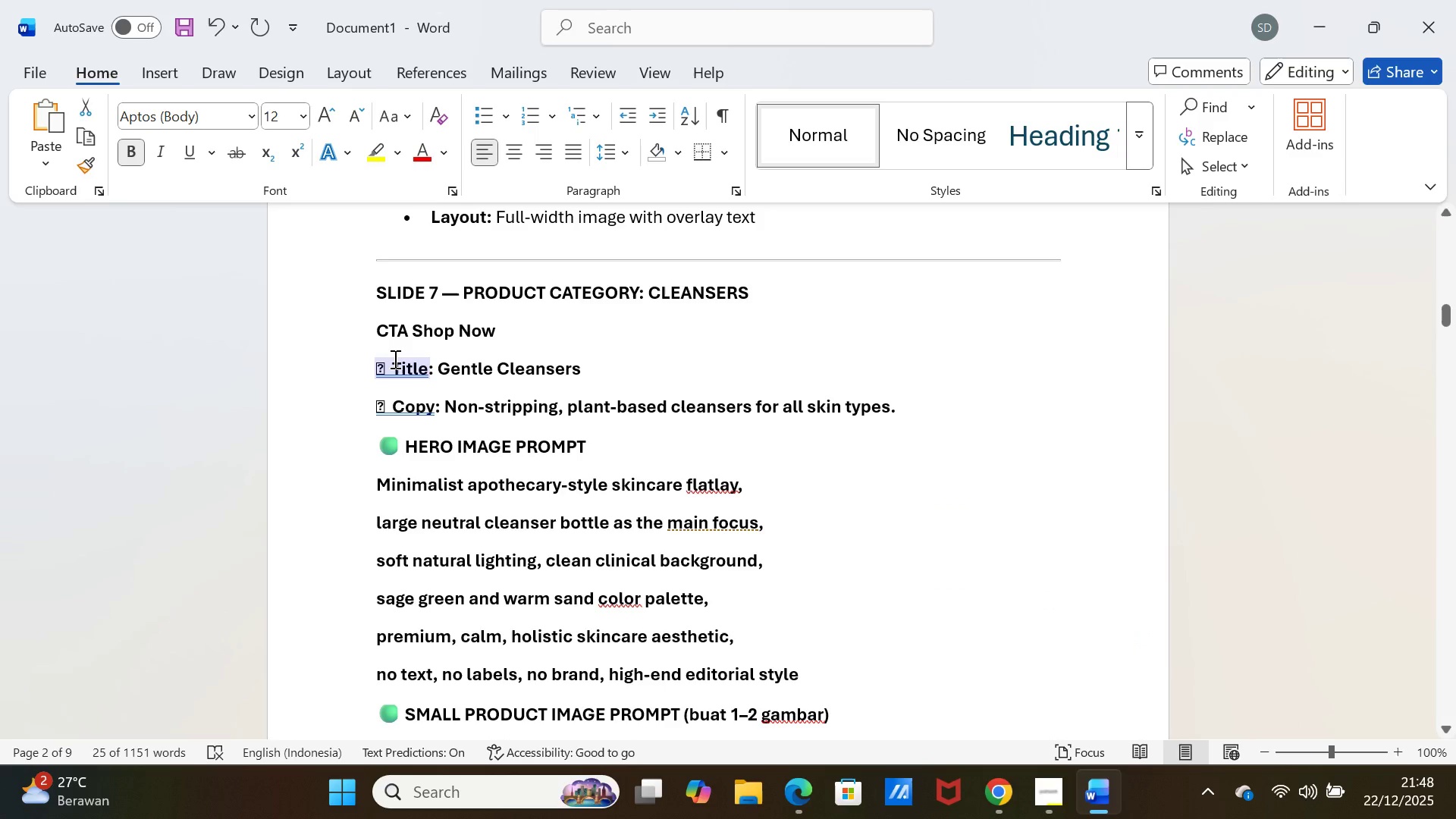 
left_click_drag(start_coordinate=[394, 361], to_coordinate=[607, 364])
 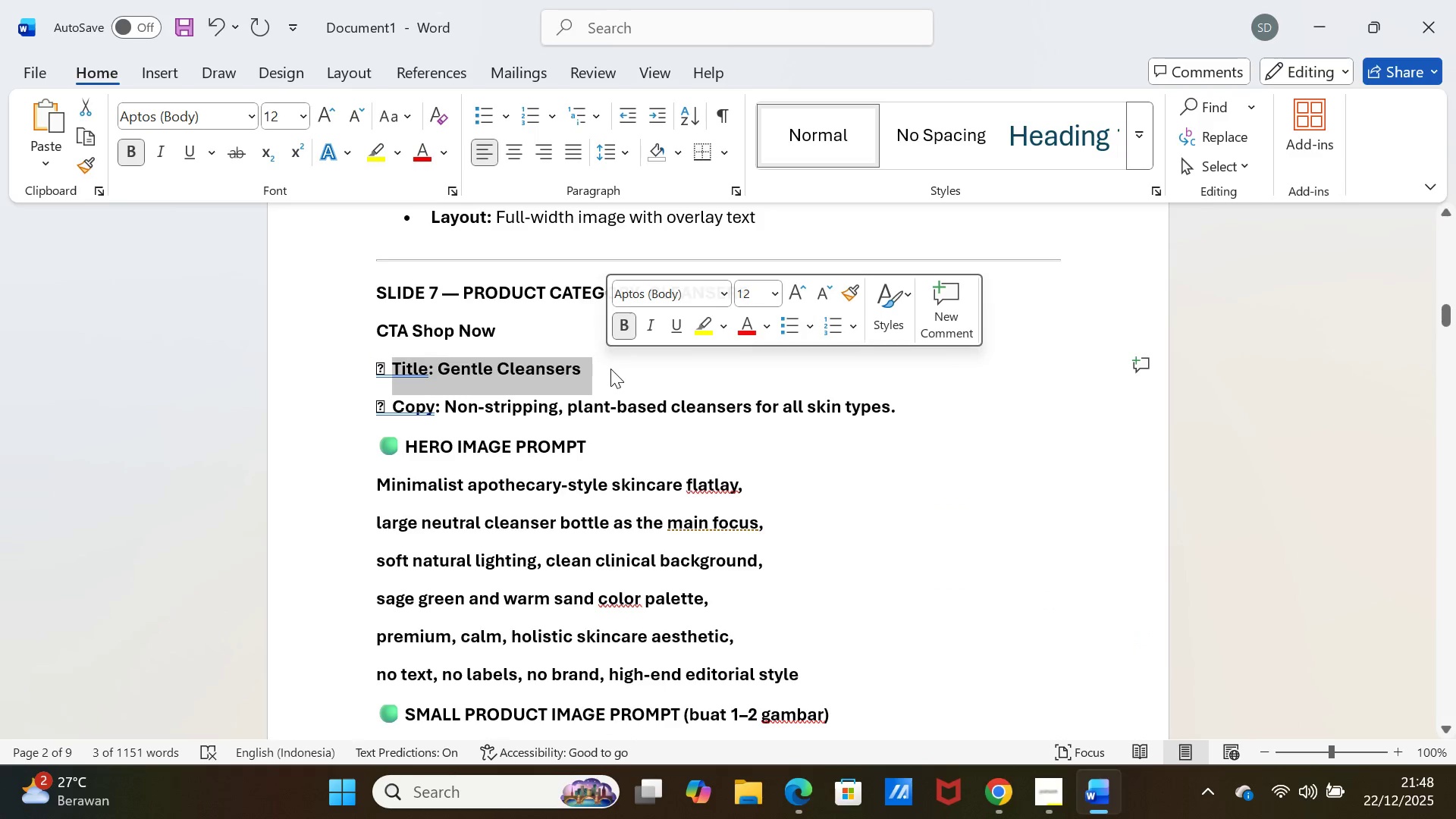 
key(Control+C)
 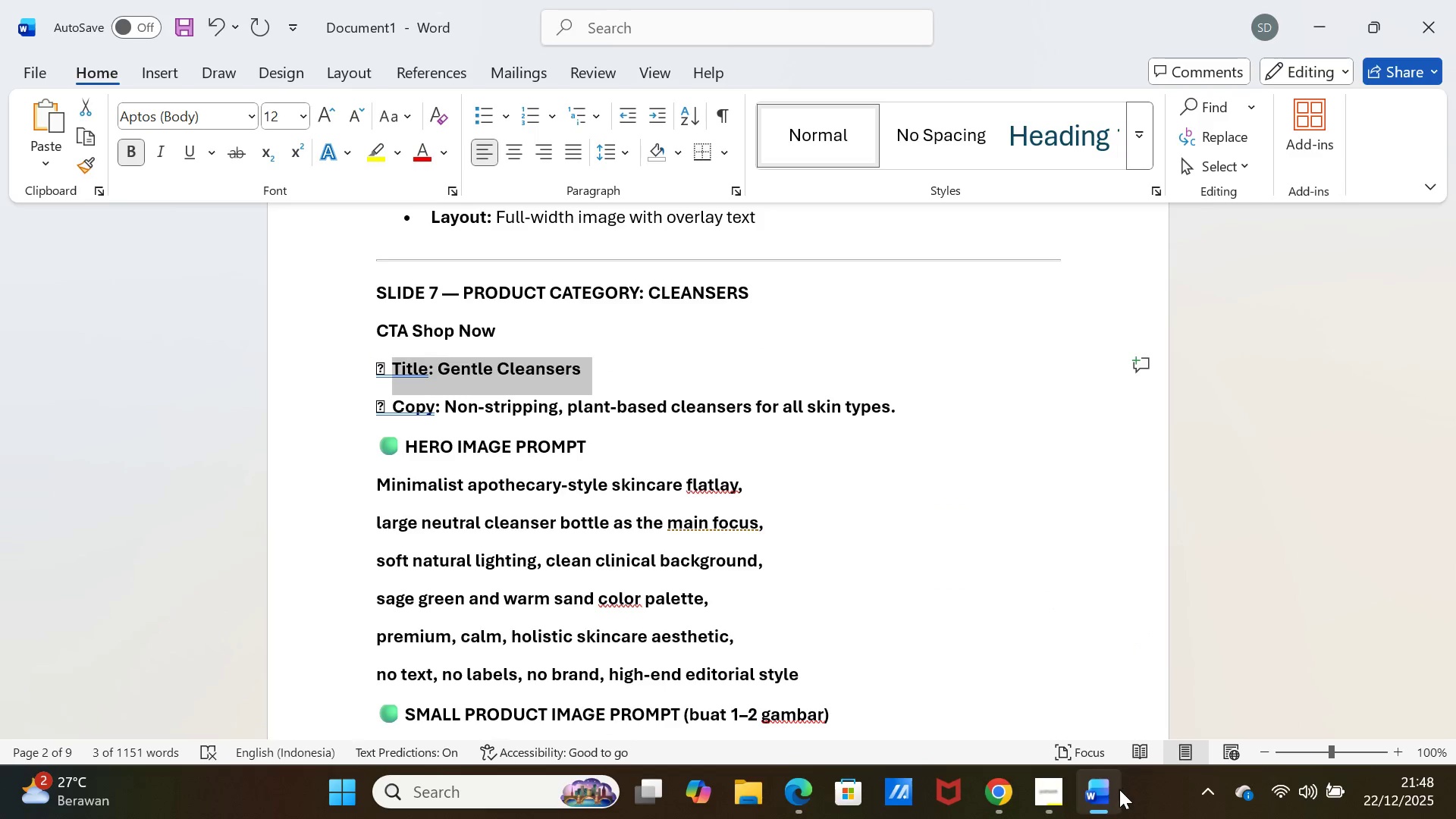 
left_click([1109, 789])
 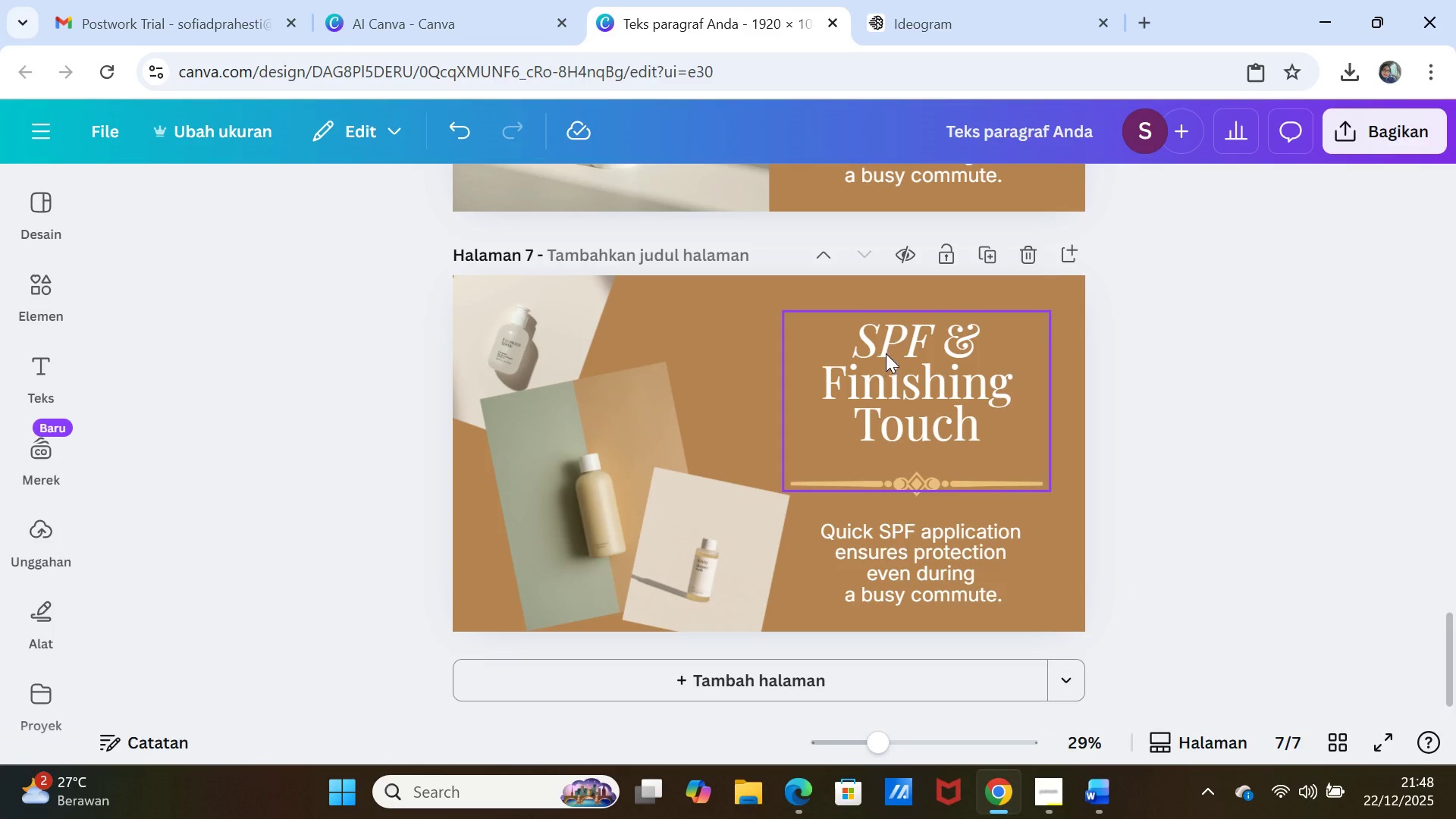 
double_click([886, 338])
 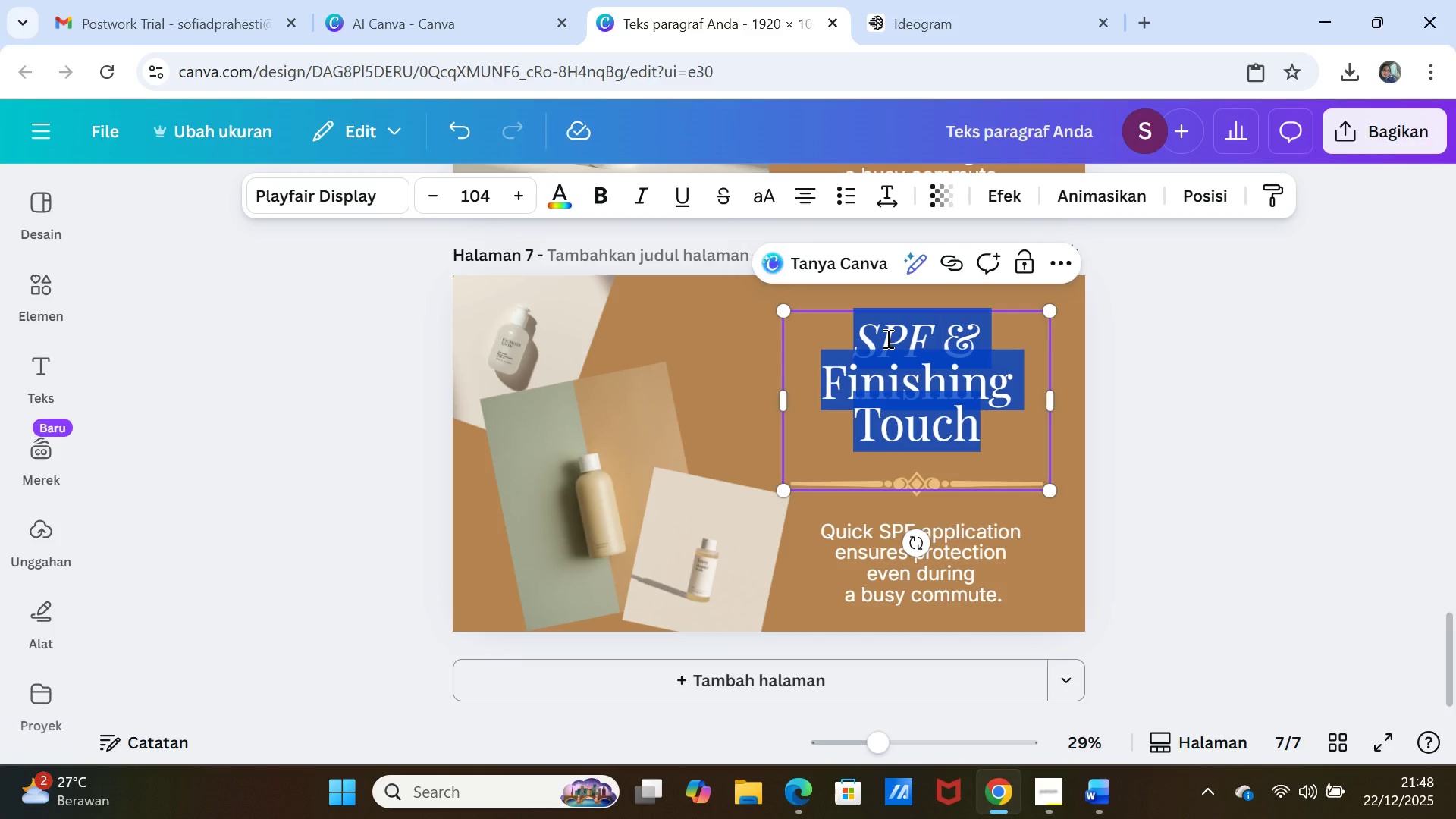 
triple_click([886, 338])
 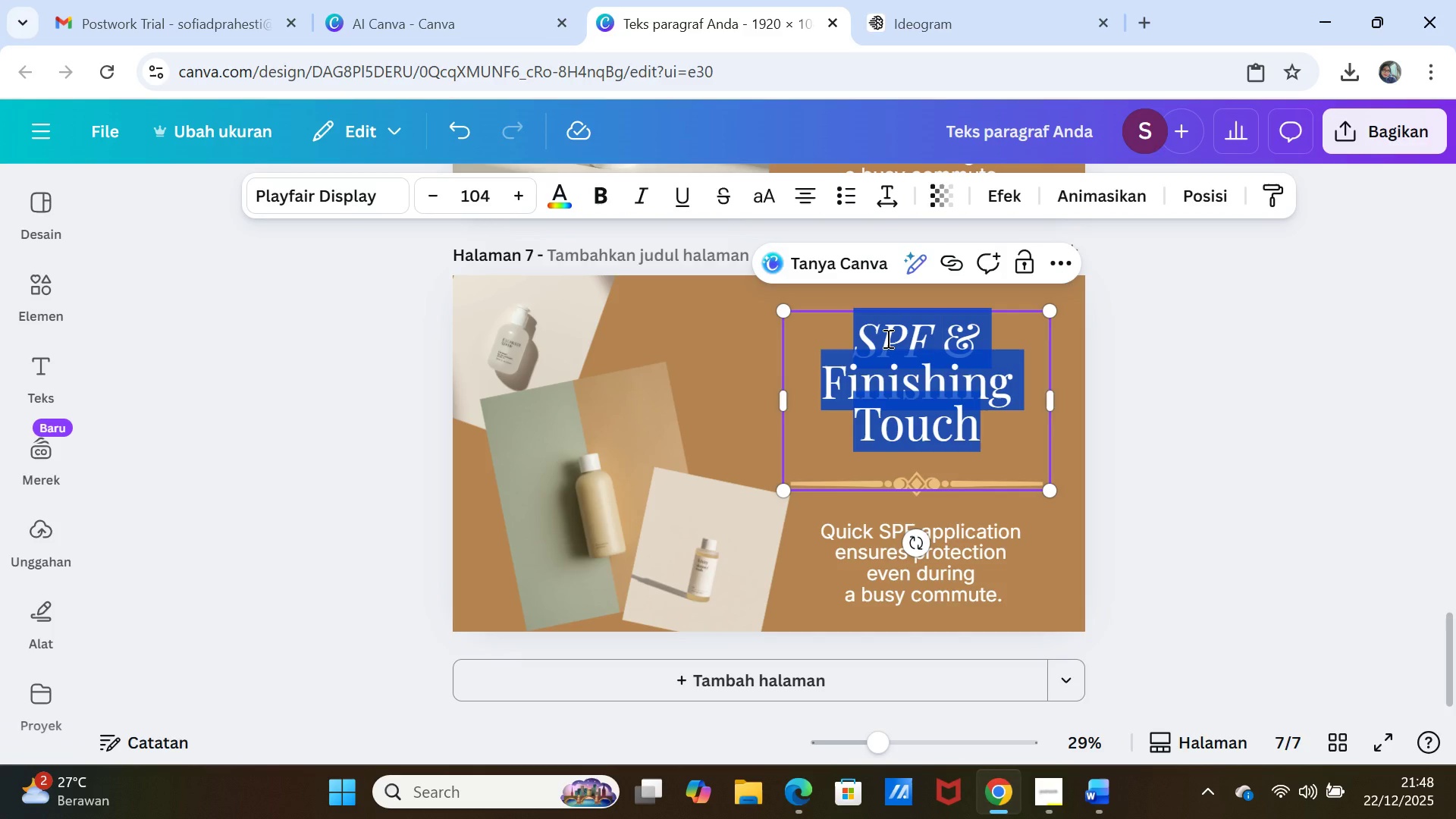 
key(Control+V)
 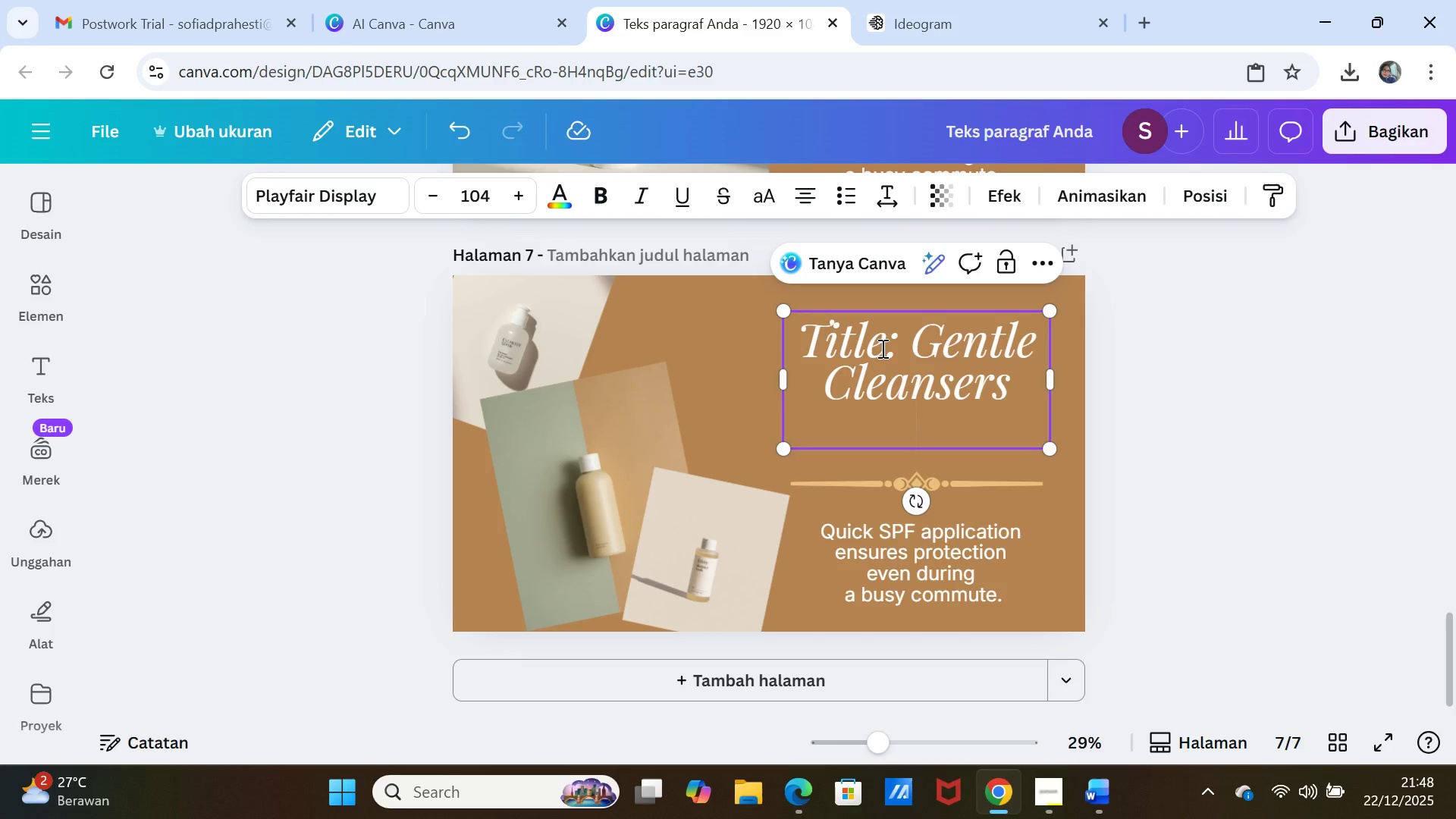 
left_click_drag(start_coordinate=[897, 342], to_coordinate=[800, 346])
 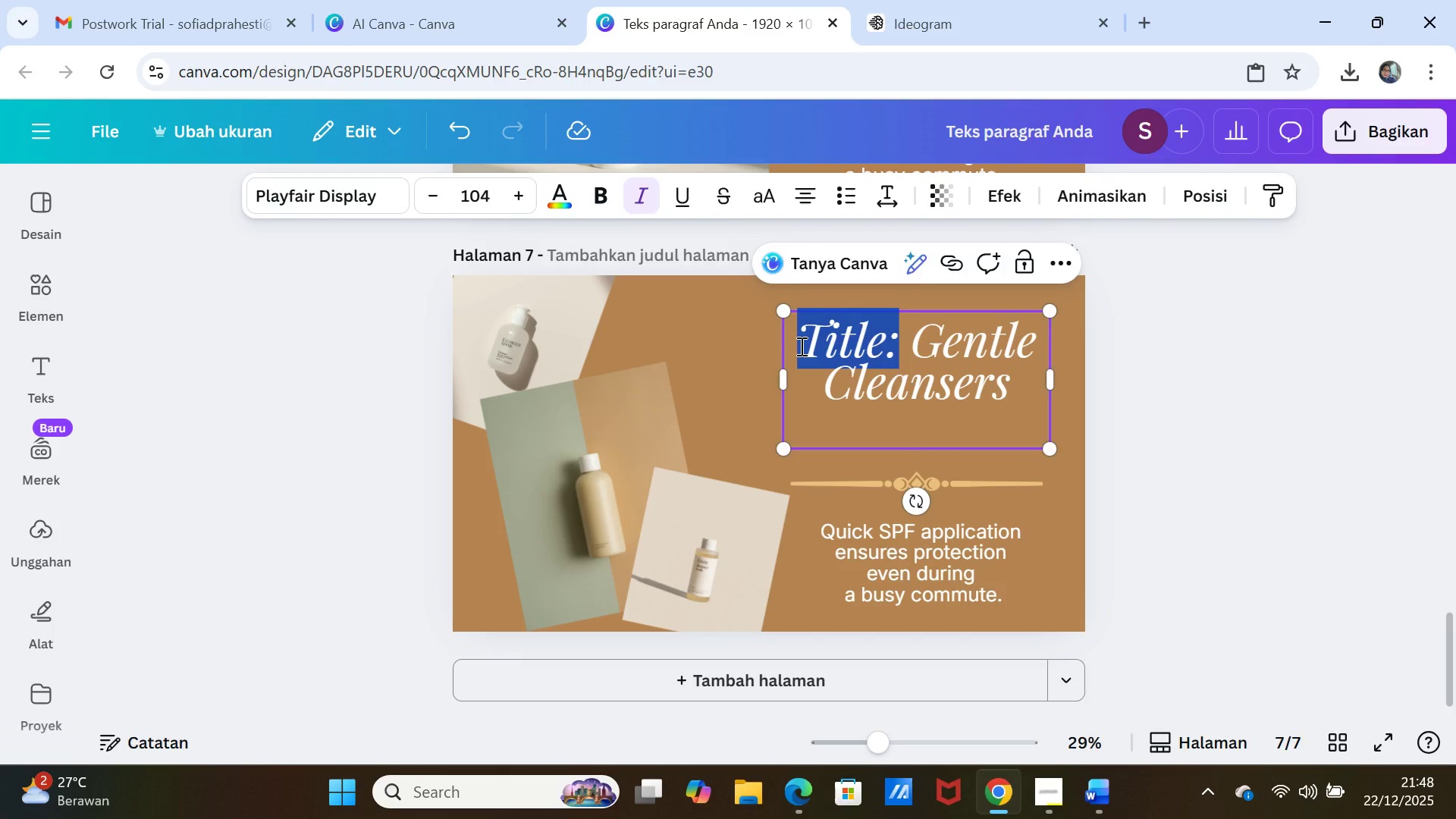 
key(Backspace)
 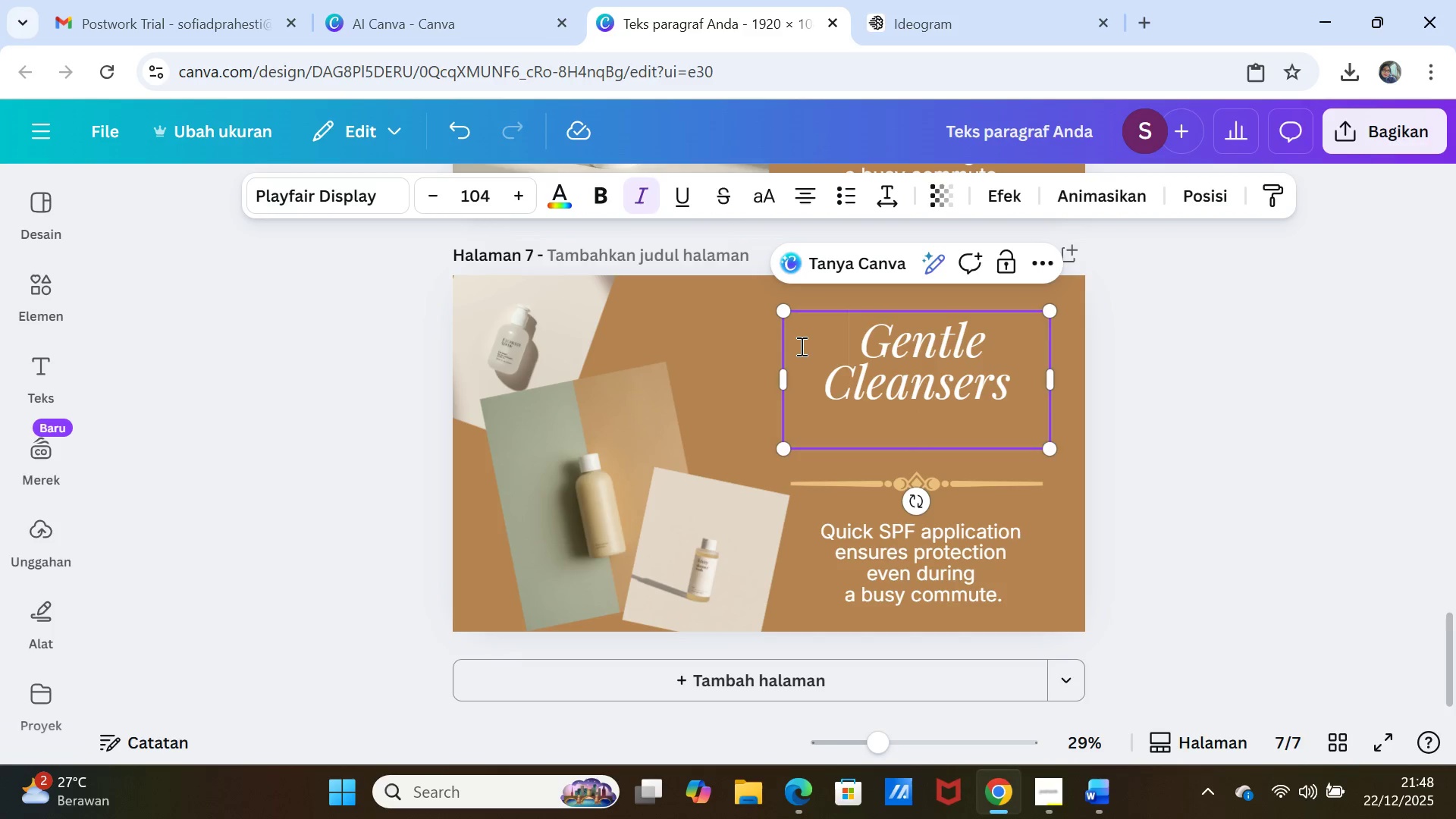 
key(Delete)
 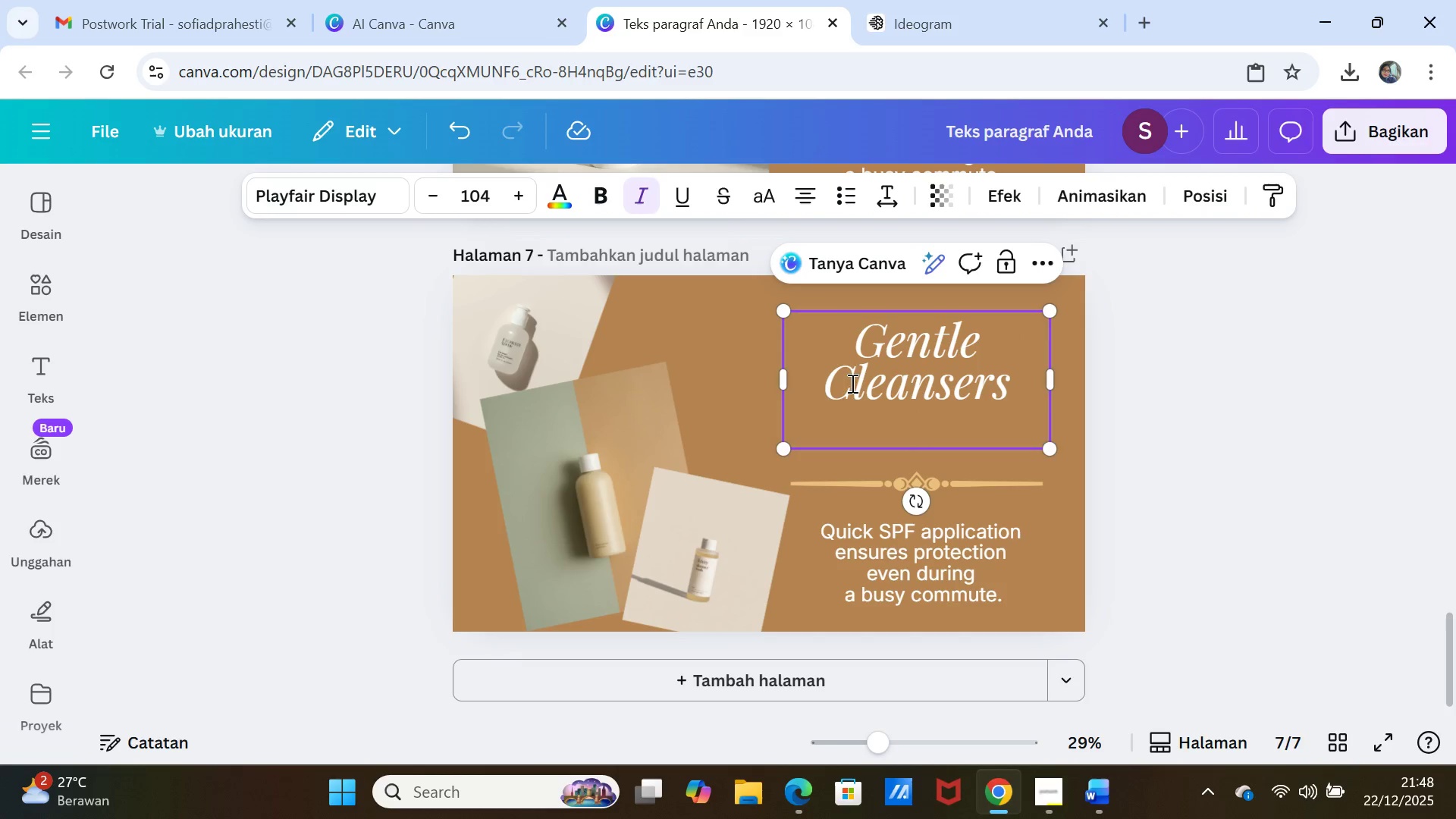 
left_click_drag(start_coordinate=[817, 384], to_coordinate=[937, 384])
 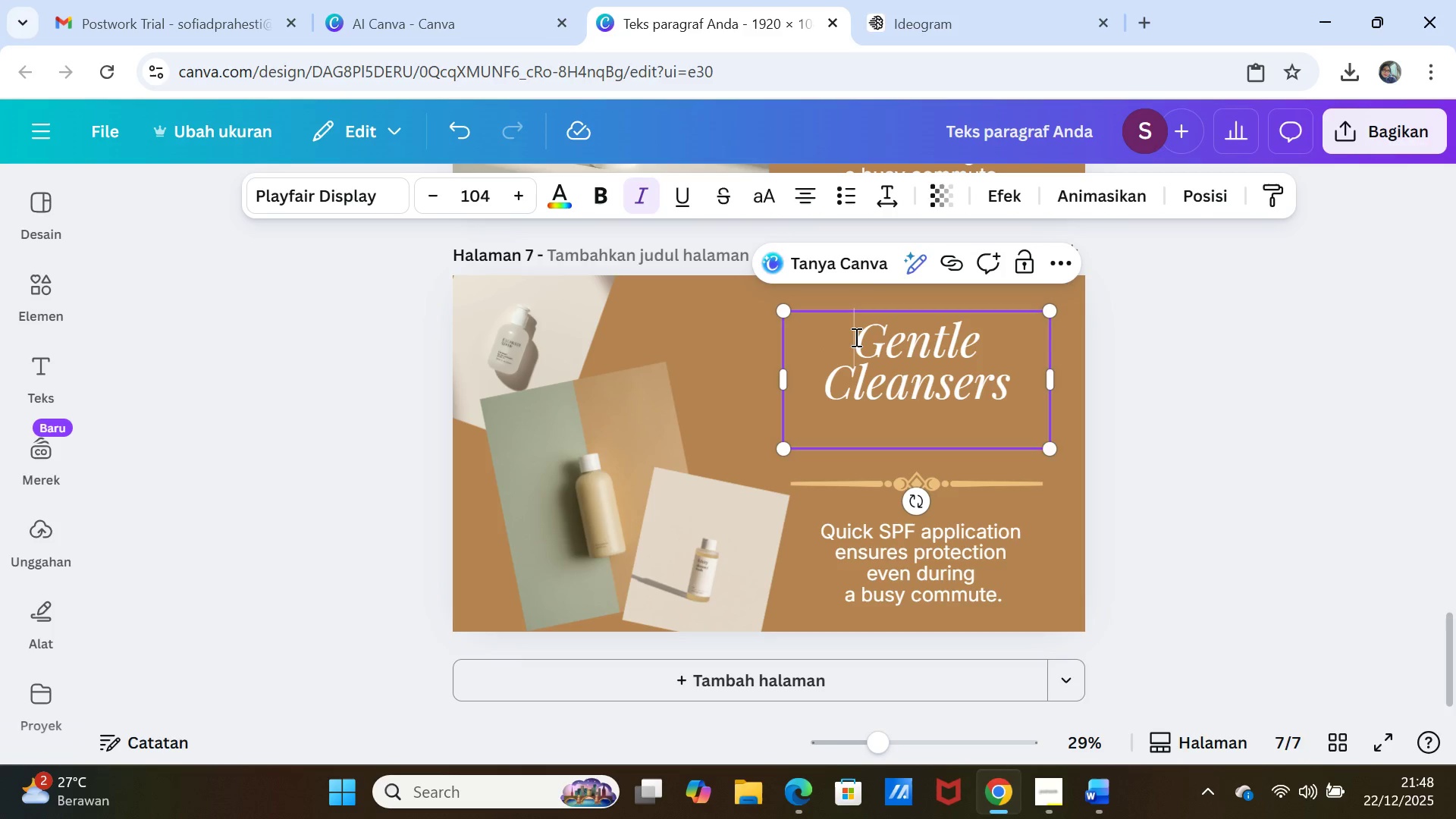 
left_click_drag(start_coordinate=[855, 337], to_coordinate=[980, 329])
 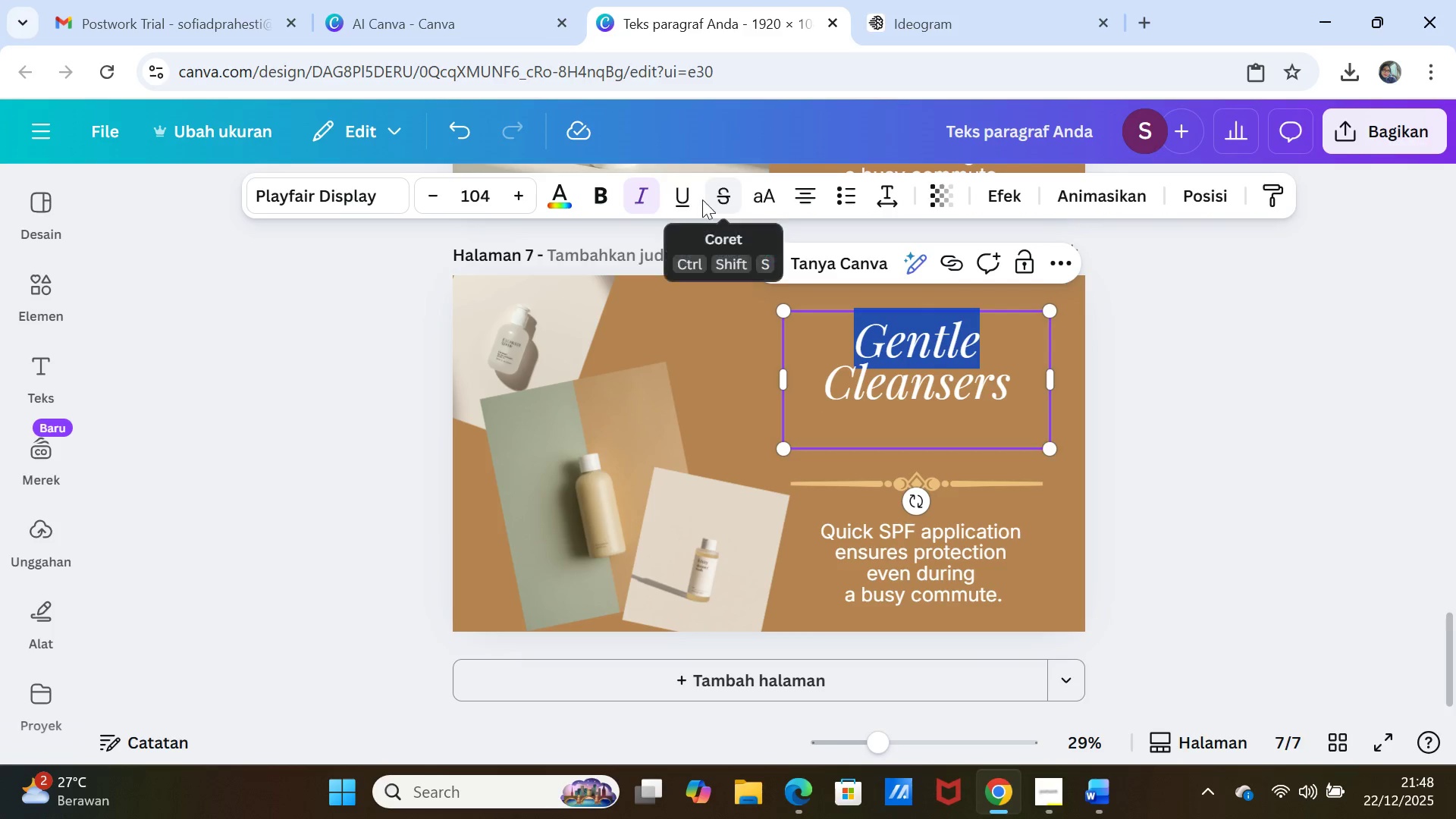 
left_click([648, 191])
 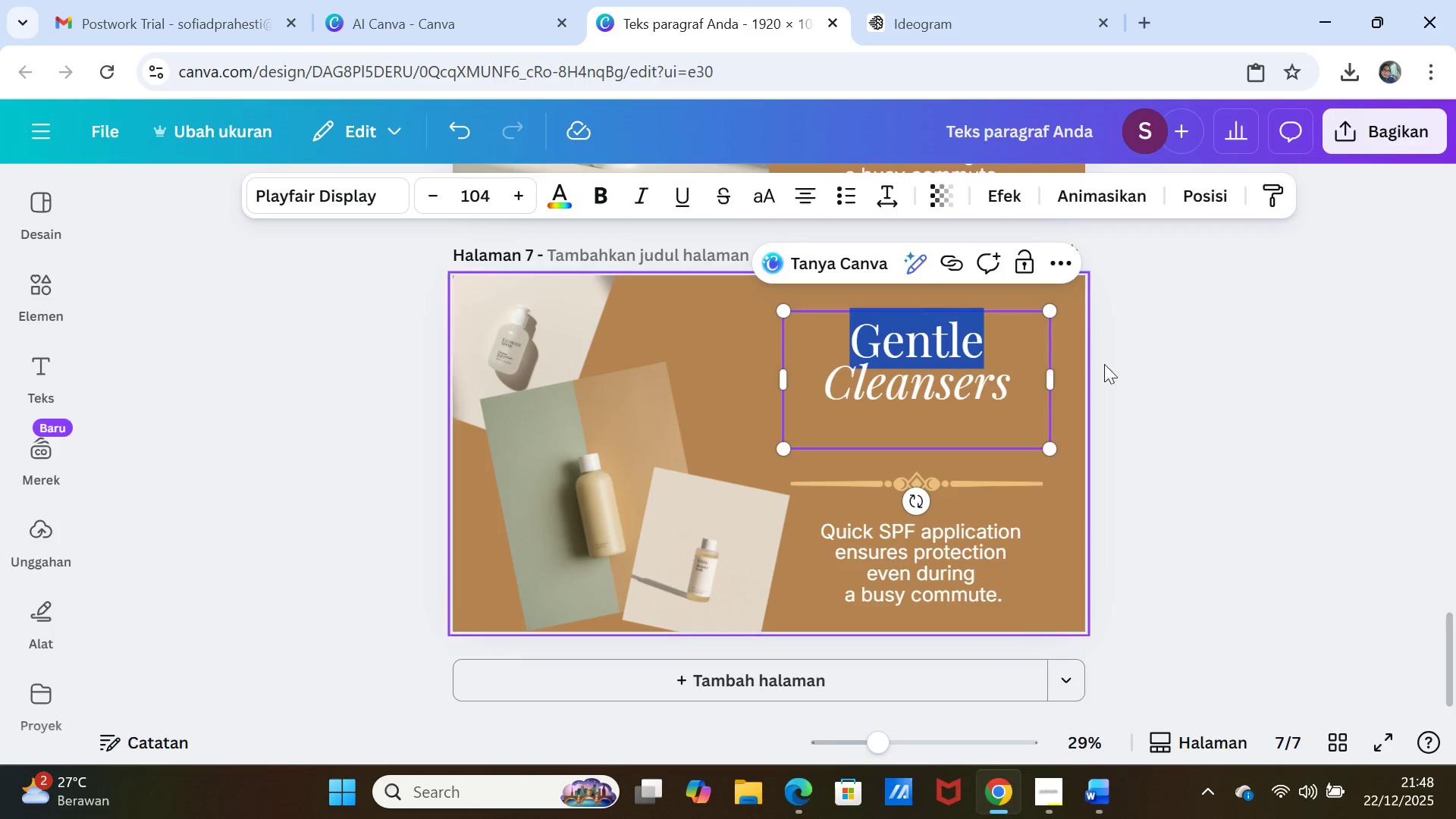 
left_click([1150, 381])
 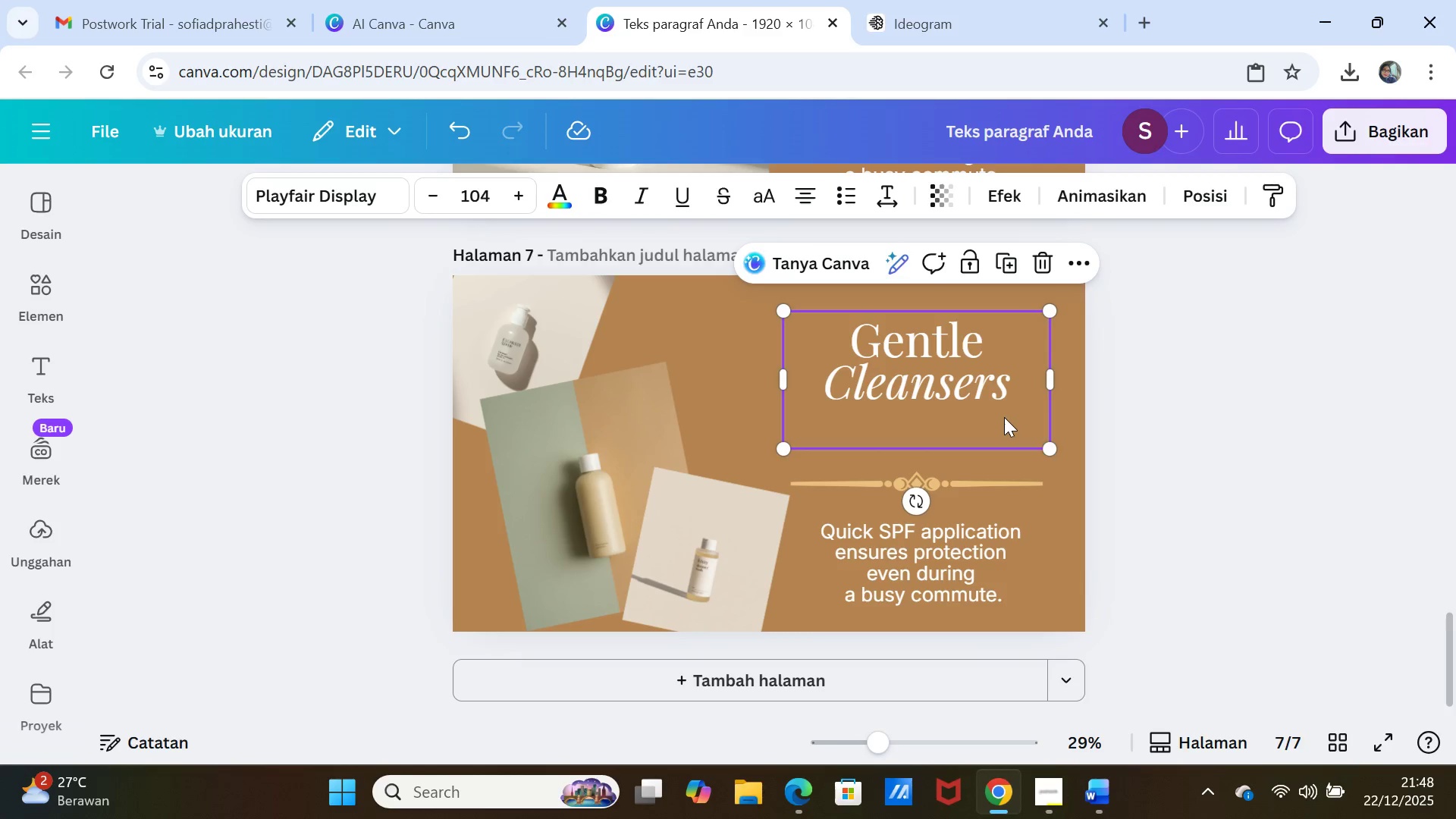 
left_click([993, 422])
 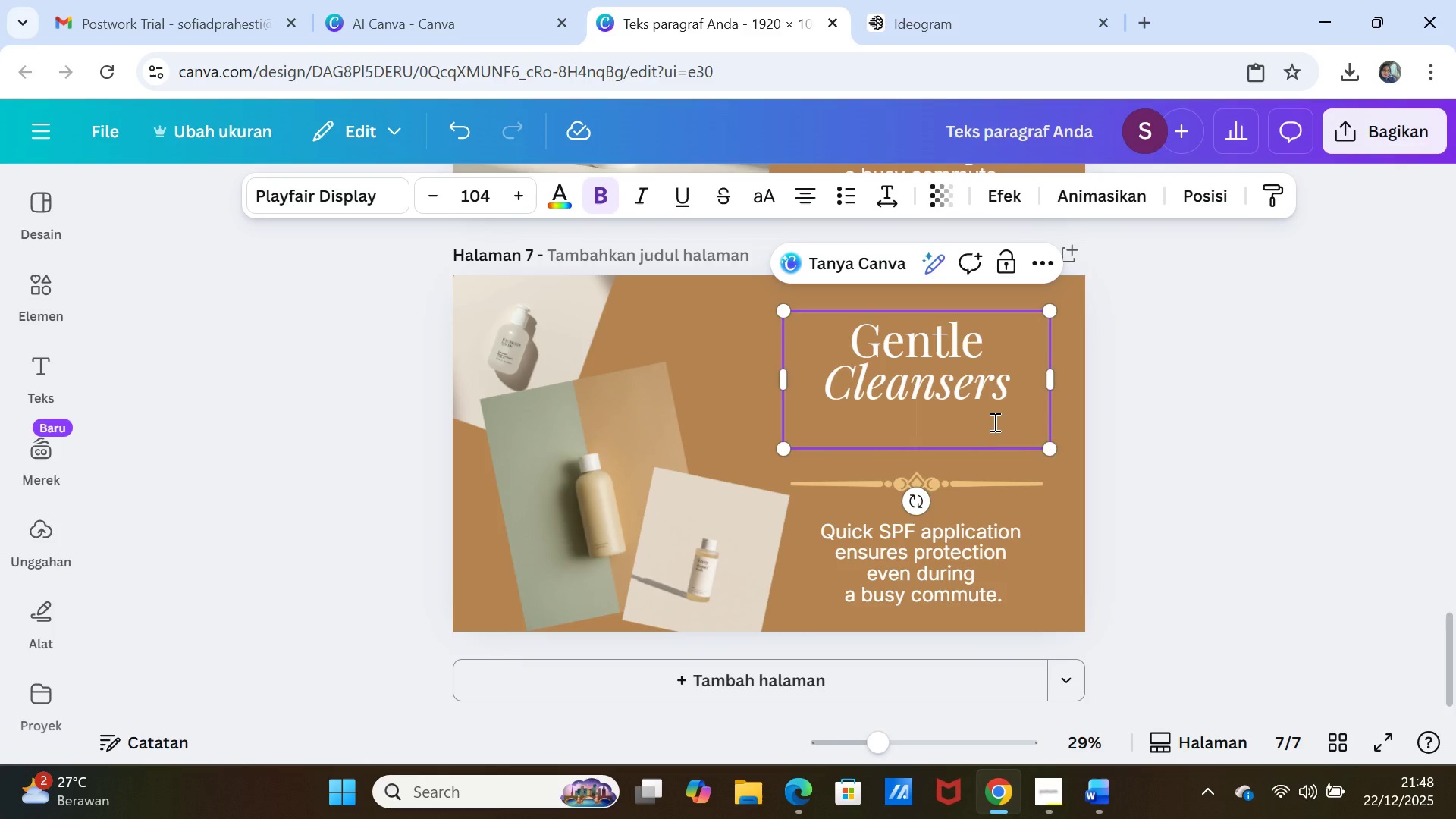 
key(Backspace)
 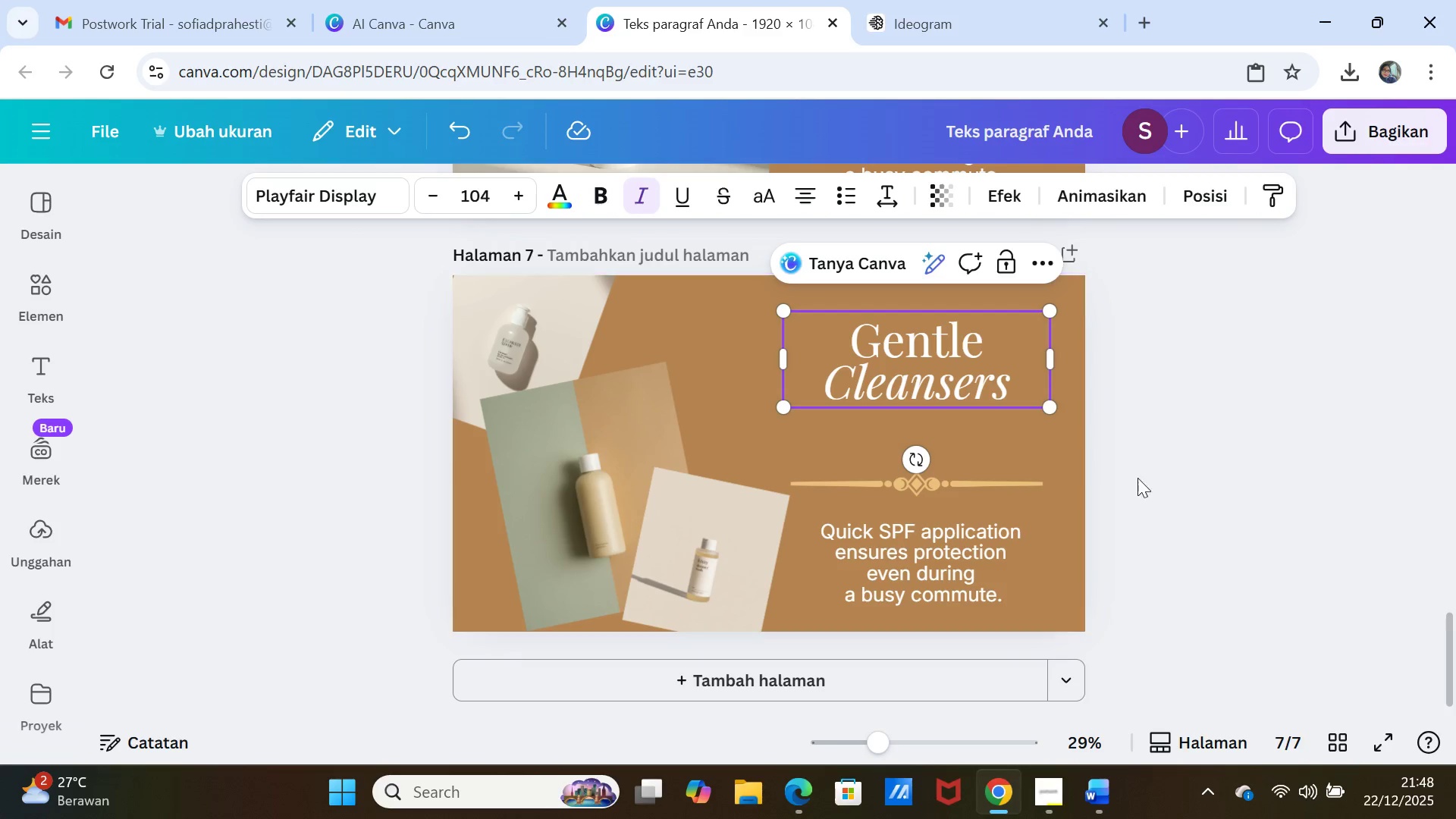 
left_click([1224, 474])
 